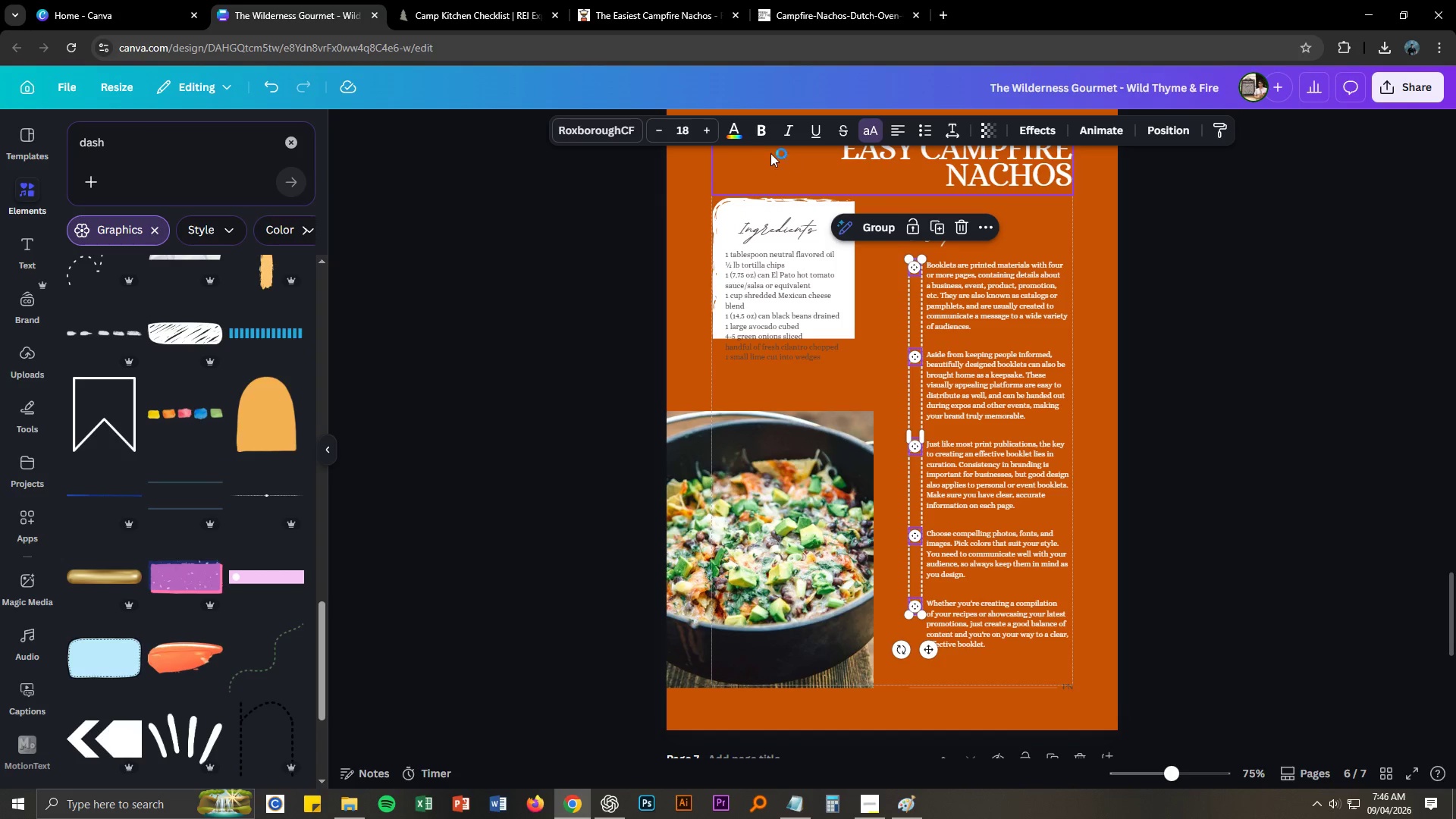 
left_click([739, 134])
 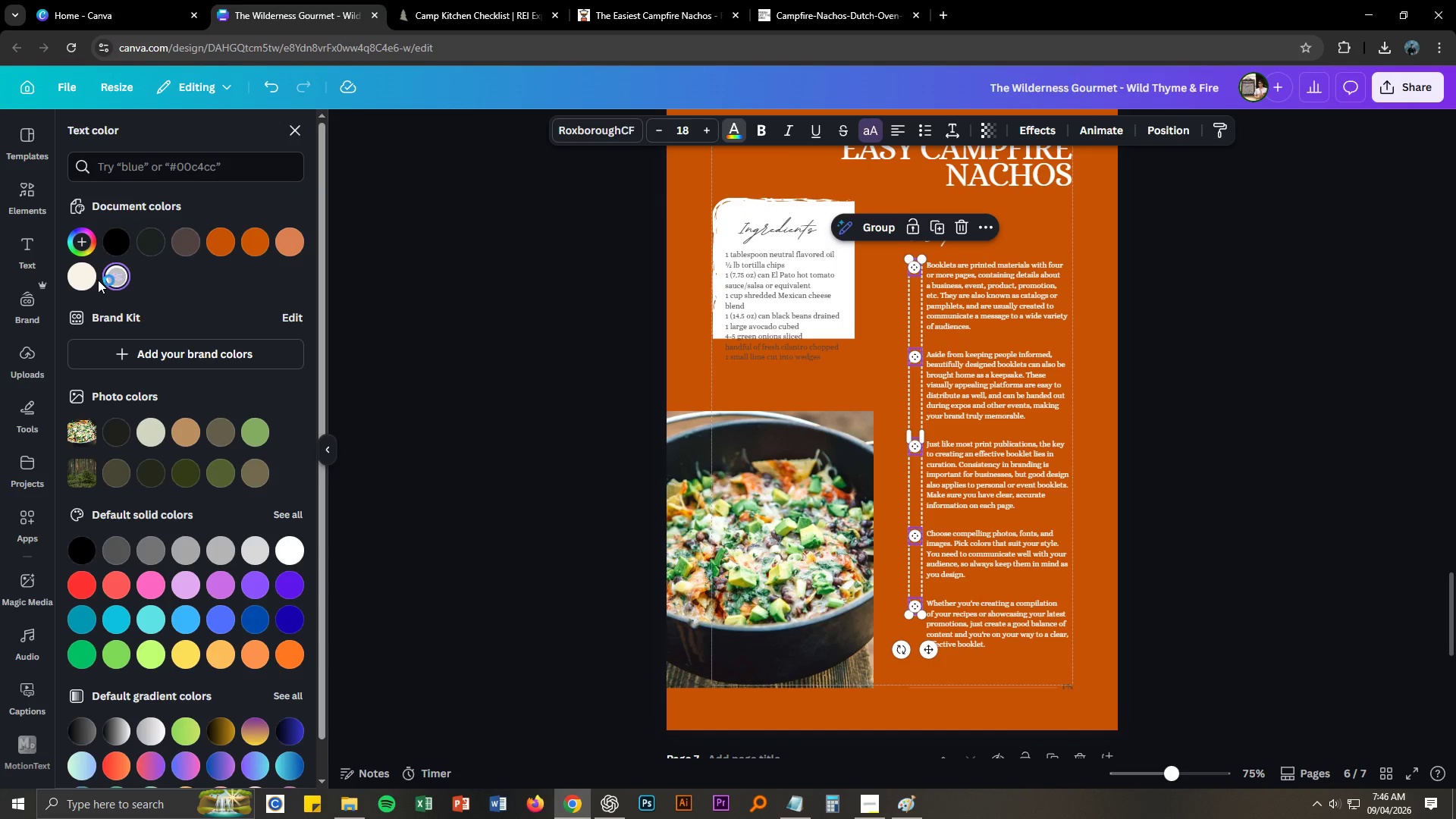 
left_click([108, 279])
 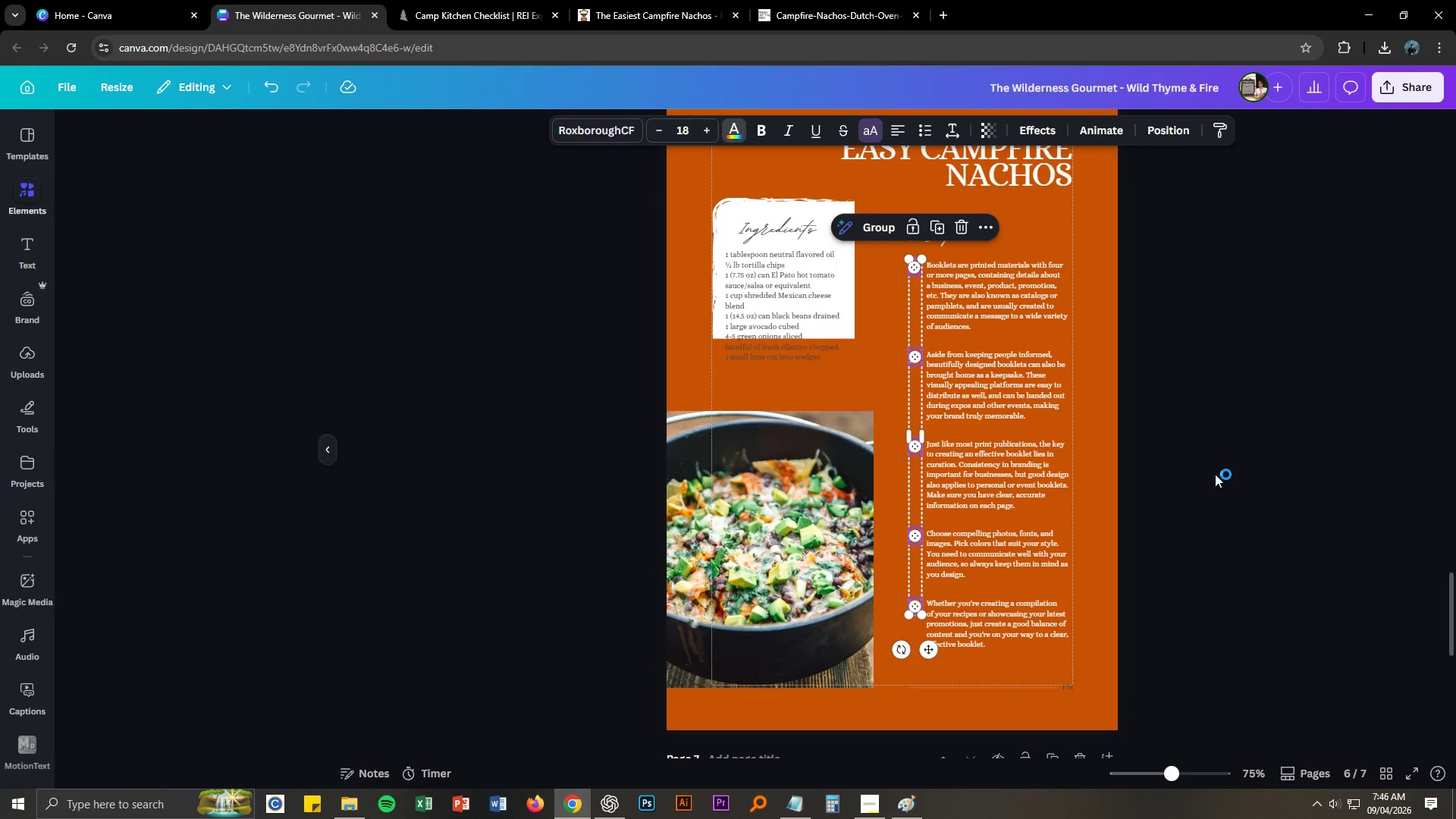 
double_click([1215, 474])
 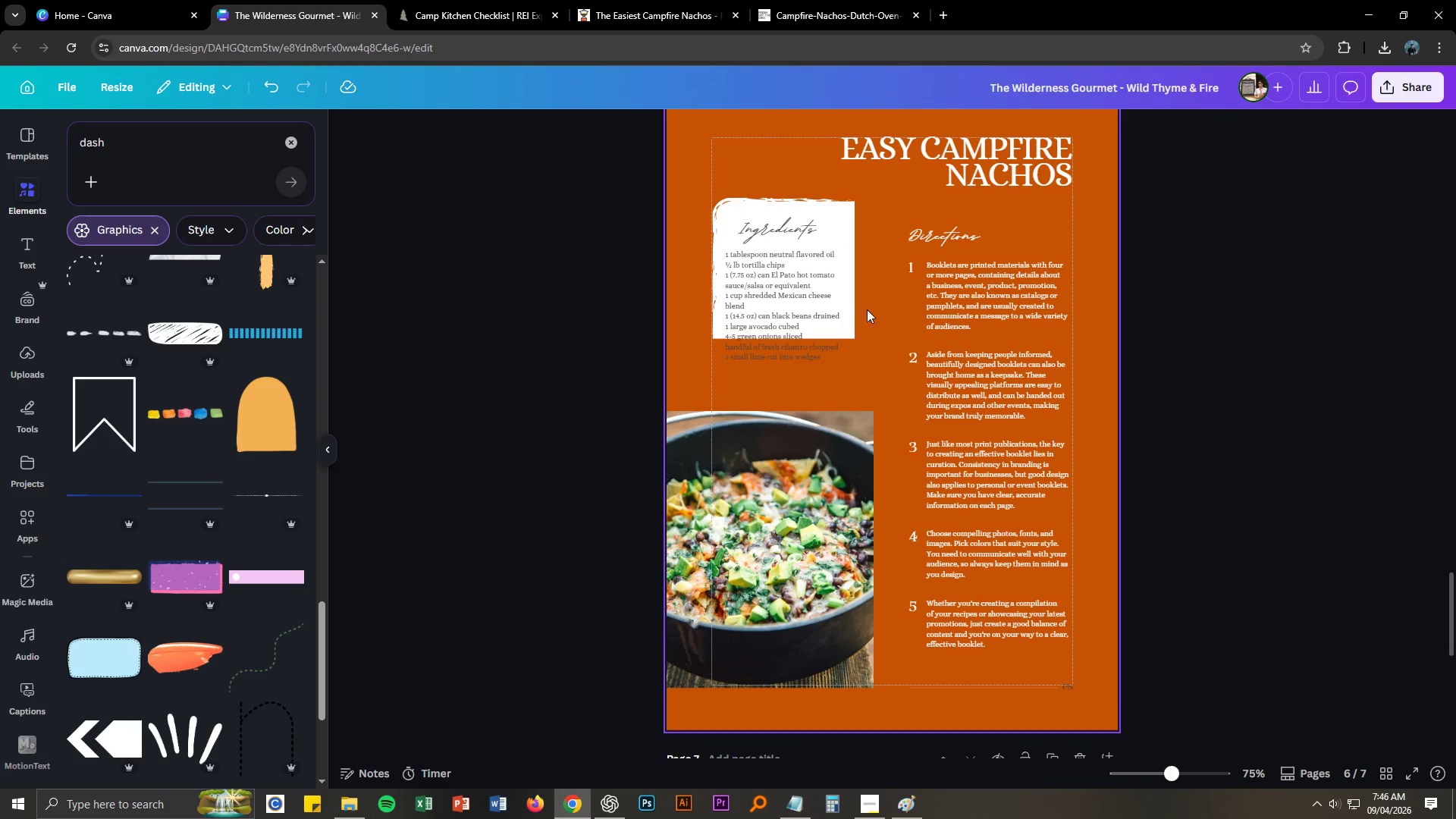 
left_click([802, 235])
 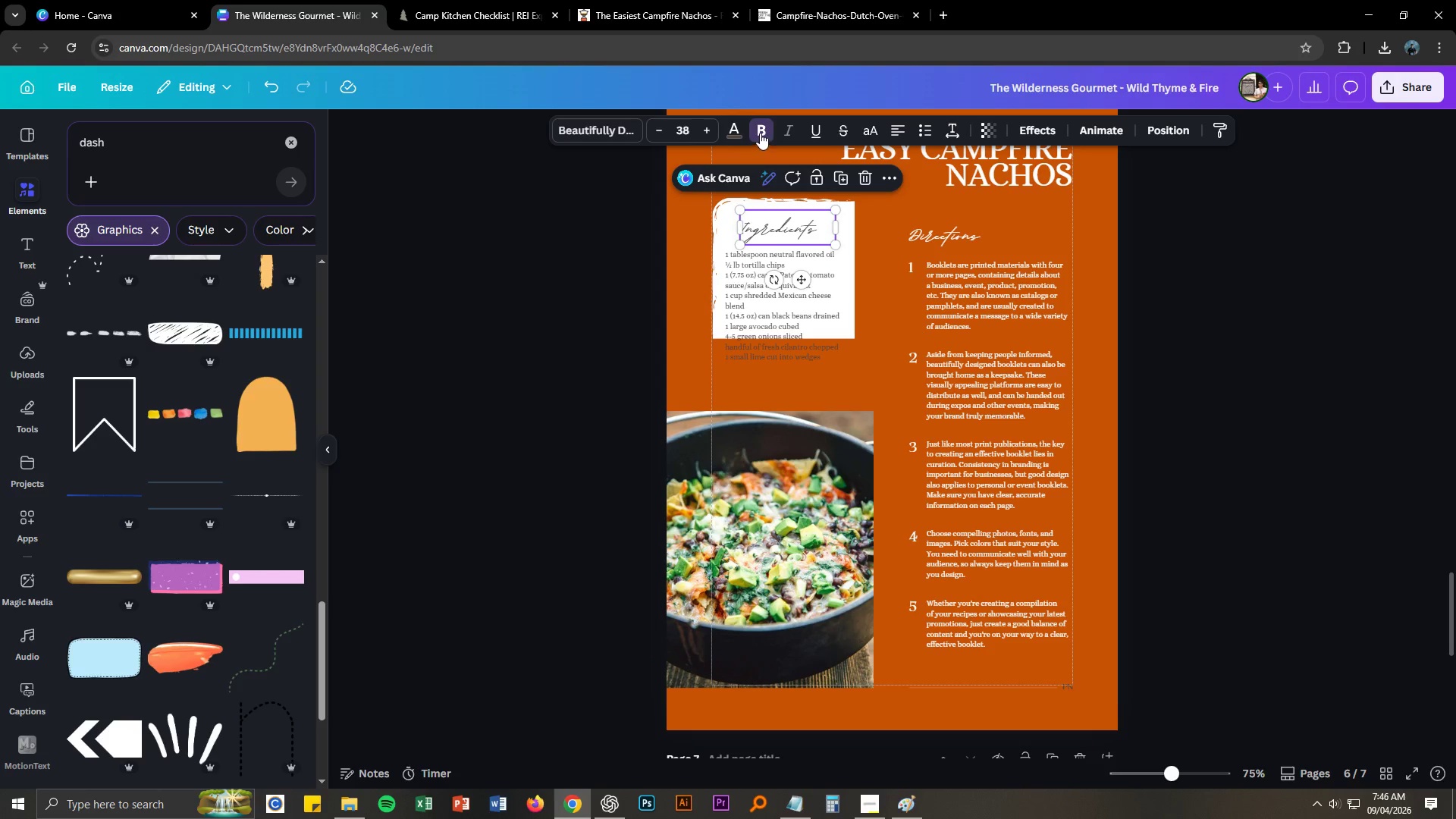 
left_click([731, 132])
 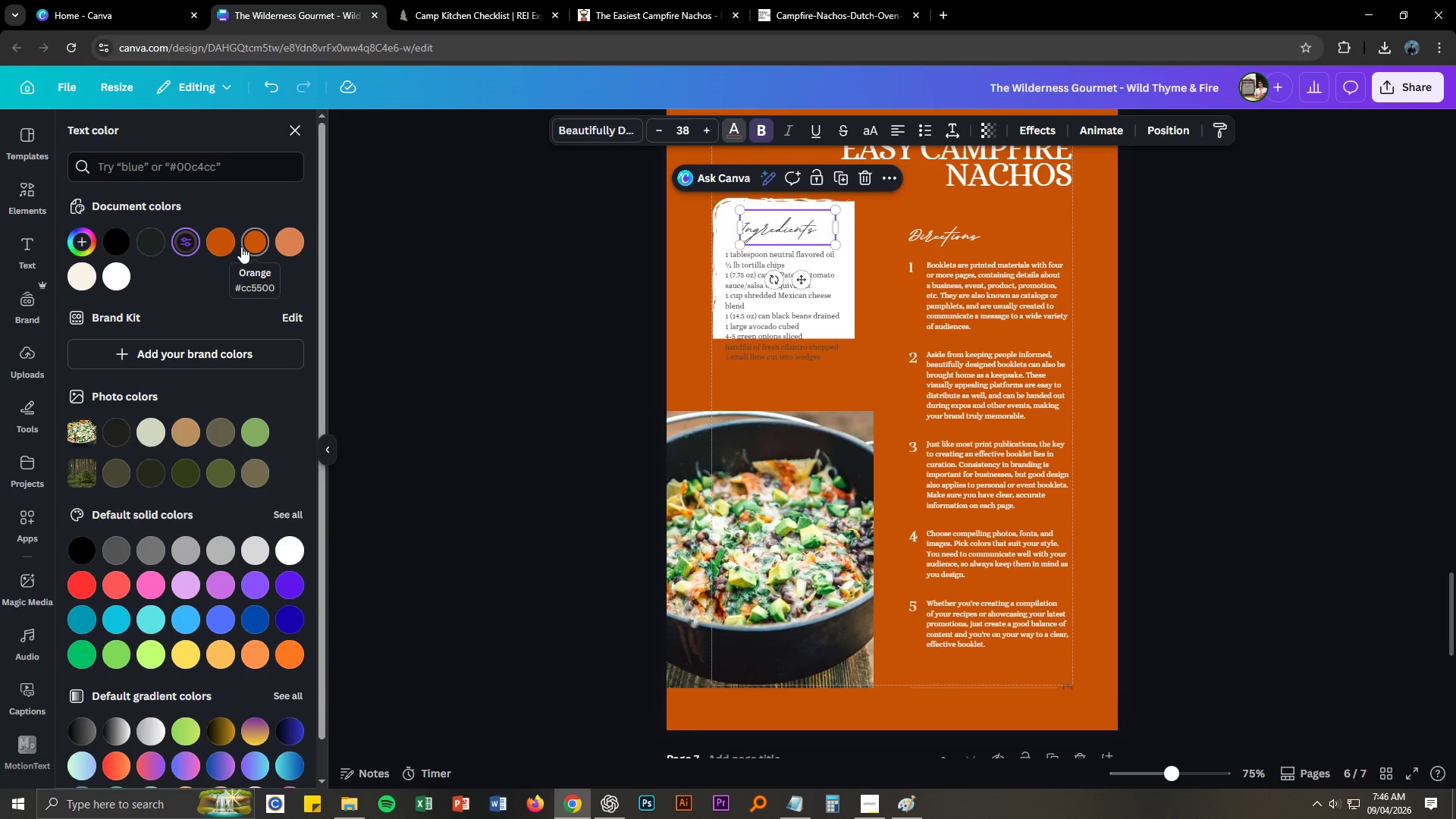 
left_click([225, 245])
 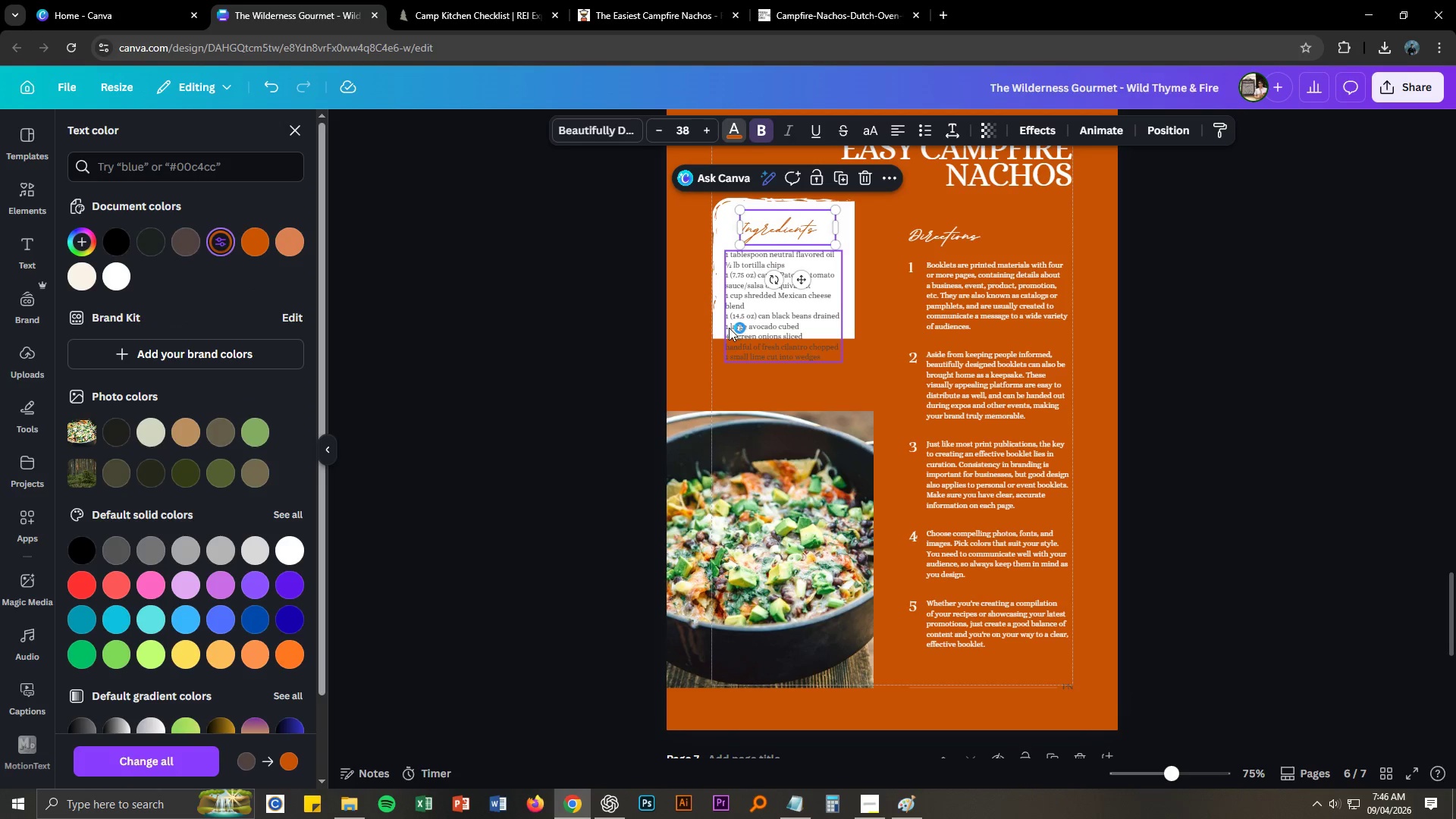 
left_click([752, 331])
 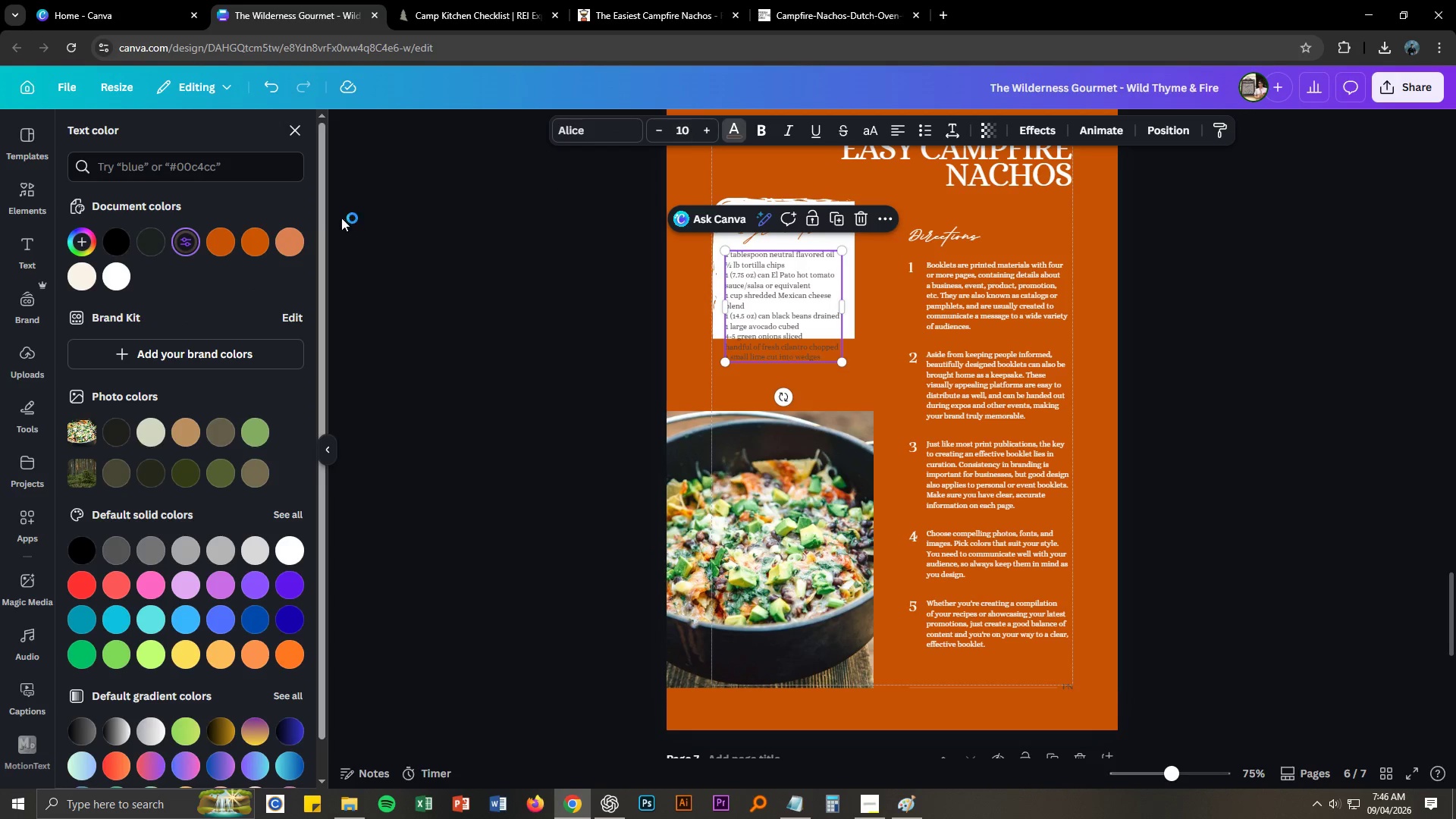 
left_click([216, 246])
 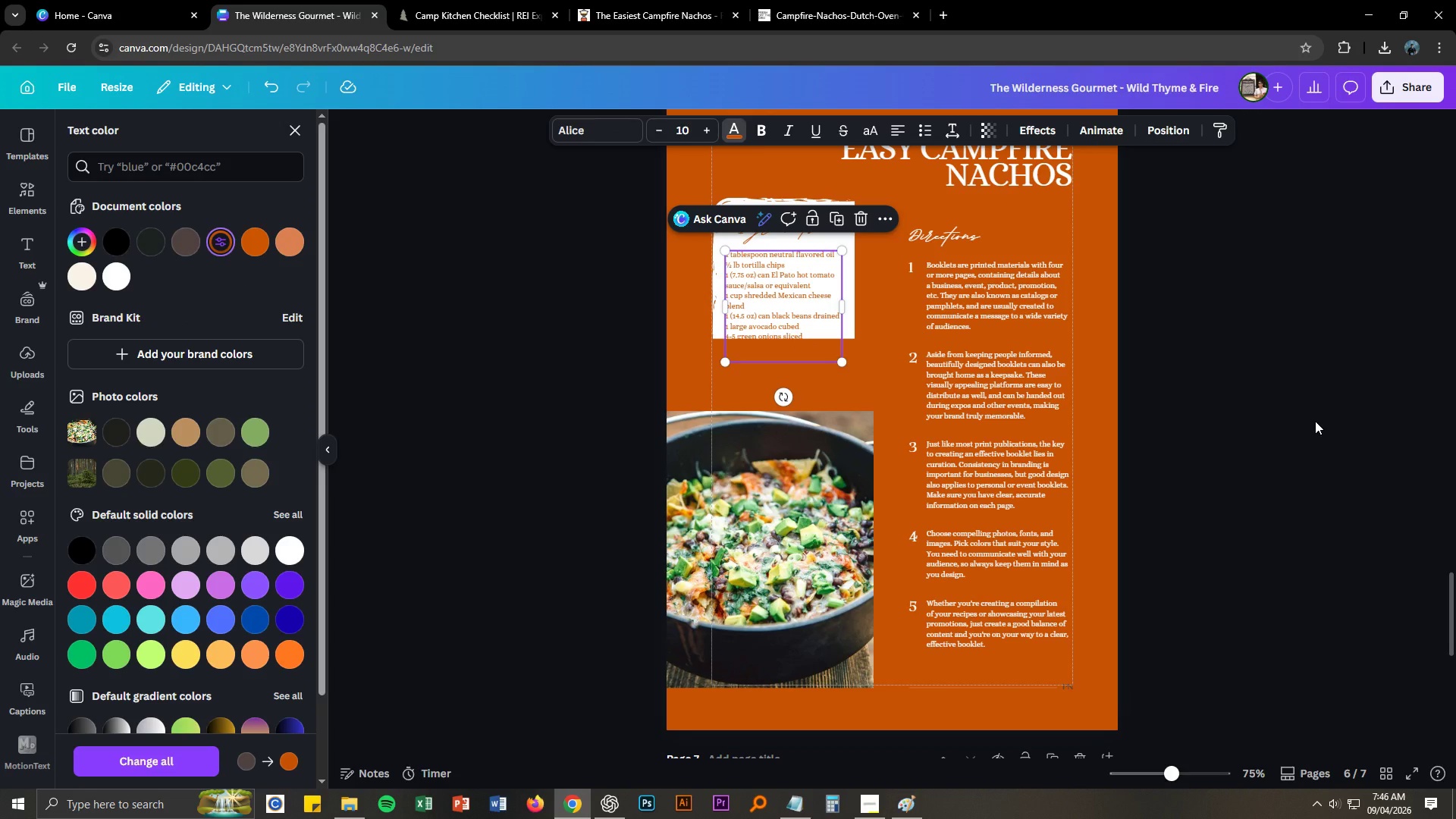 
left_click([1315, 421])
 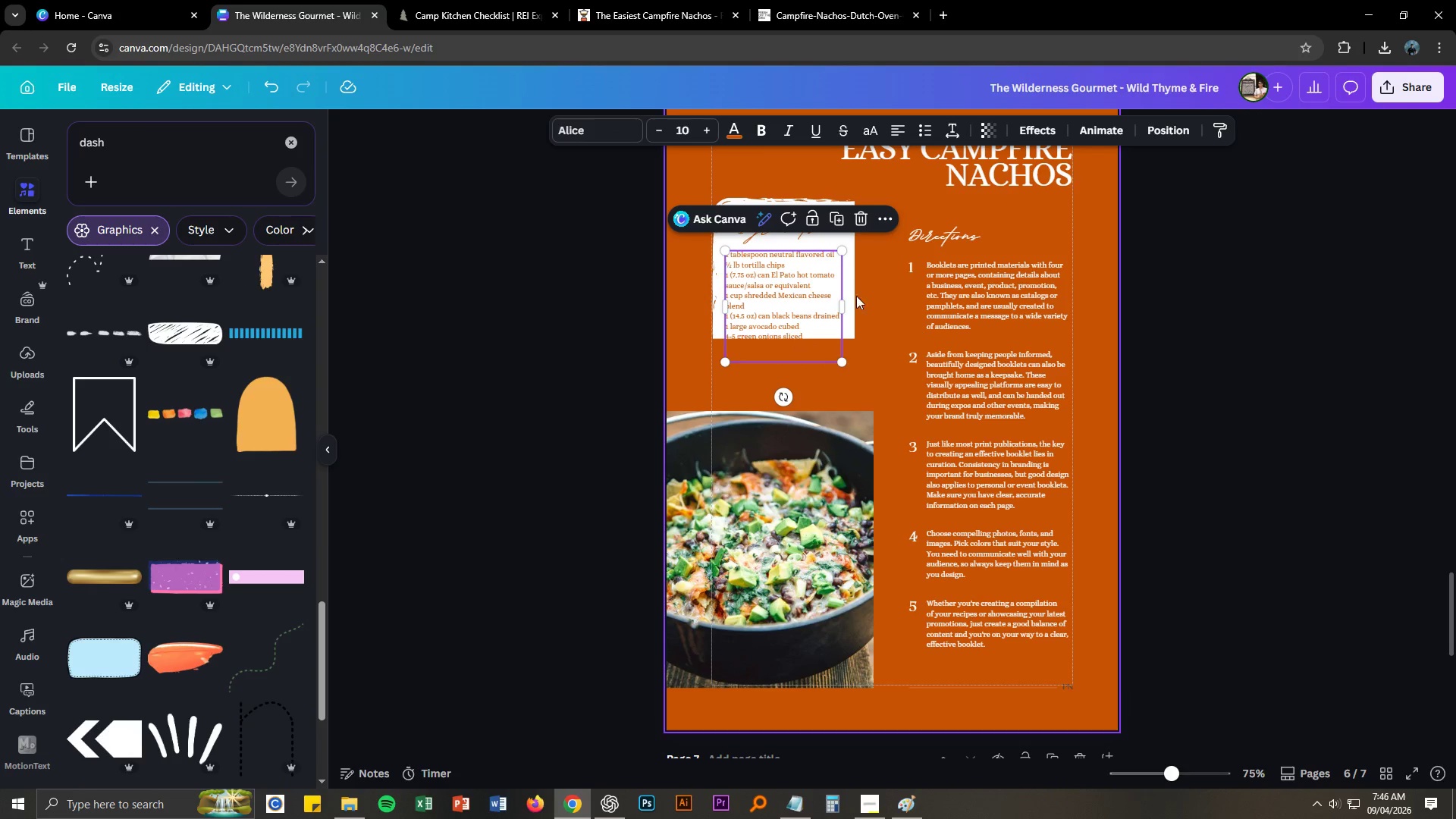 
left_click([853, 292])
 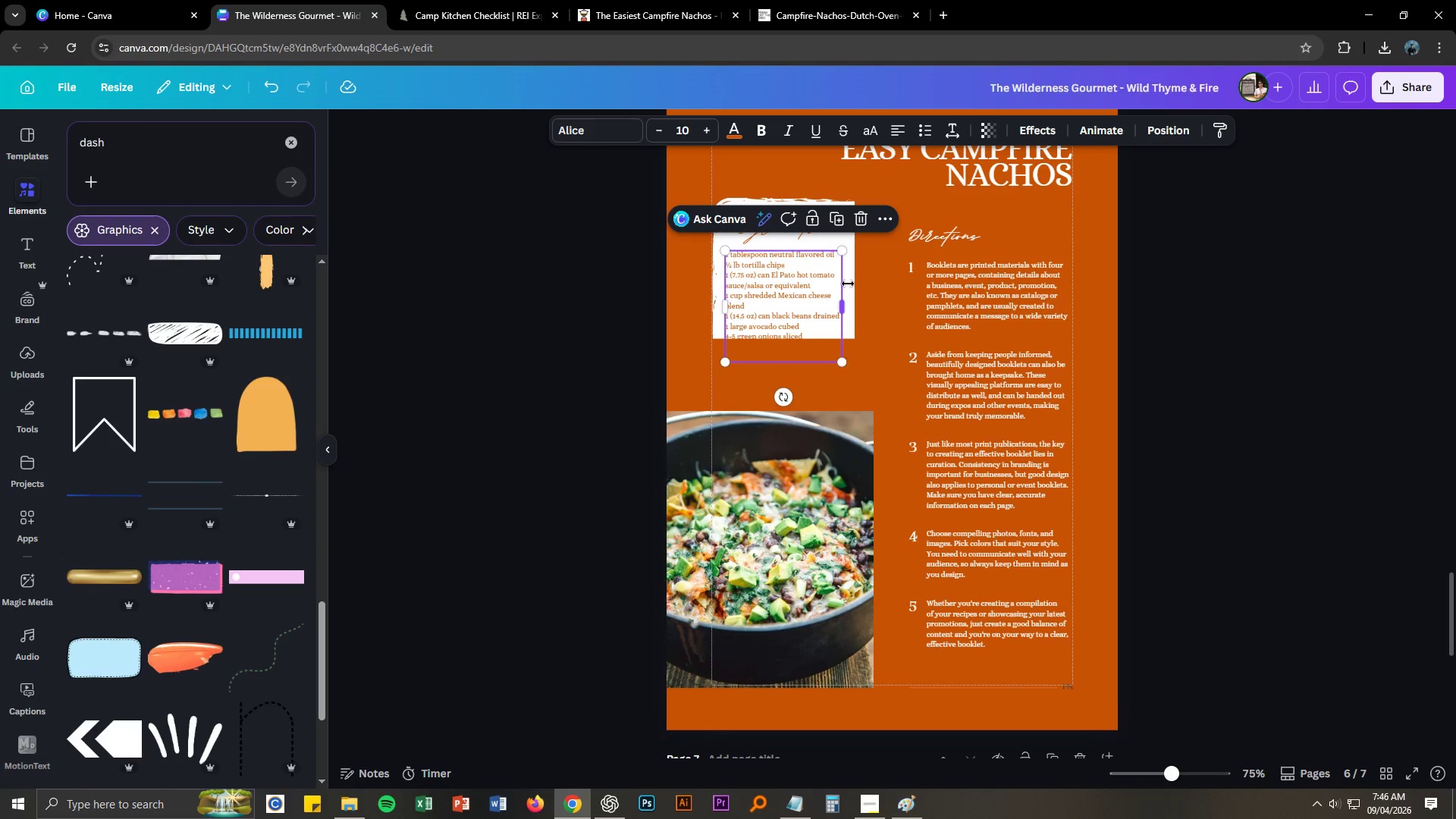 
double_click([869, 275])
 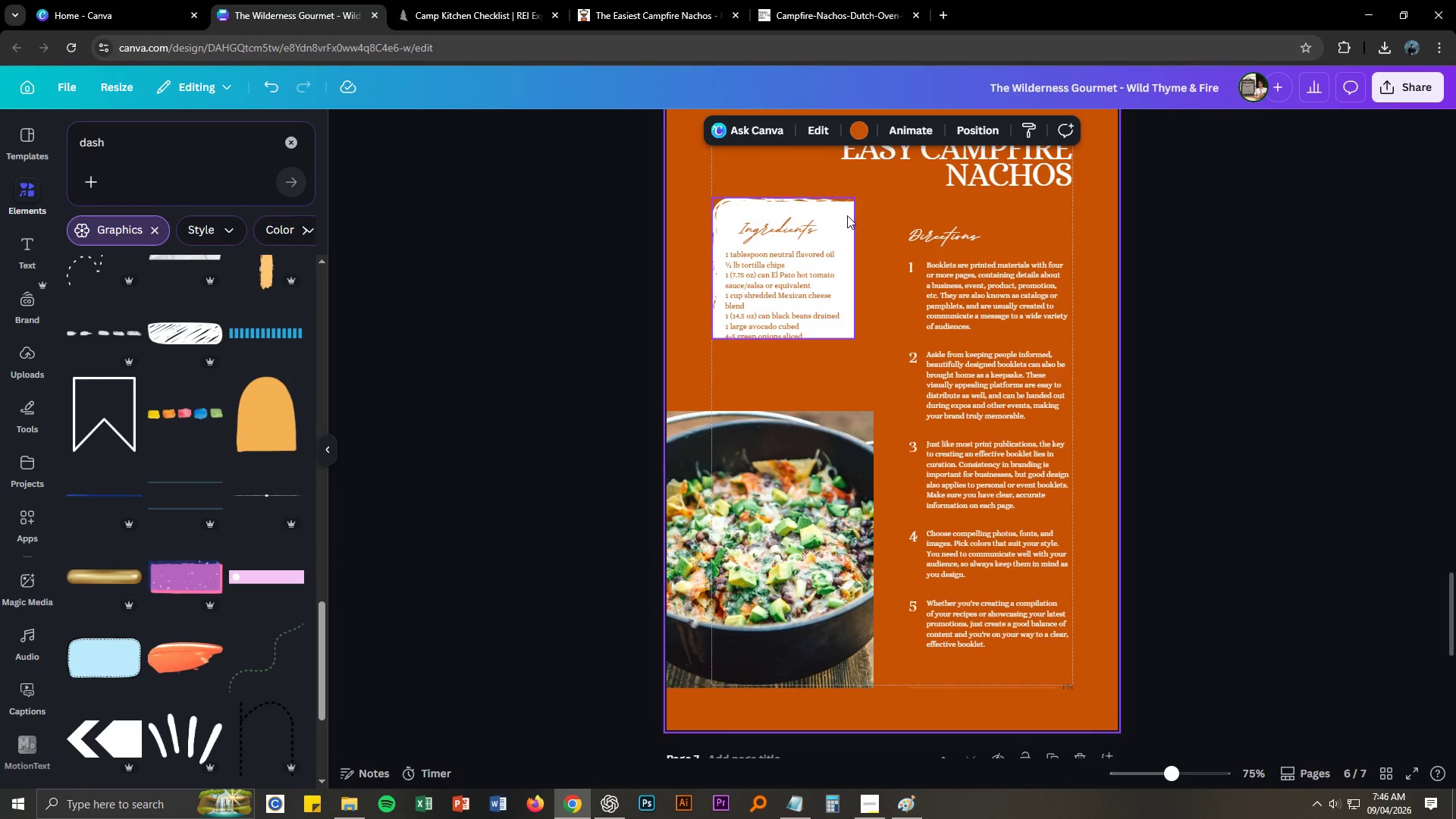 
left_click([847, 215])
 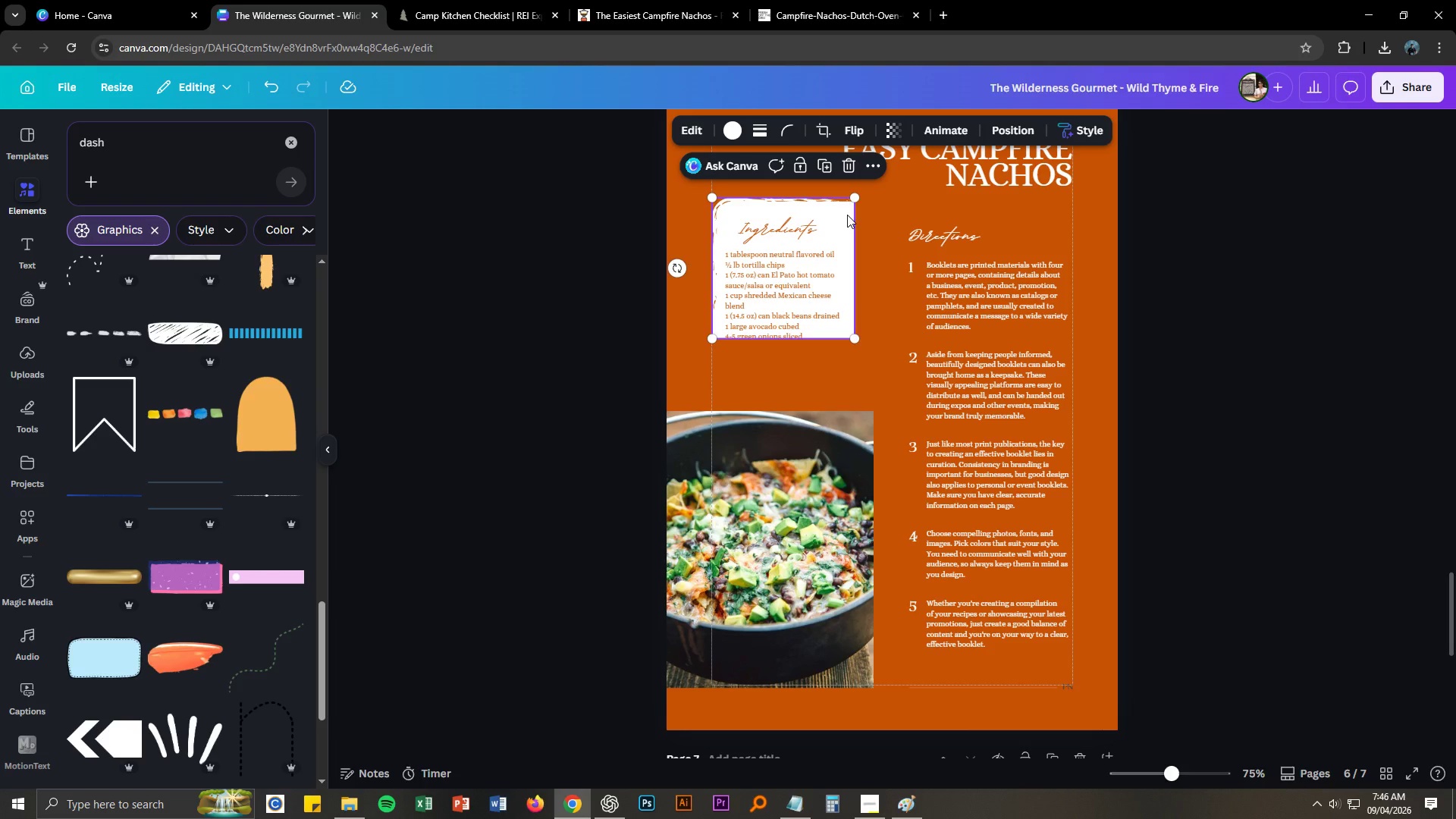 
left_click([847, 215])
 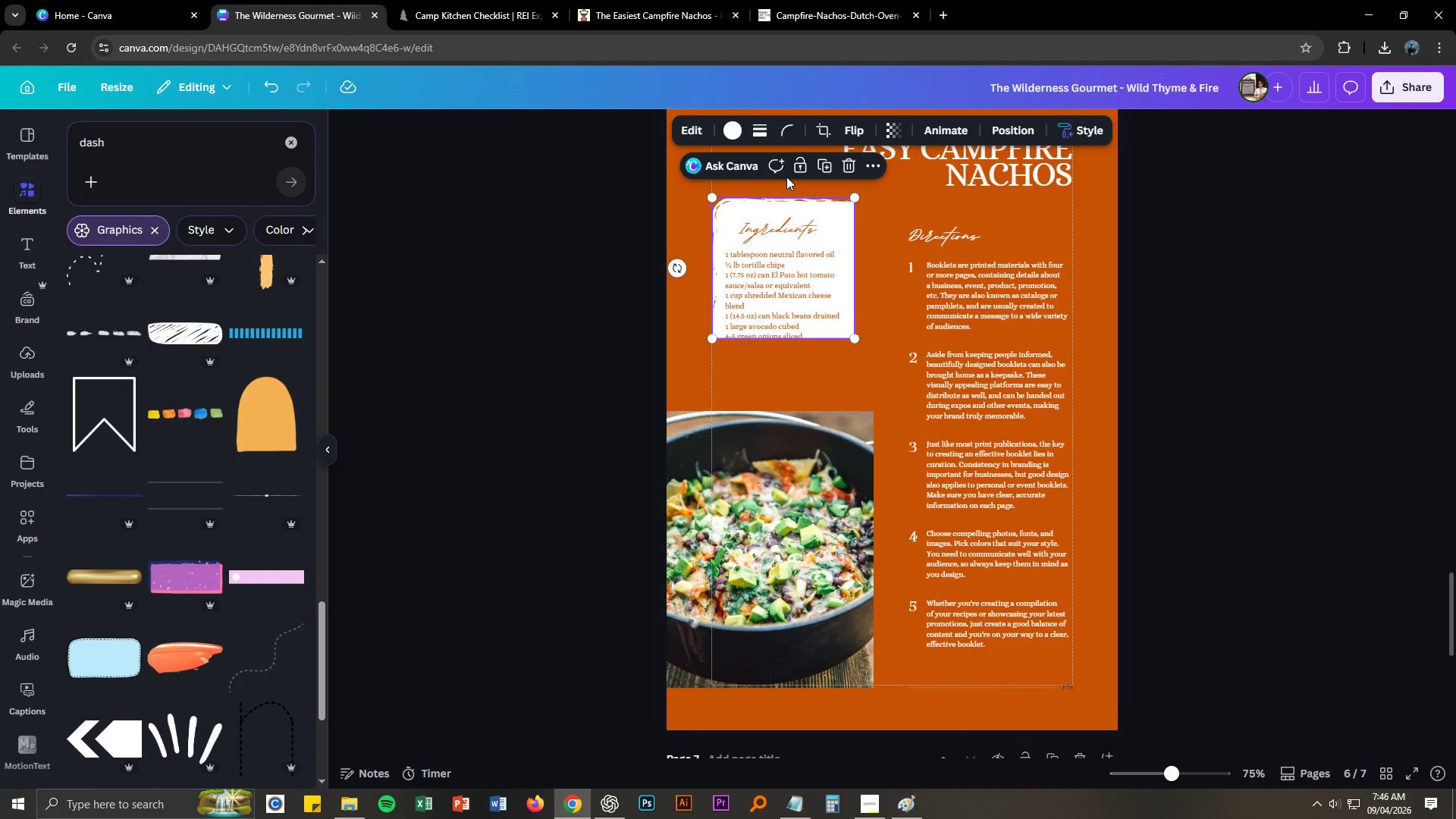 
left_click([745, 167])
 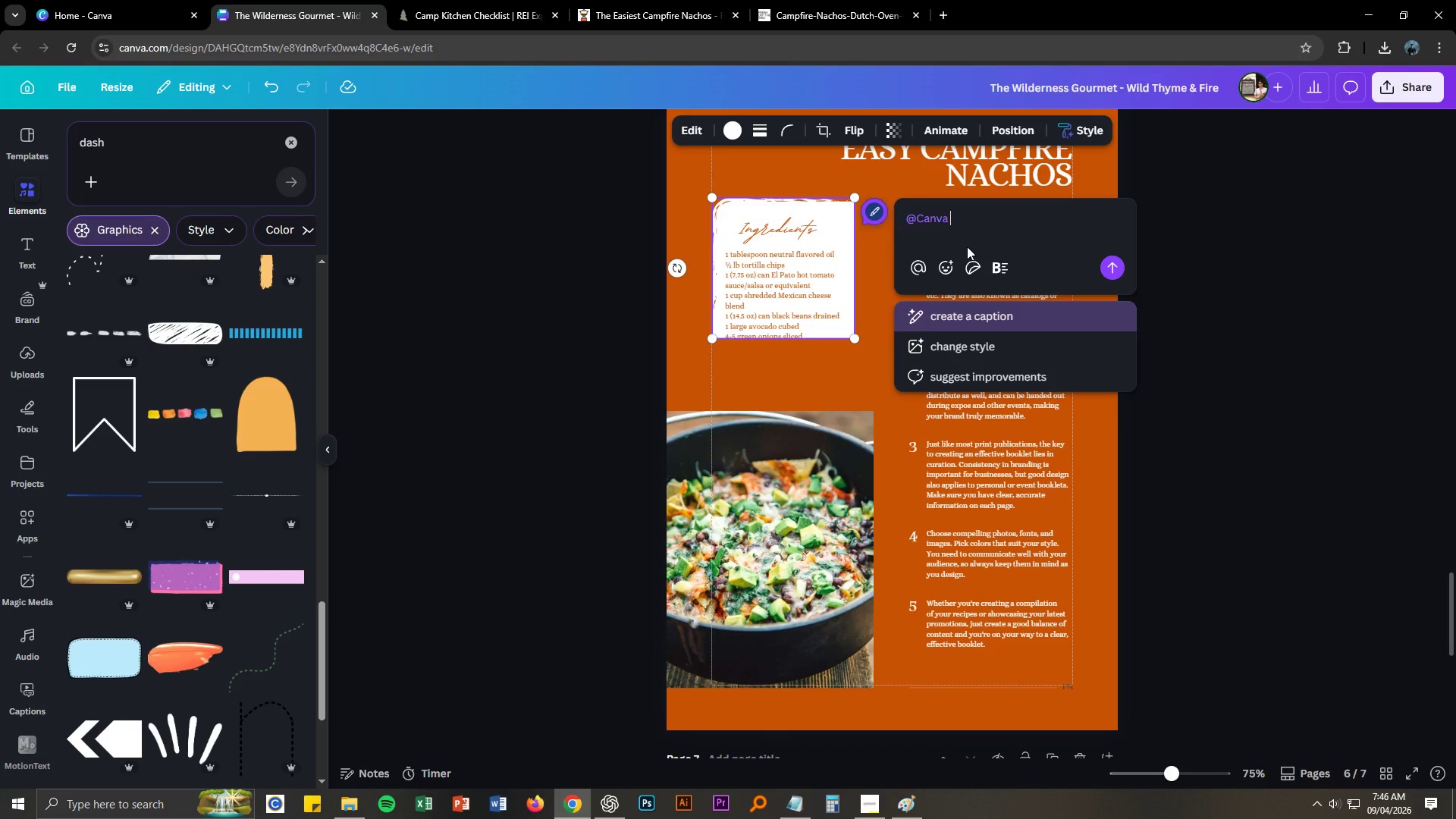 
type(can you make it bifgf)
key(Backspace)
key(Backspace)
type(fe)
key(Backspace)
key(Backspace)
type(g)
key(Backspace)
key(Backspace)
key(Backspace)
key(Backspace)
type(larger hori)
key(Backspace)
key(Backspace)
key(Backspace)
key(Backspace)
type(verticaly)
 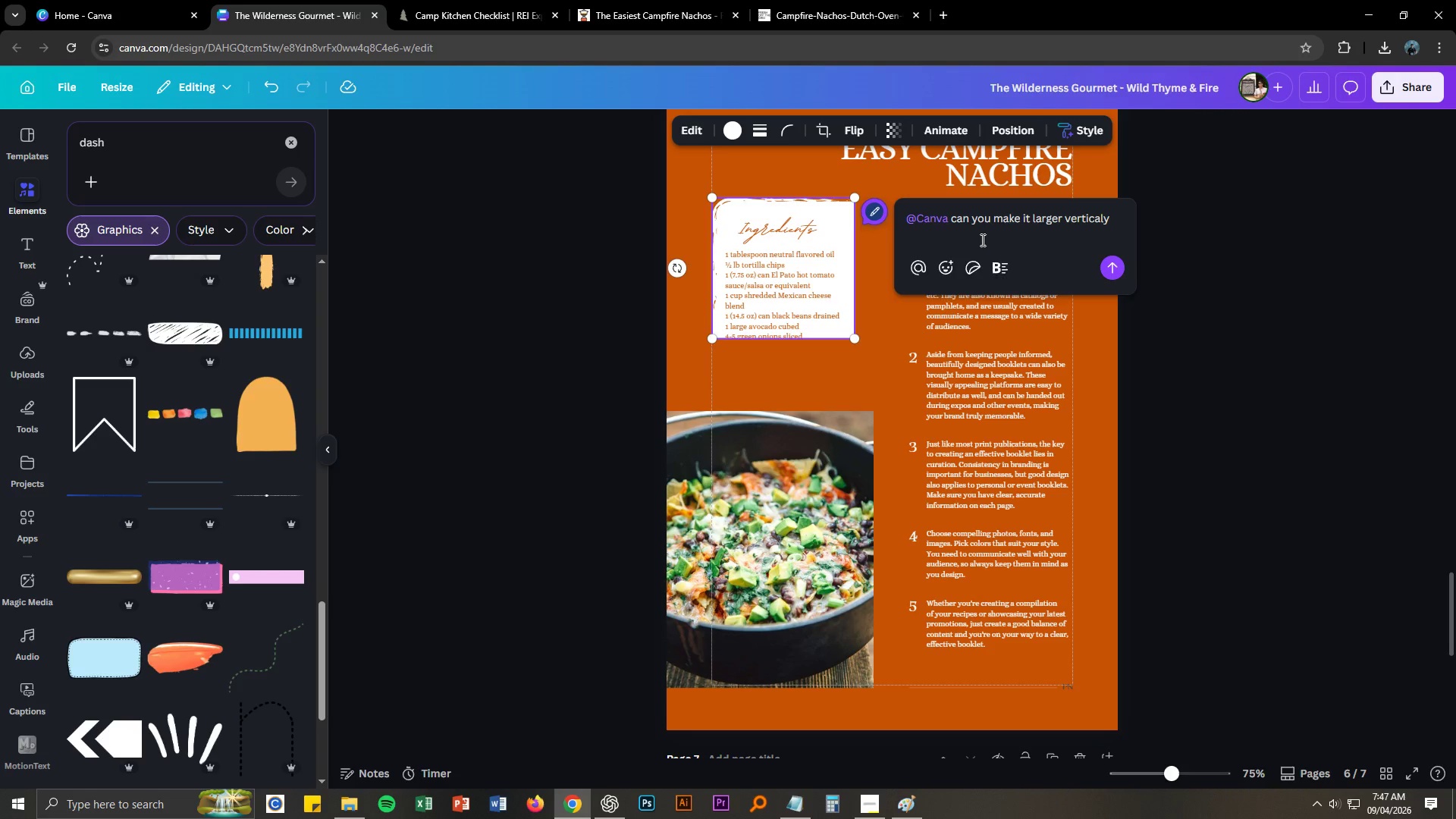 
key(Enter)
 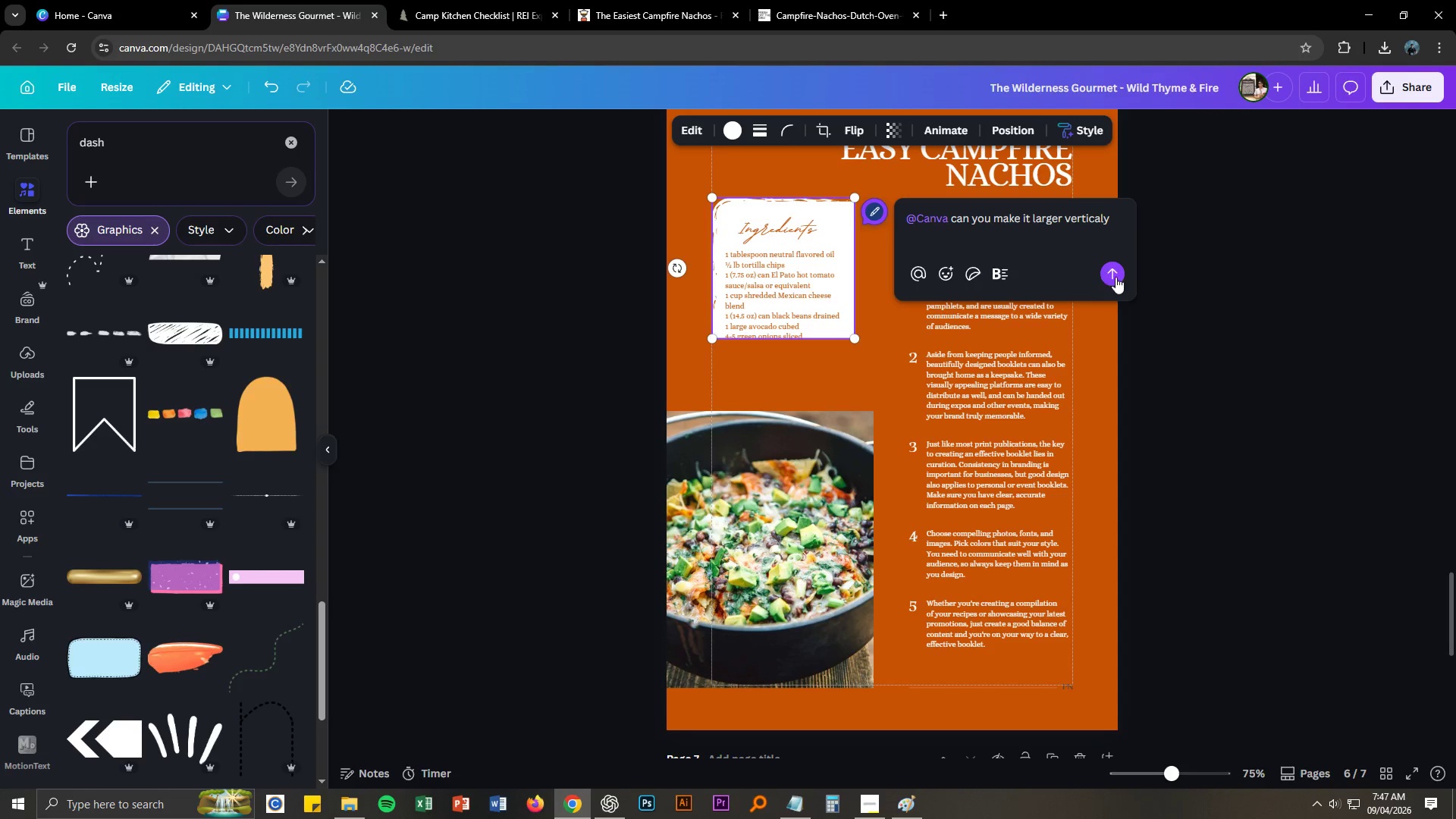 
left_click([1116, 277])
 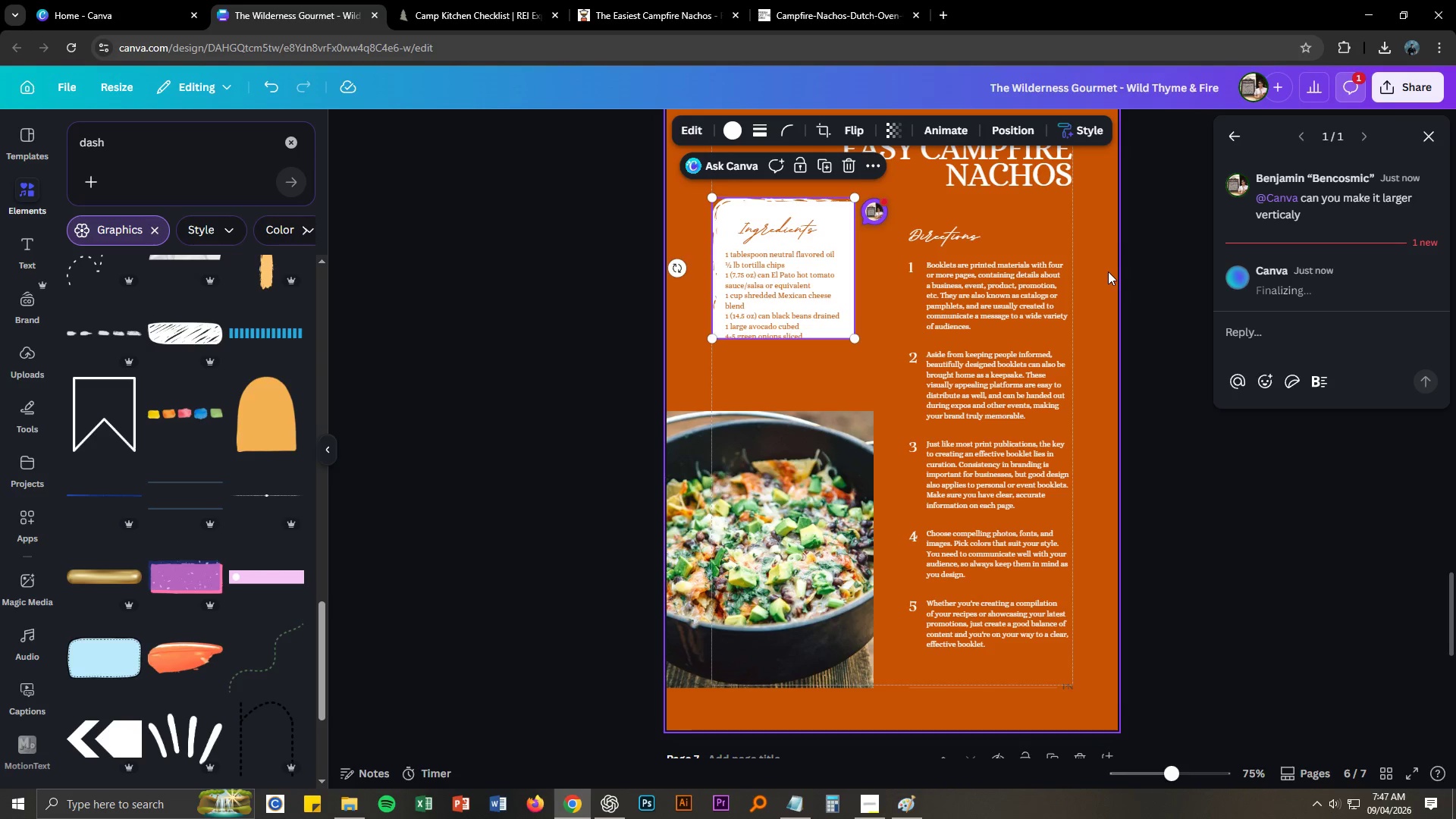 
wait(13.62)
 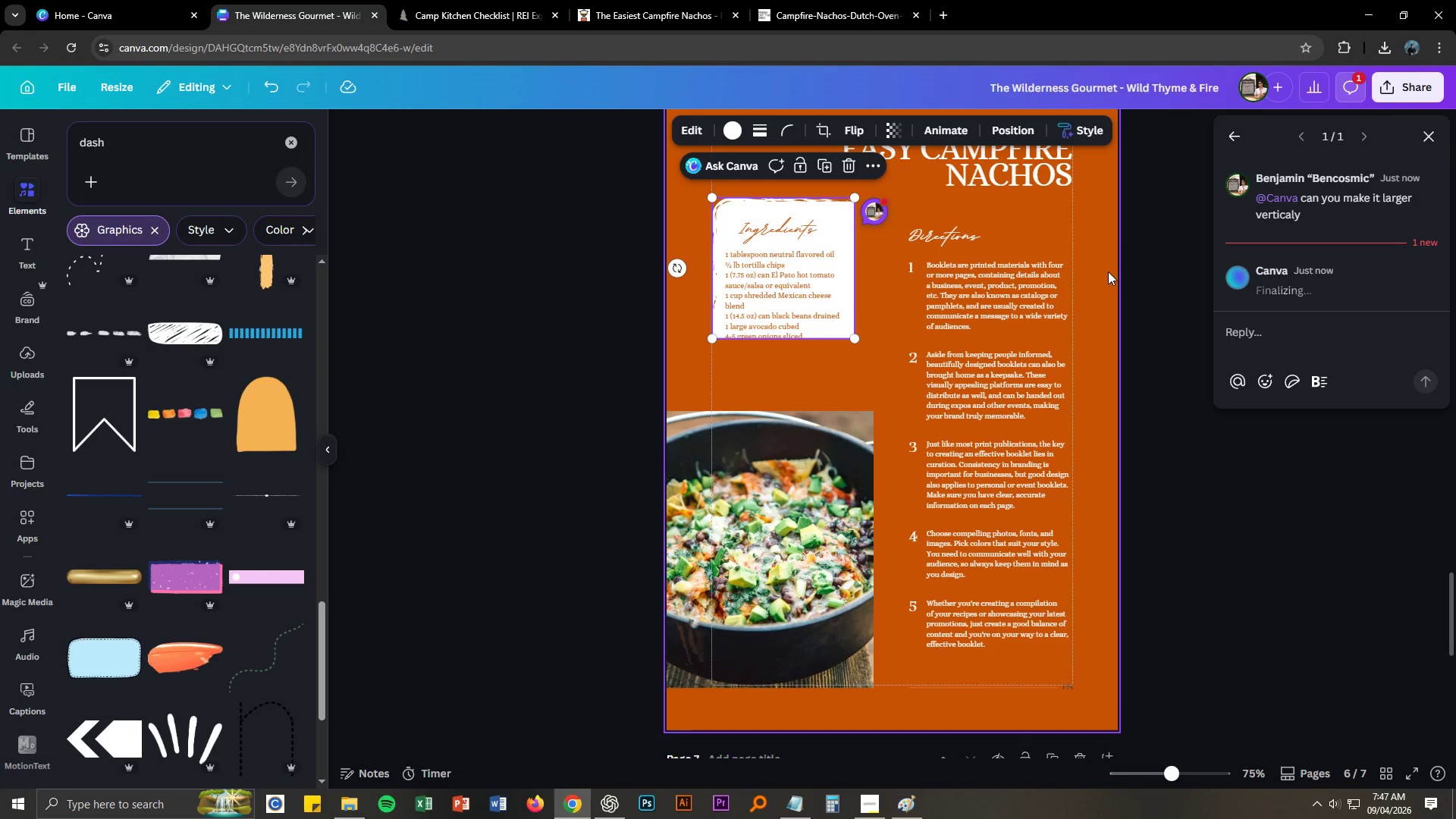 
left_click_drag(start_coordinate=[855, 344], to_coordinate=[836, 430])
 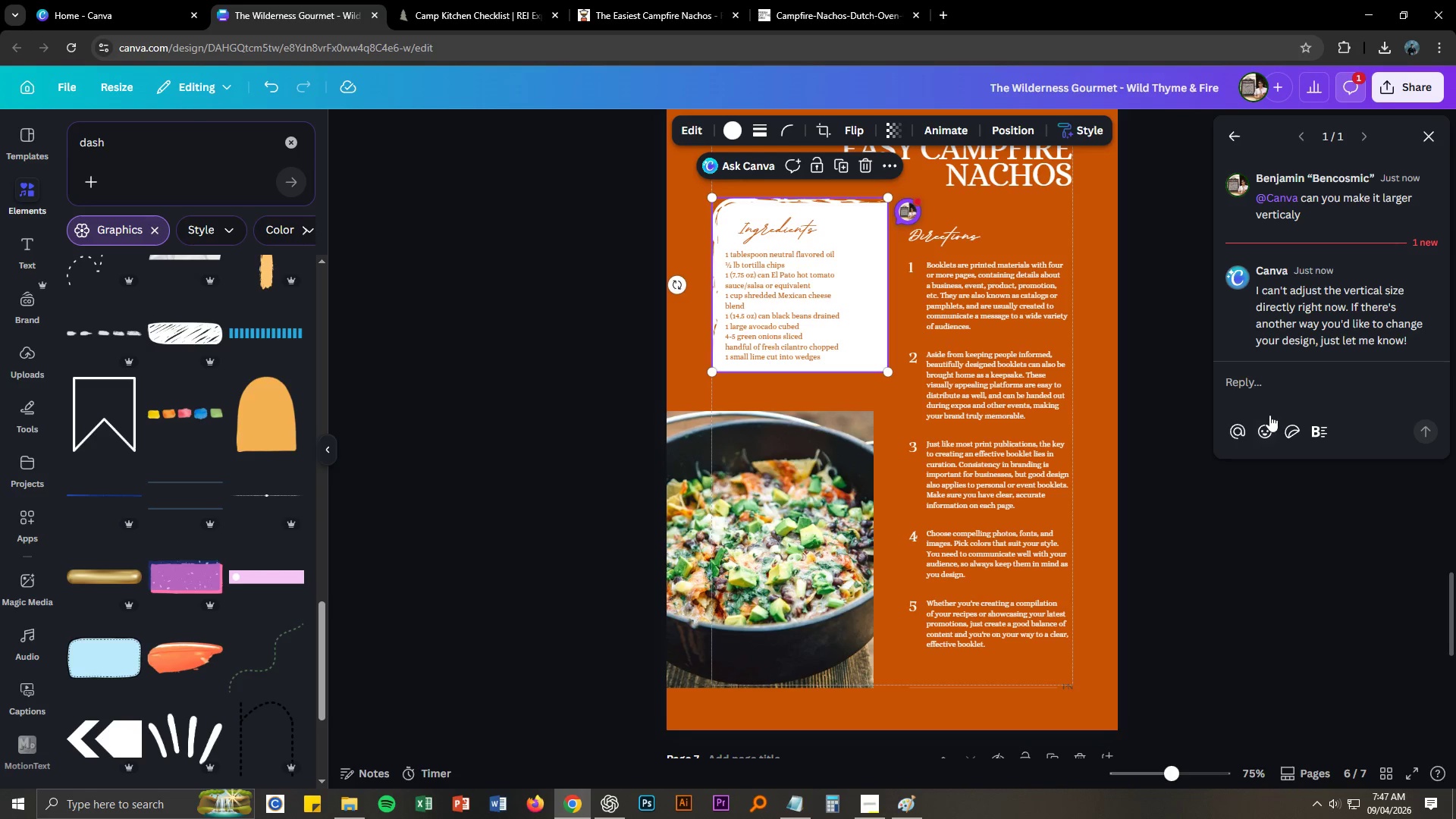 
left_click([1274, 393])
 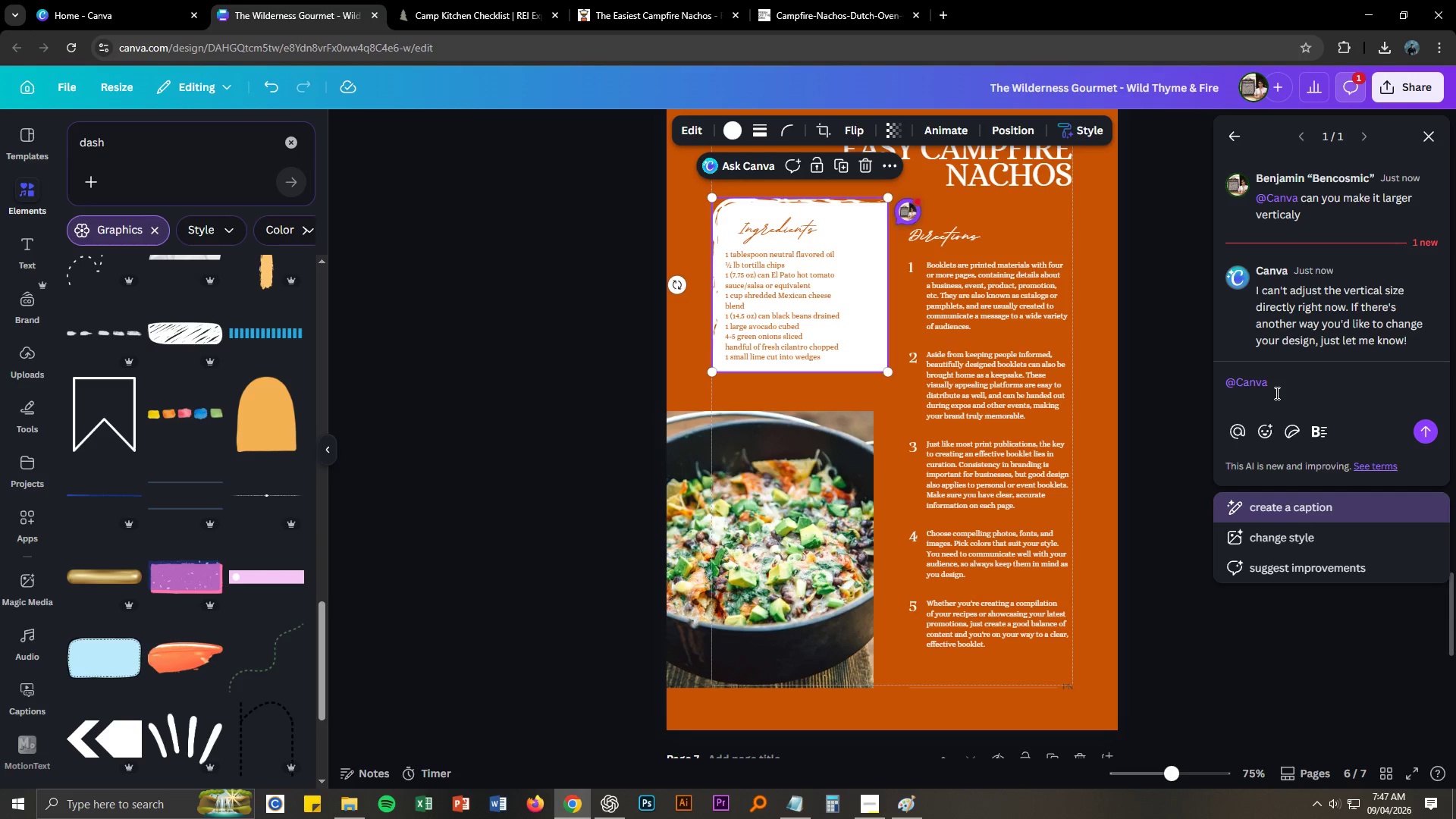 
type(what do you call this type of element?)
 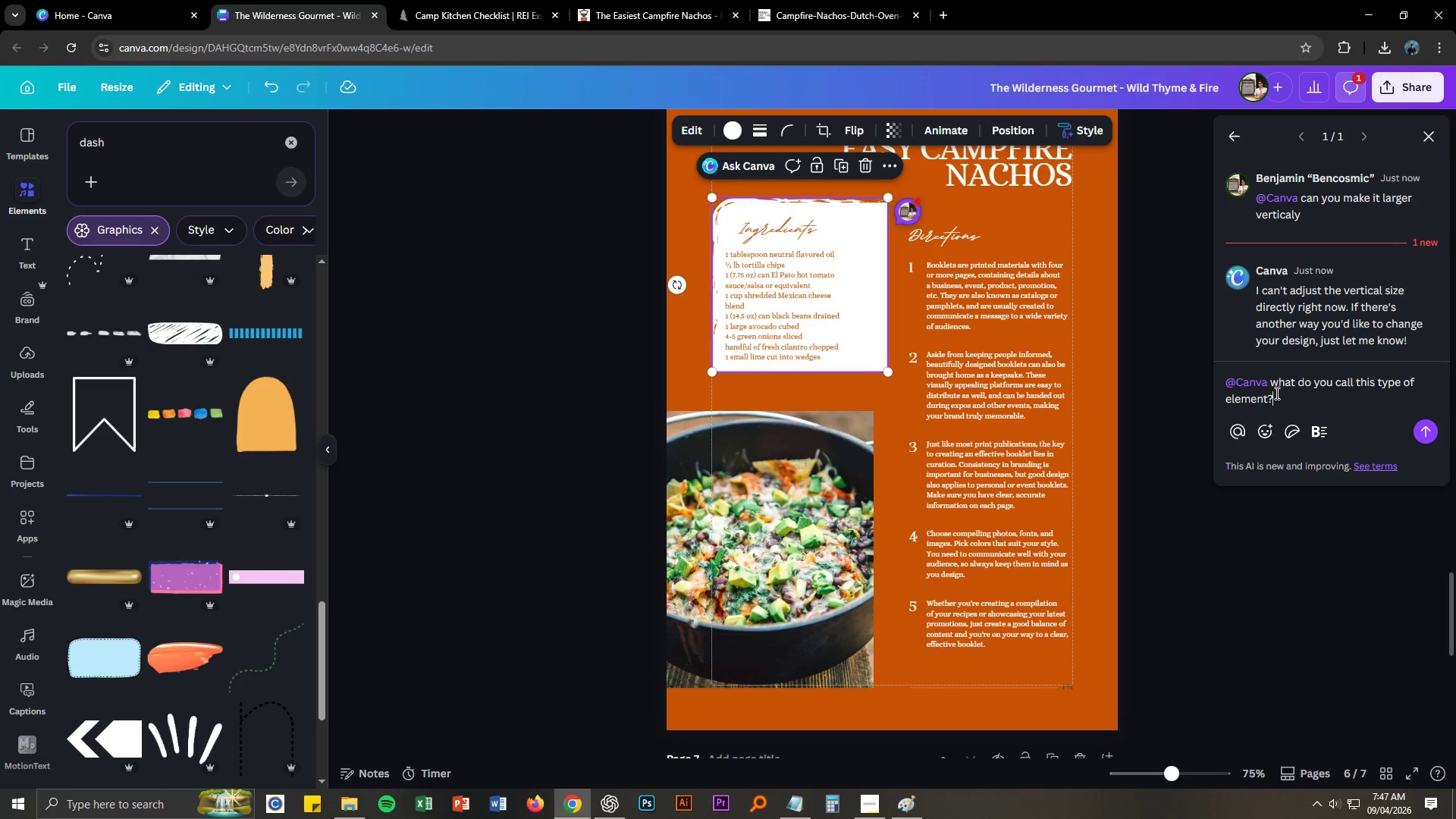 
key(Enter)
 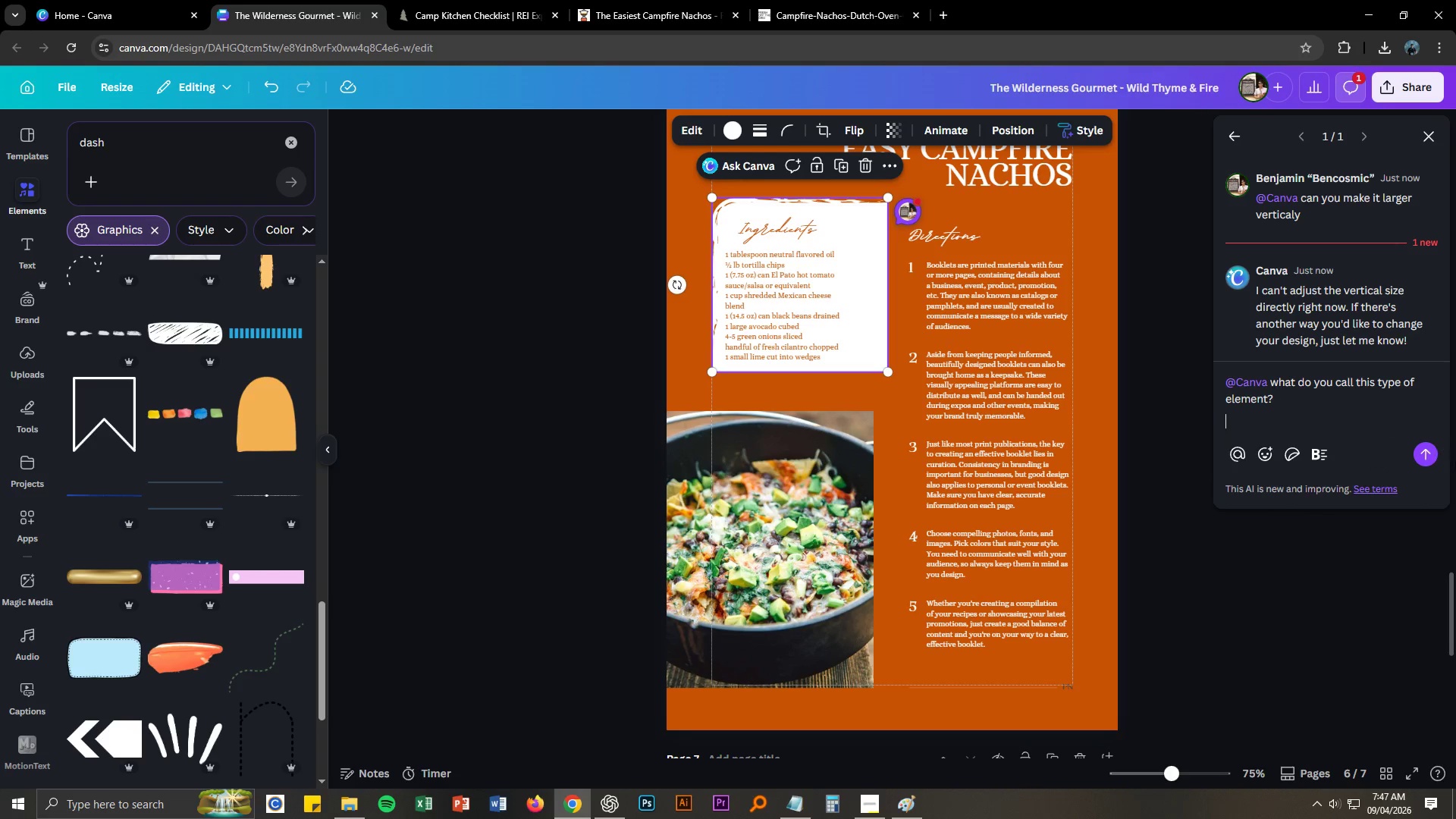 
left_click([1421, 454])
 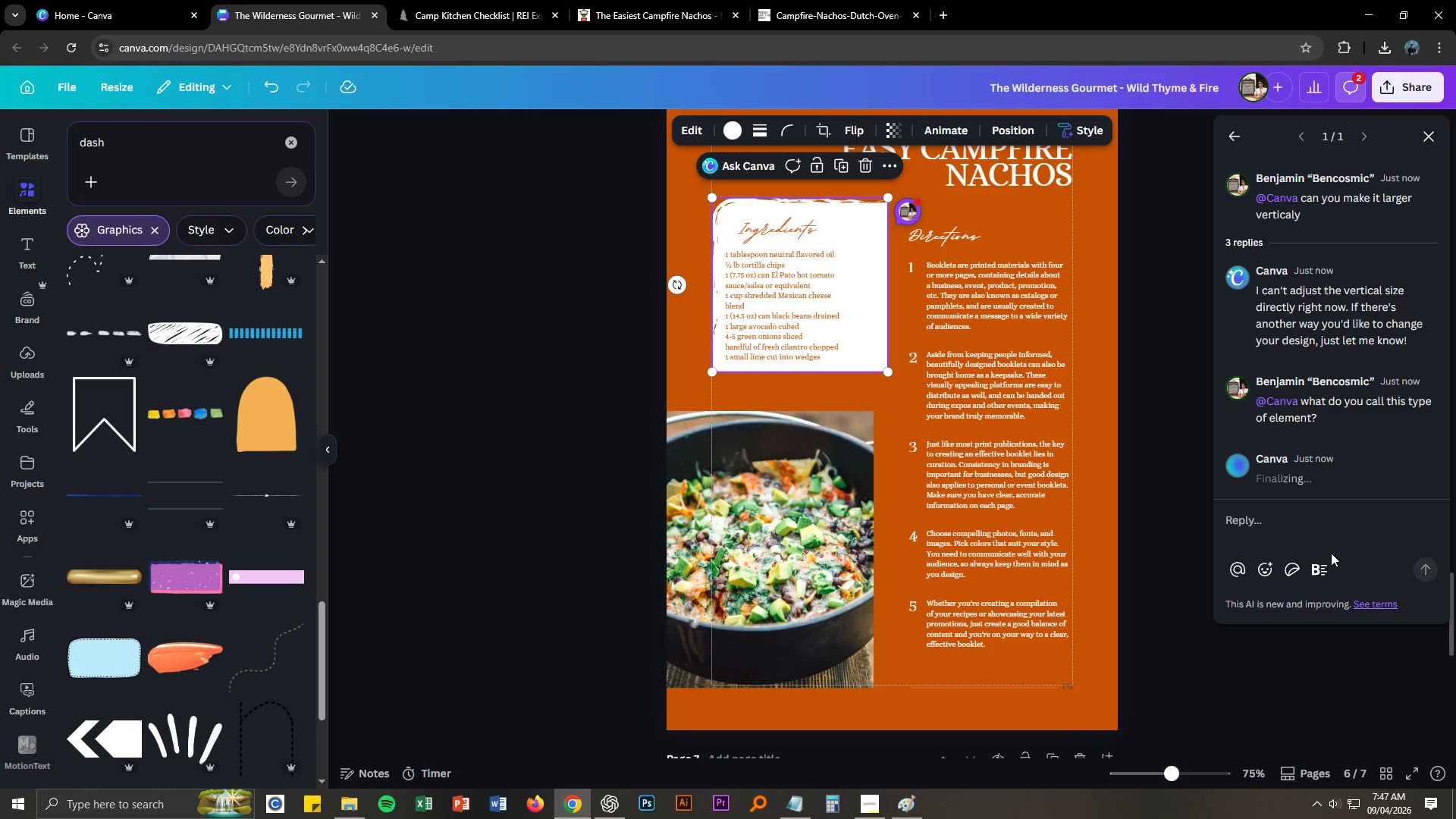 
wait(18.91)
 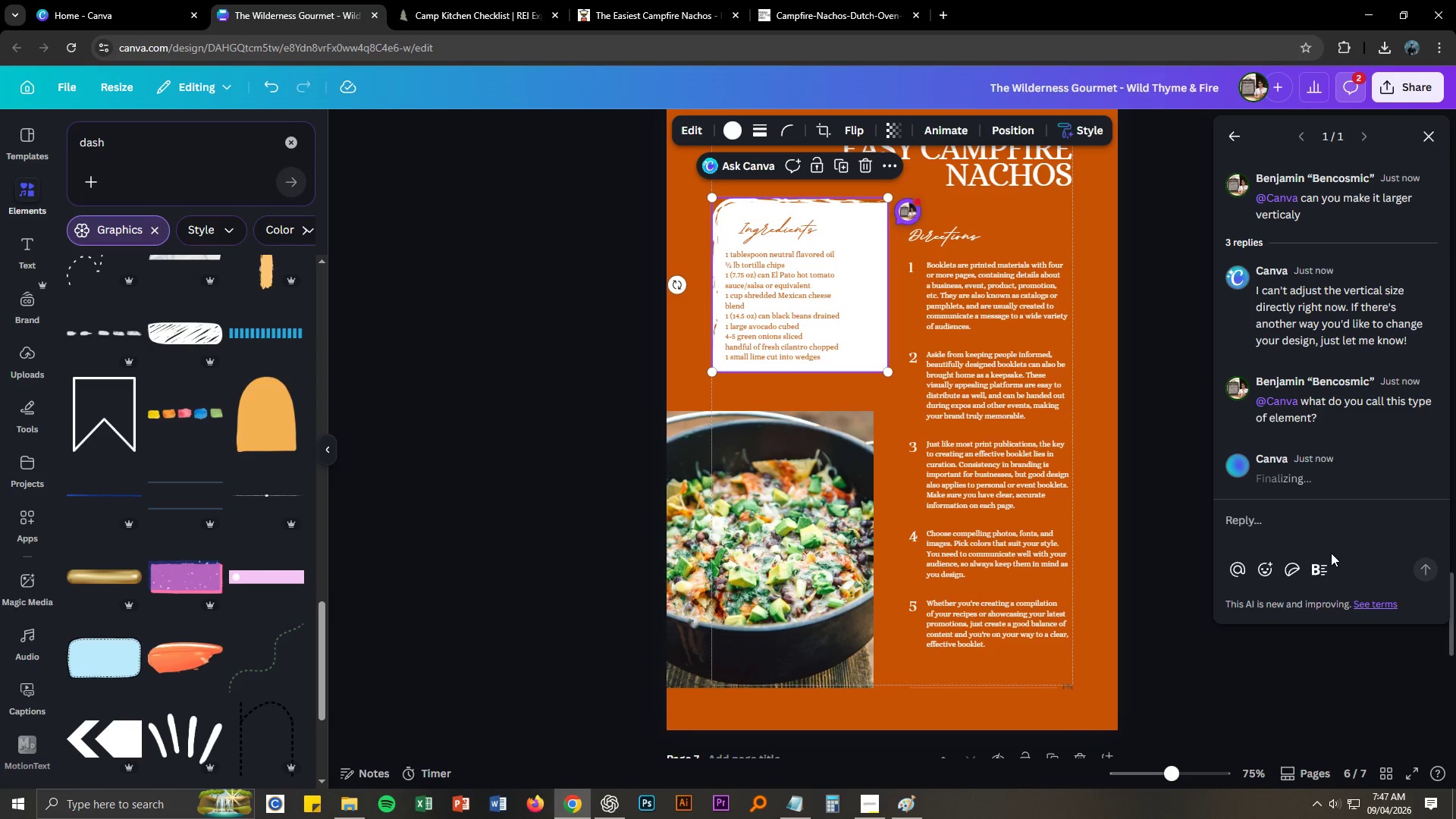 
left_click_drag(start_coordinate=[1286, 477], to_coordinate=[1392, 481])
 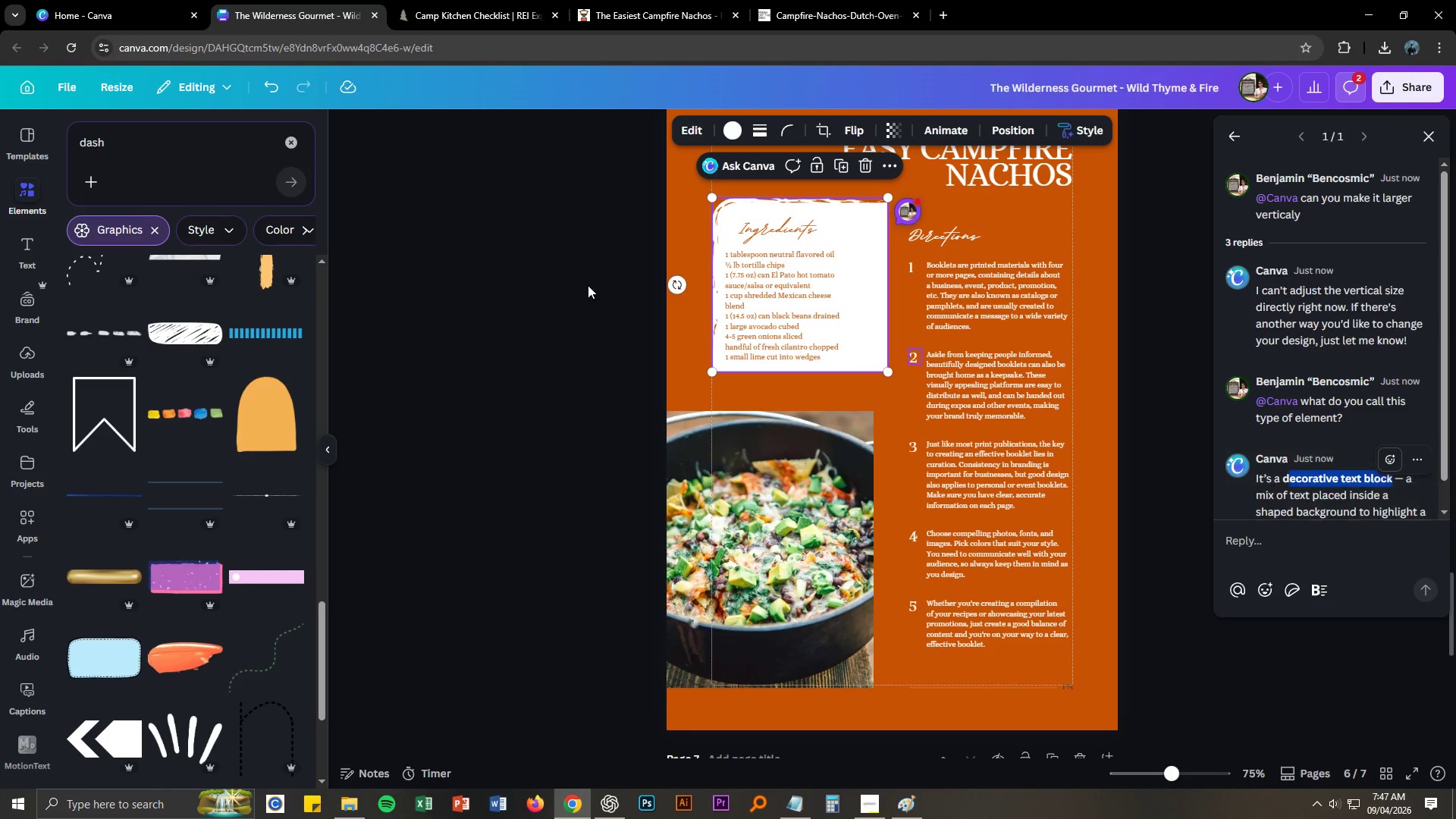 
key(Control+ControlLeft)
 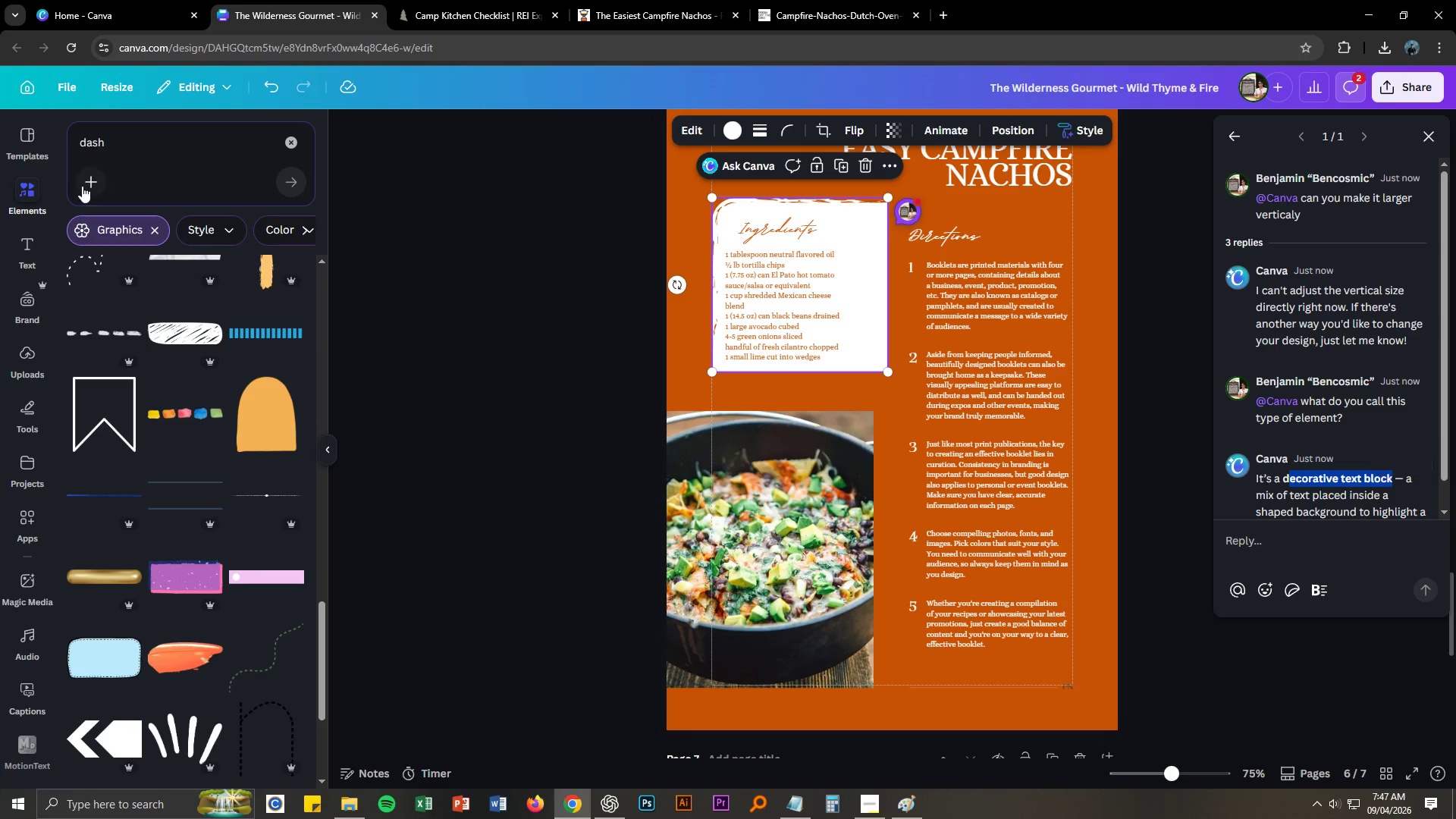 
key(Control+C)
 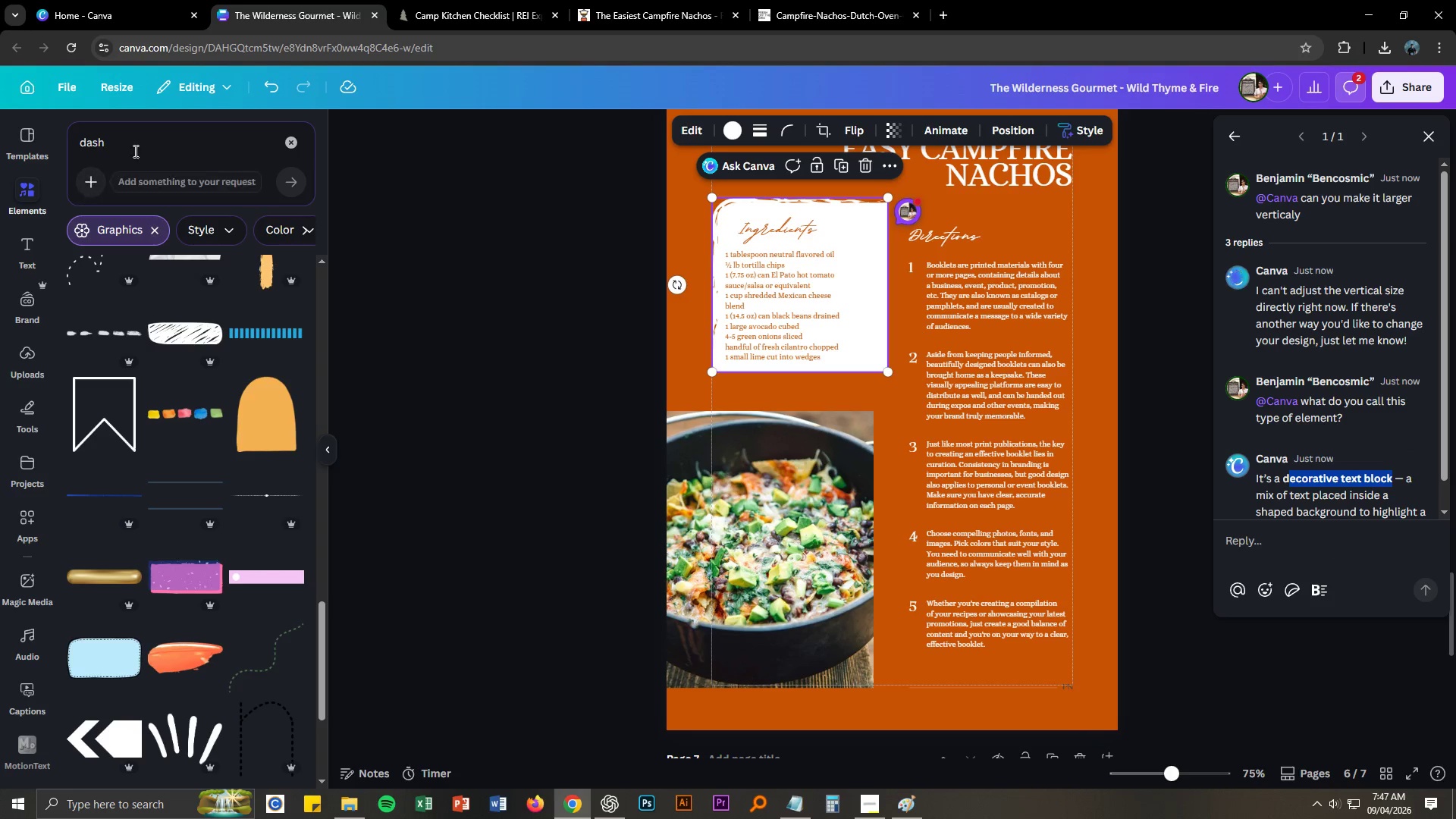 
left_click([136, 149])
 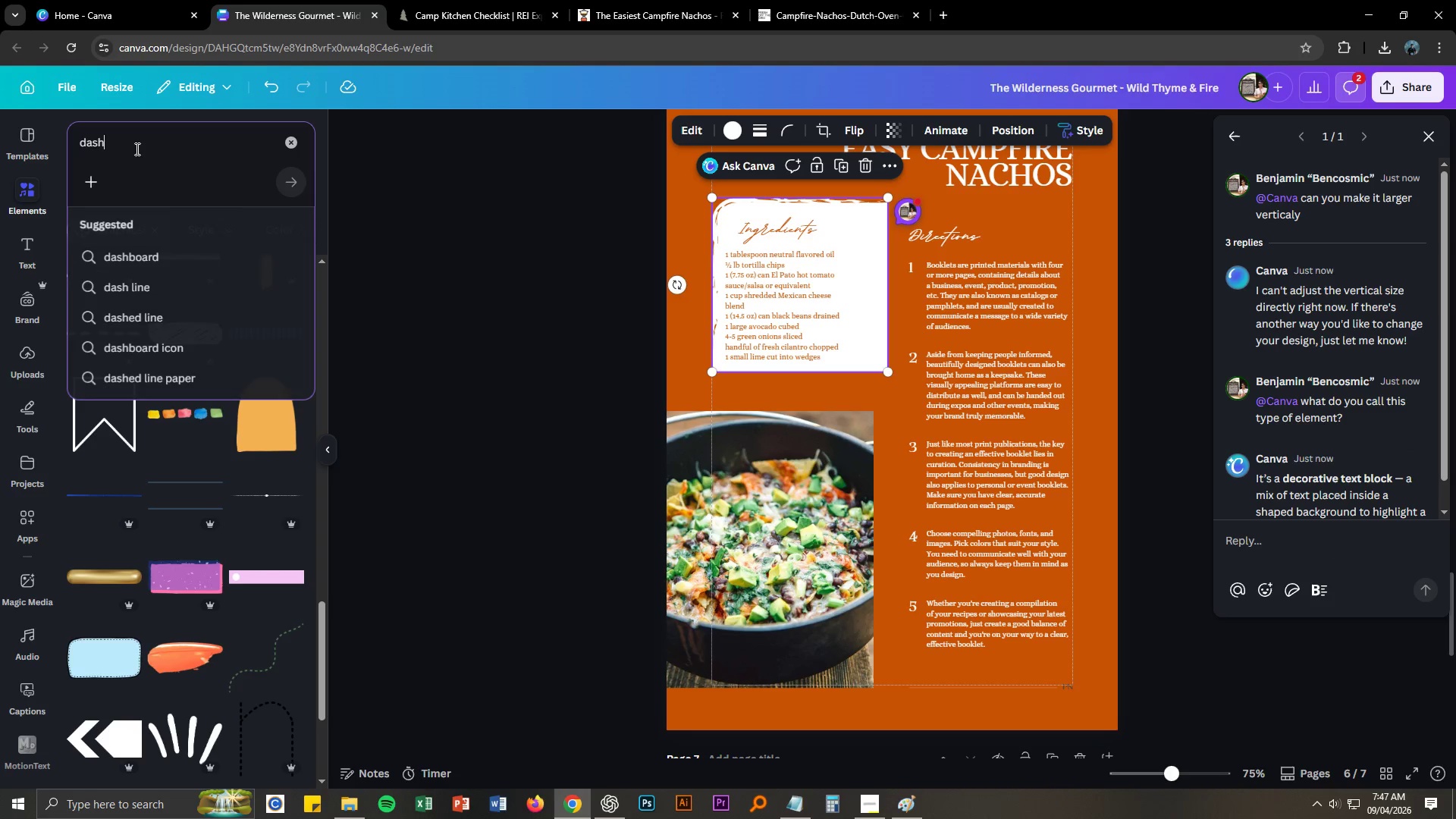 
key(Control+A)
 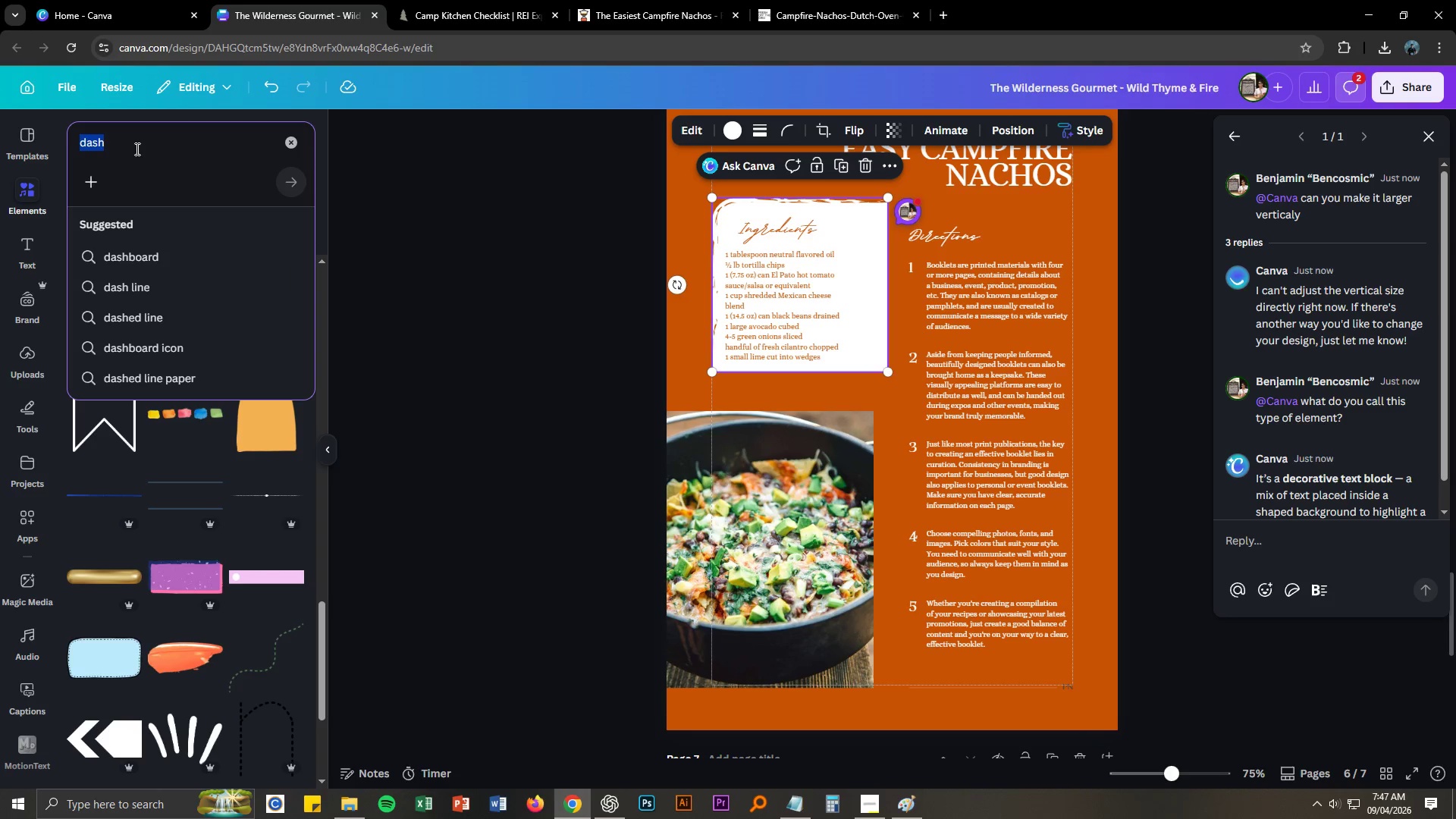 
key(Control+V)
 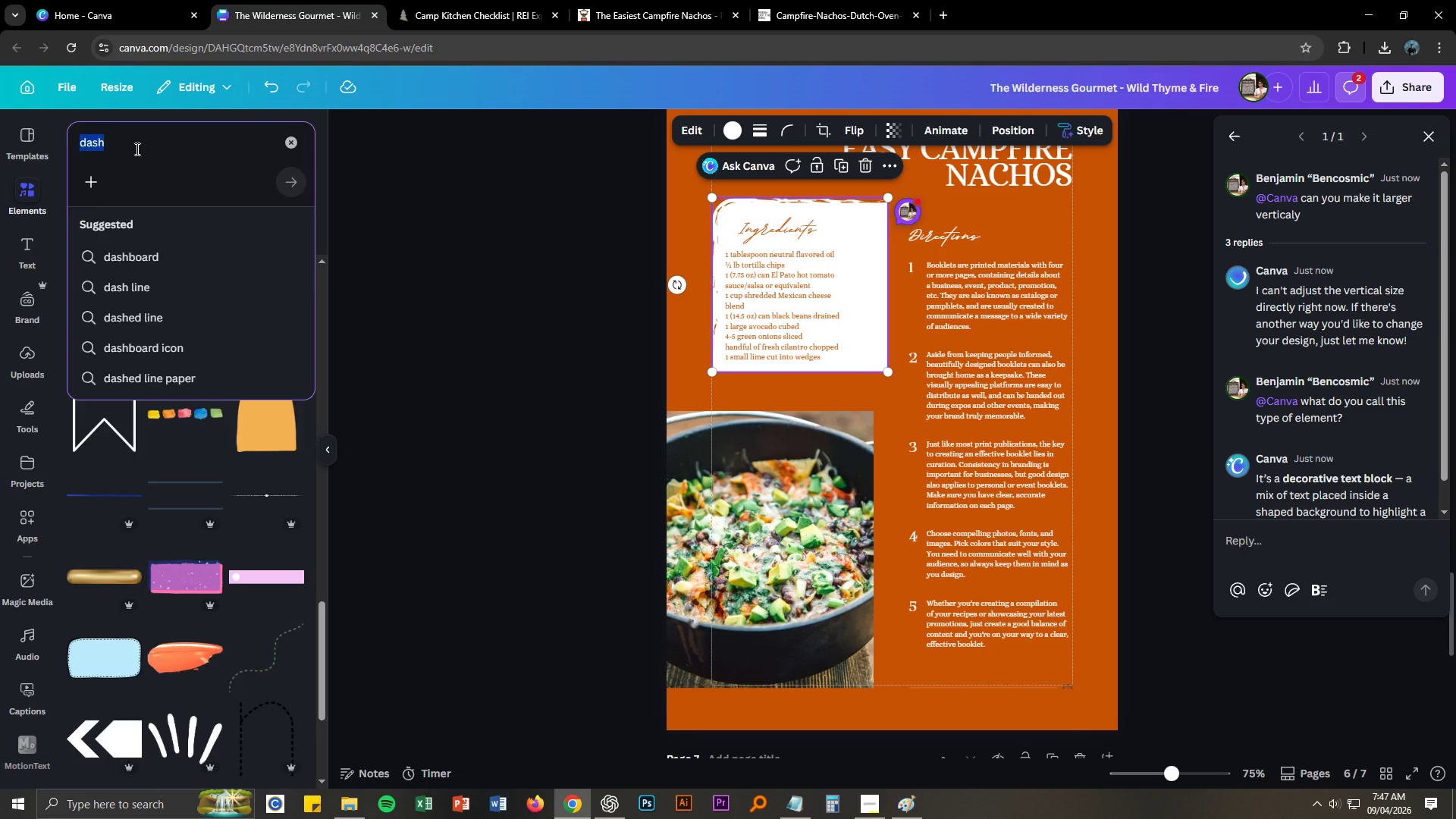 
key(NumpadEnter)
 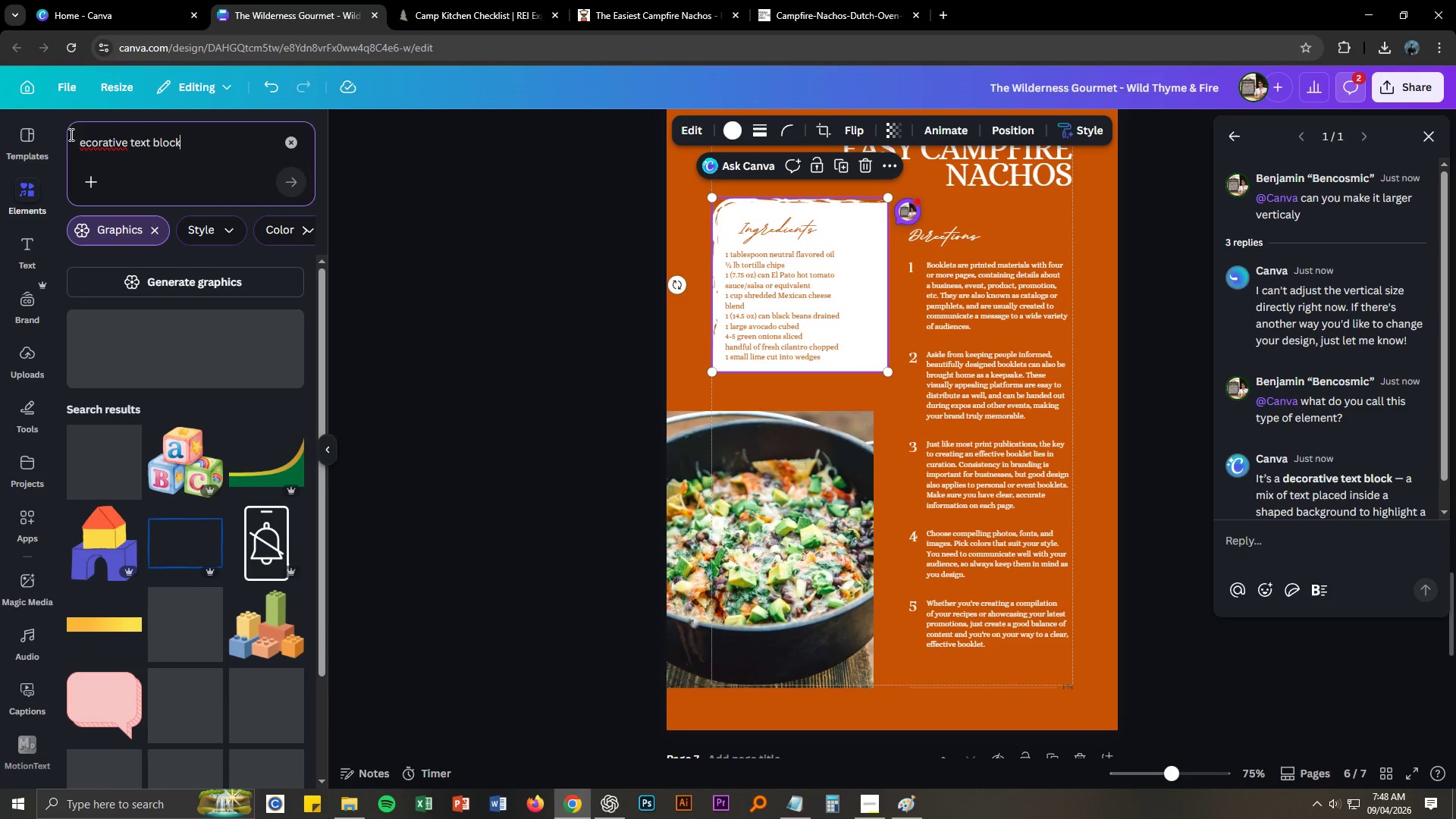 
left_click([85, 145])
 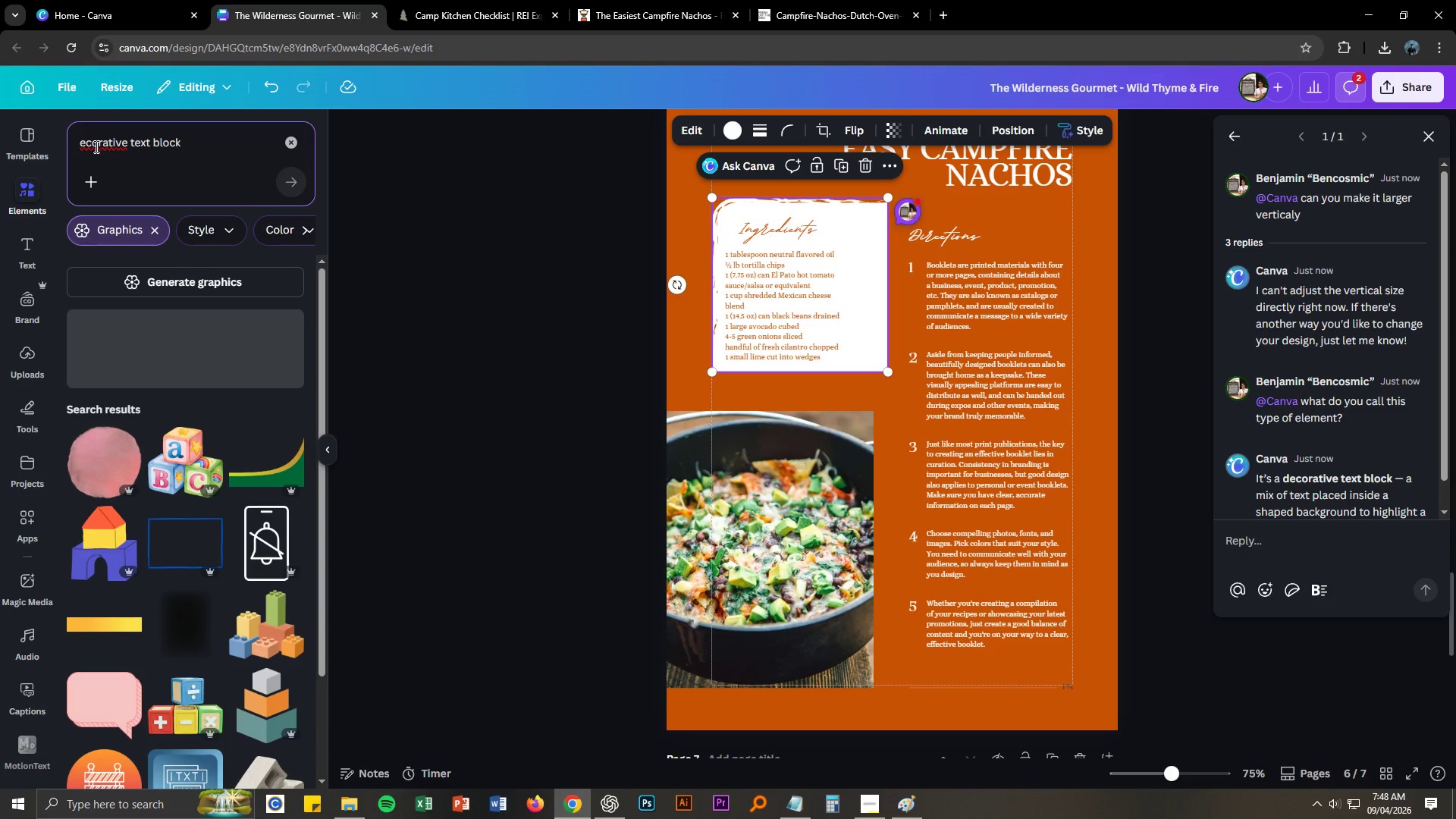 
key(ArrowLeft)
 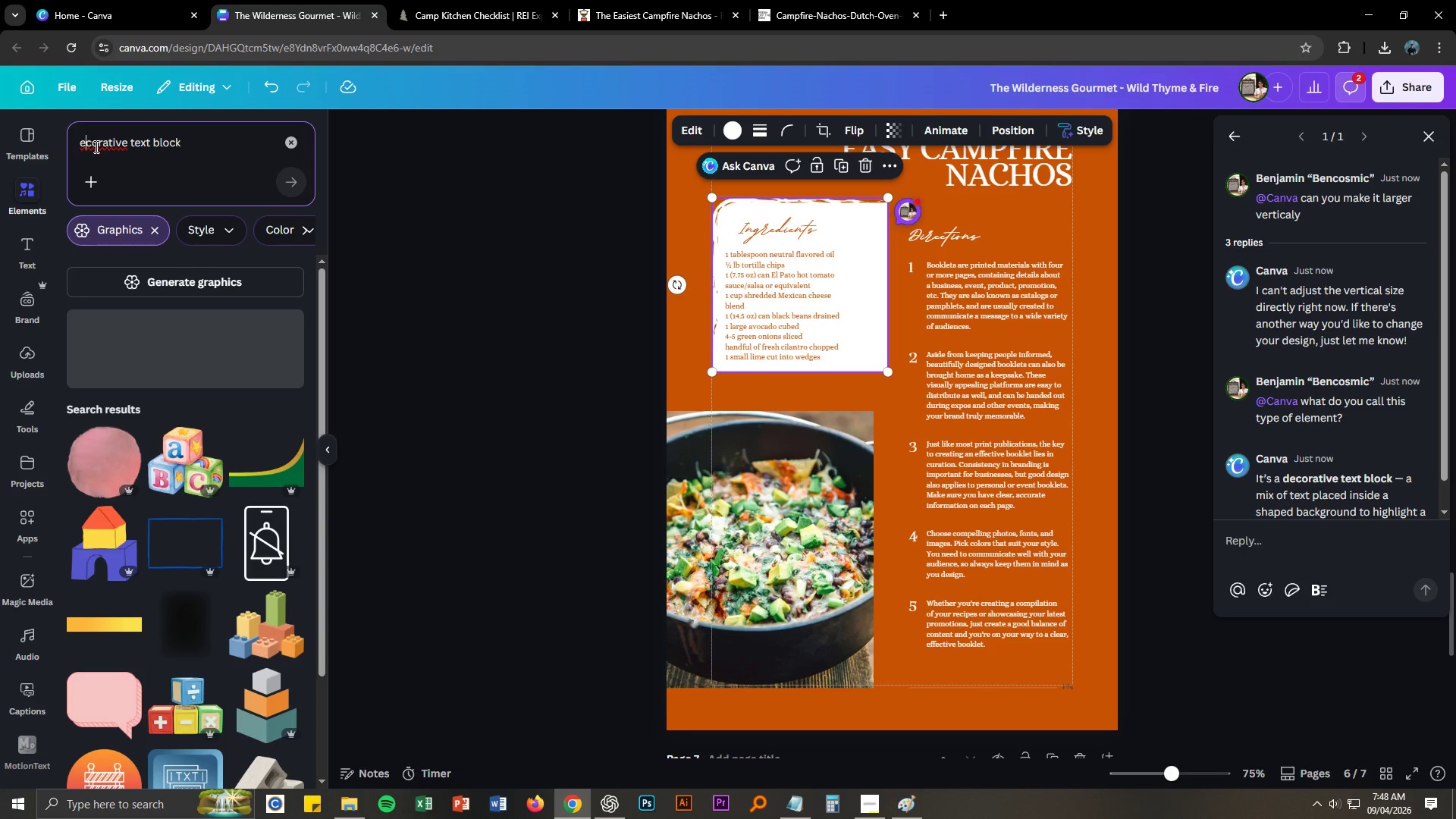 
key(D)
 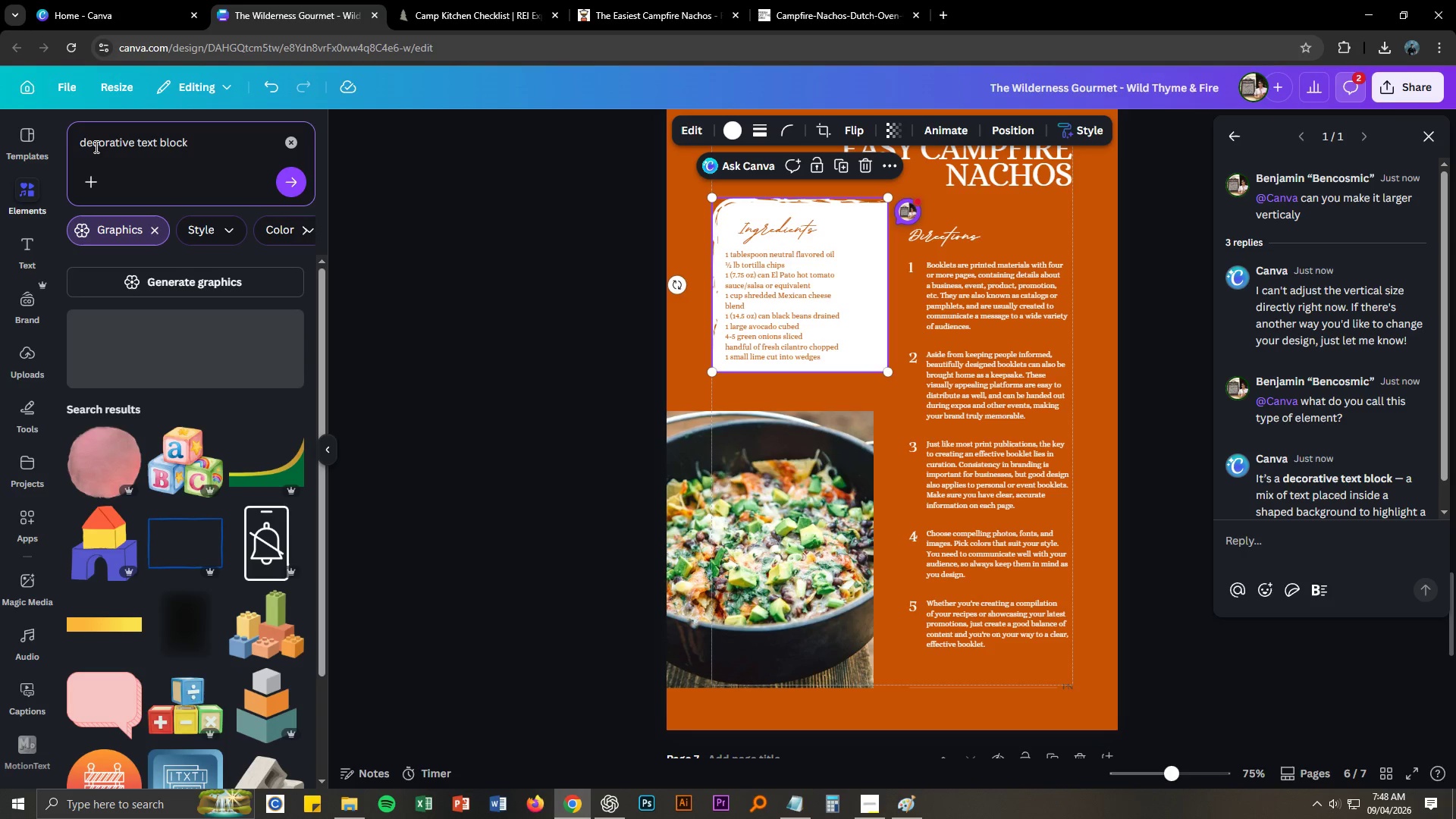 
key(Enter)
 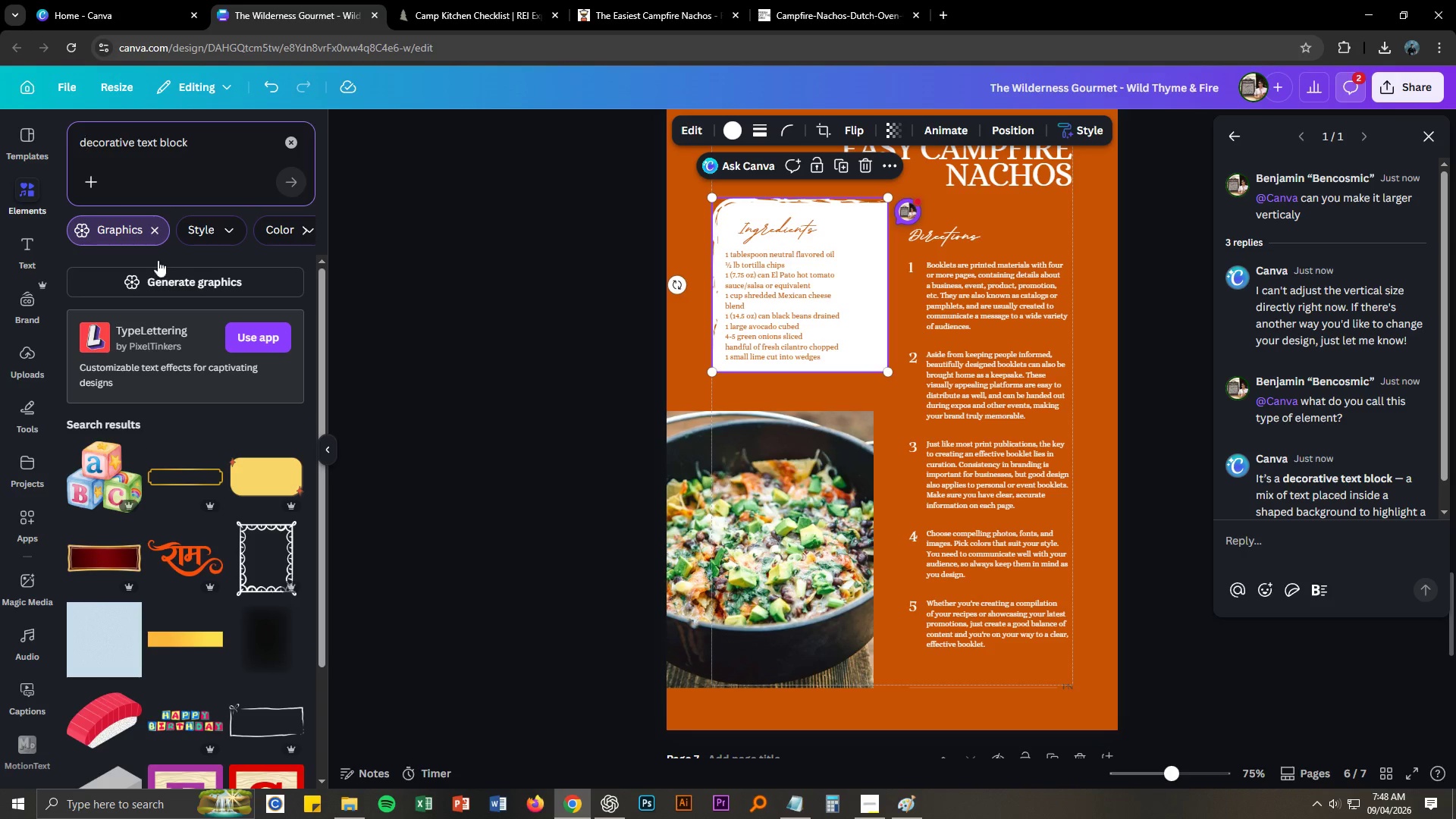 
scroll: coordinate [210, 373], scroll_direction: down, amount: 3.0
 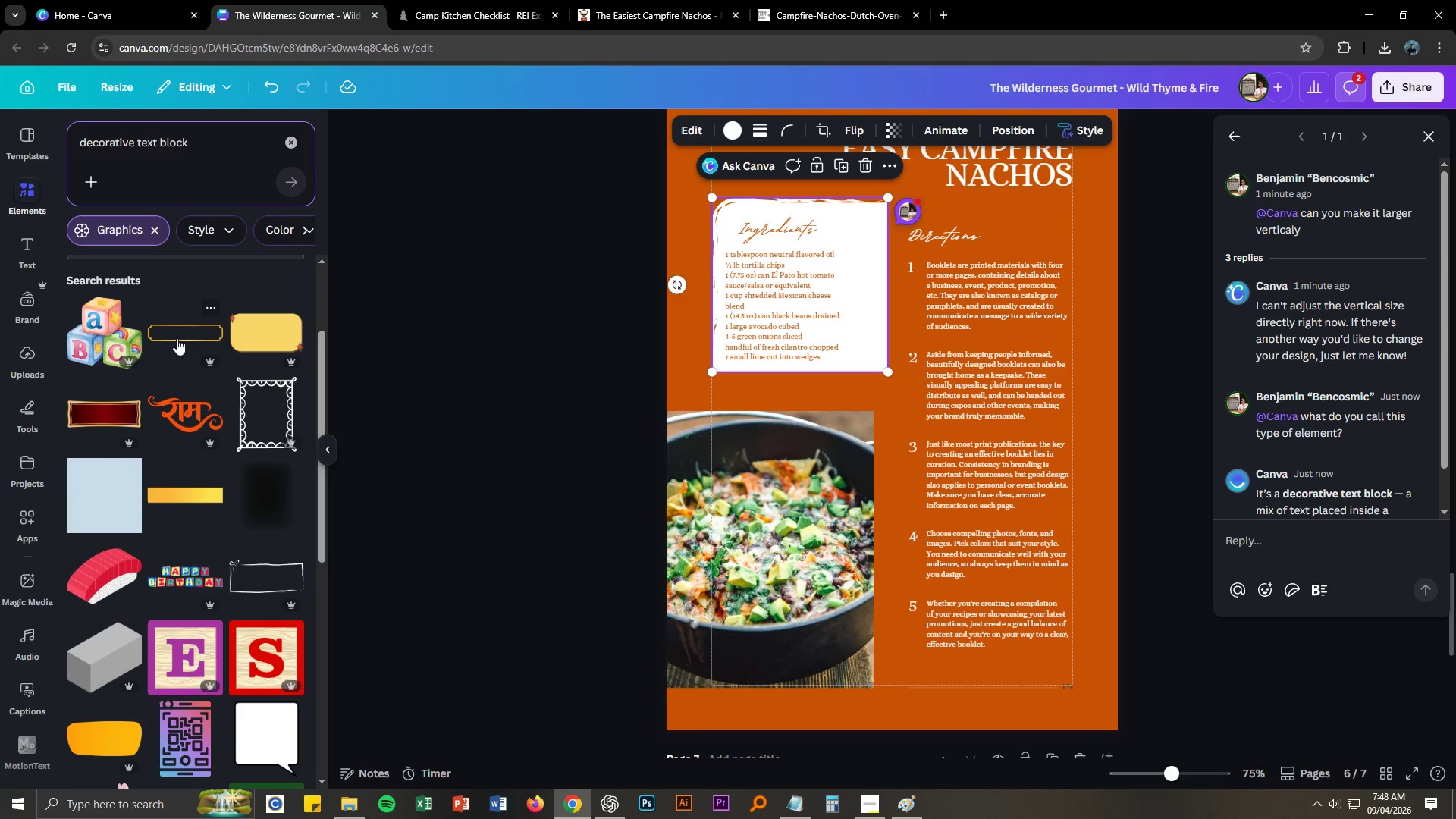 
scroll: coordinate [165, 229], scroll_direction: up, amount: 3.0
 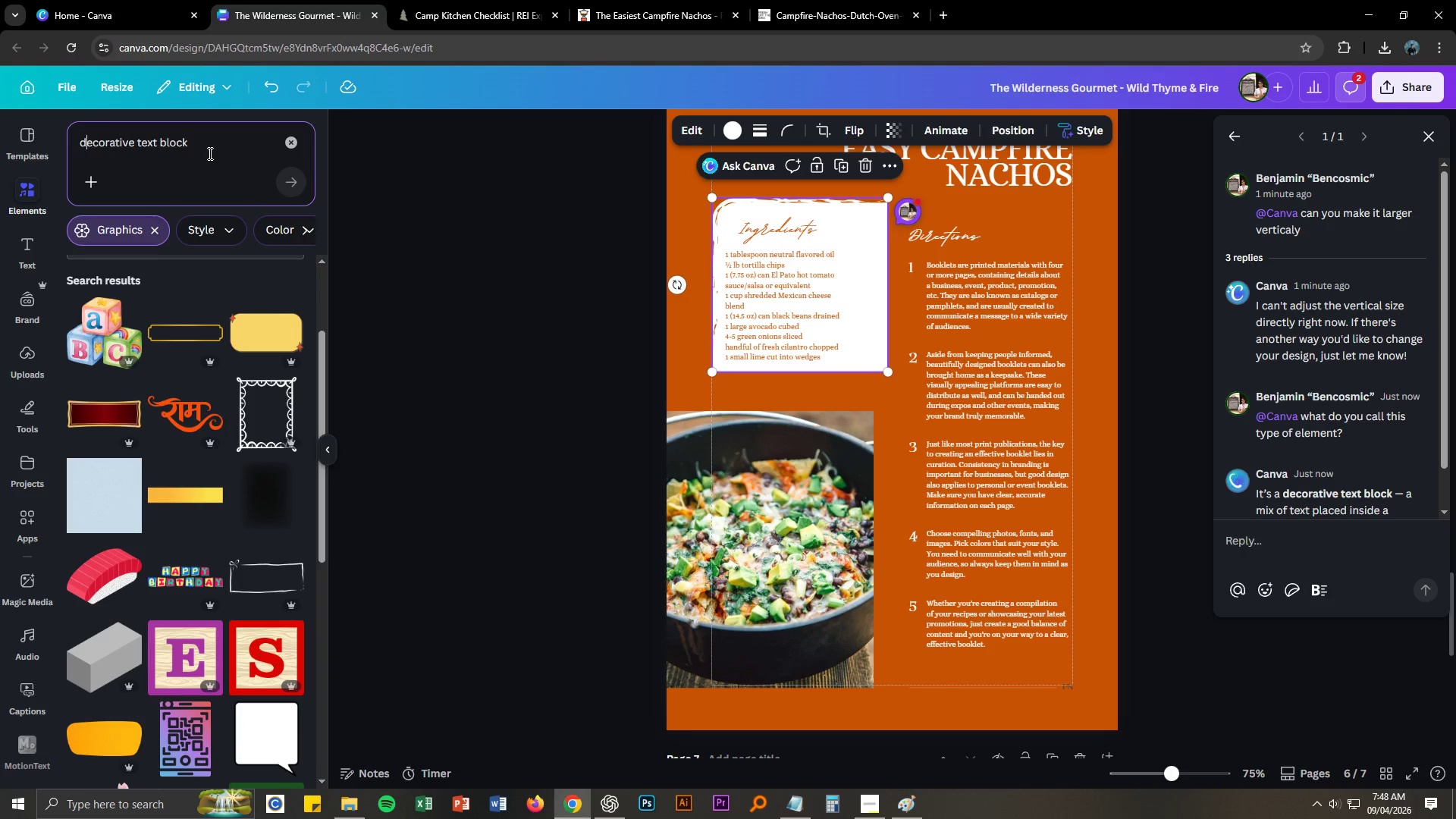 
scroll: coordinate [187, 394], scroll_direction: down, amount: 46.0
 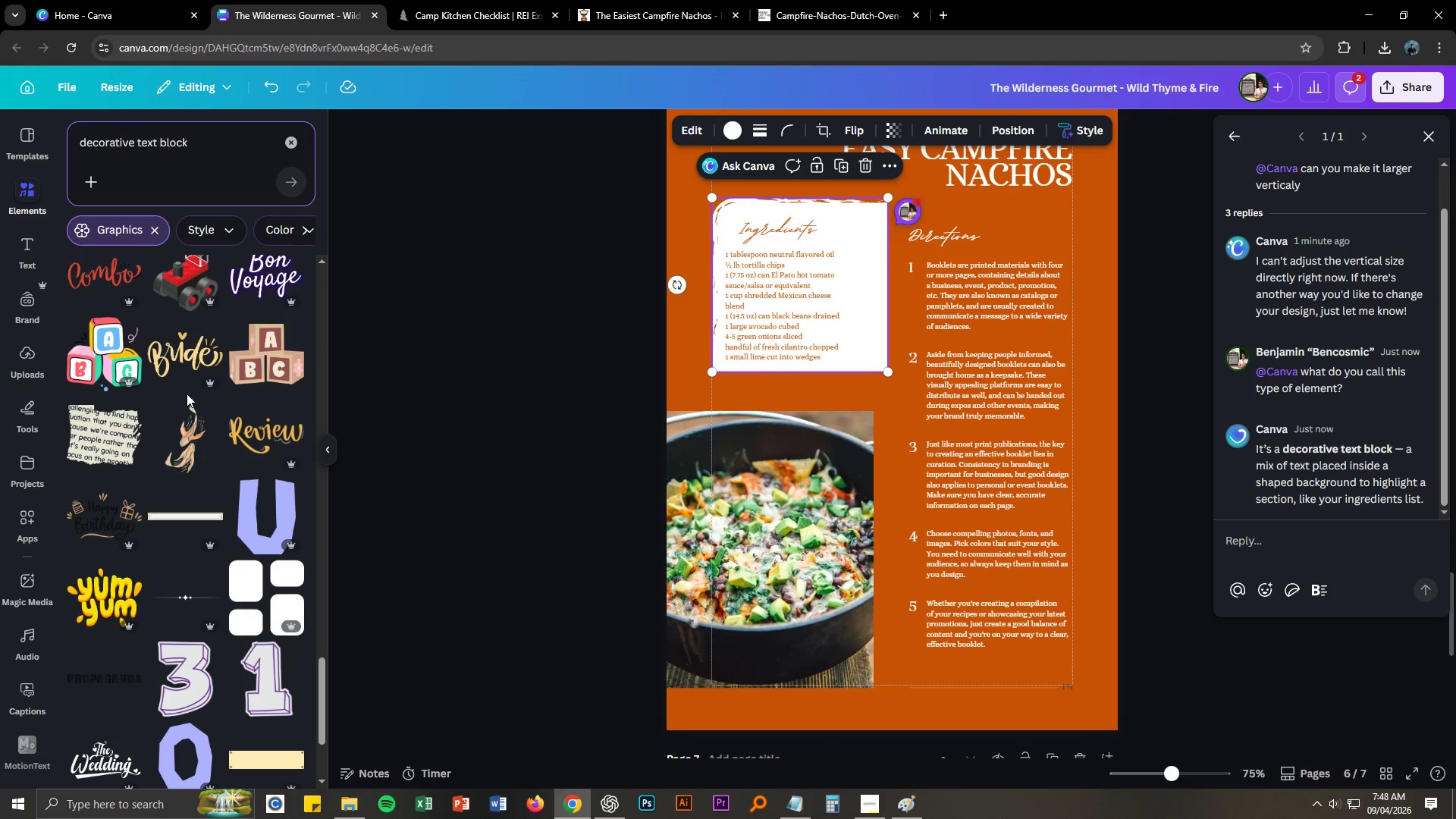 
scroll: coordinate [187, 394], scroll_direction: down, amount: 20.0
 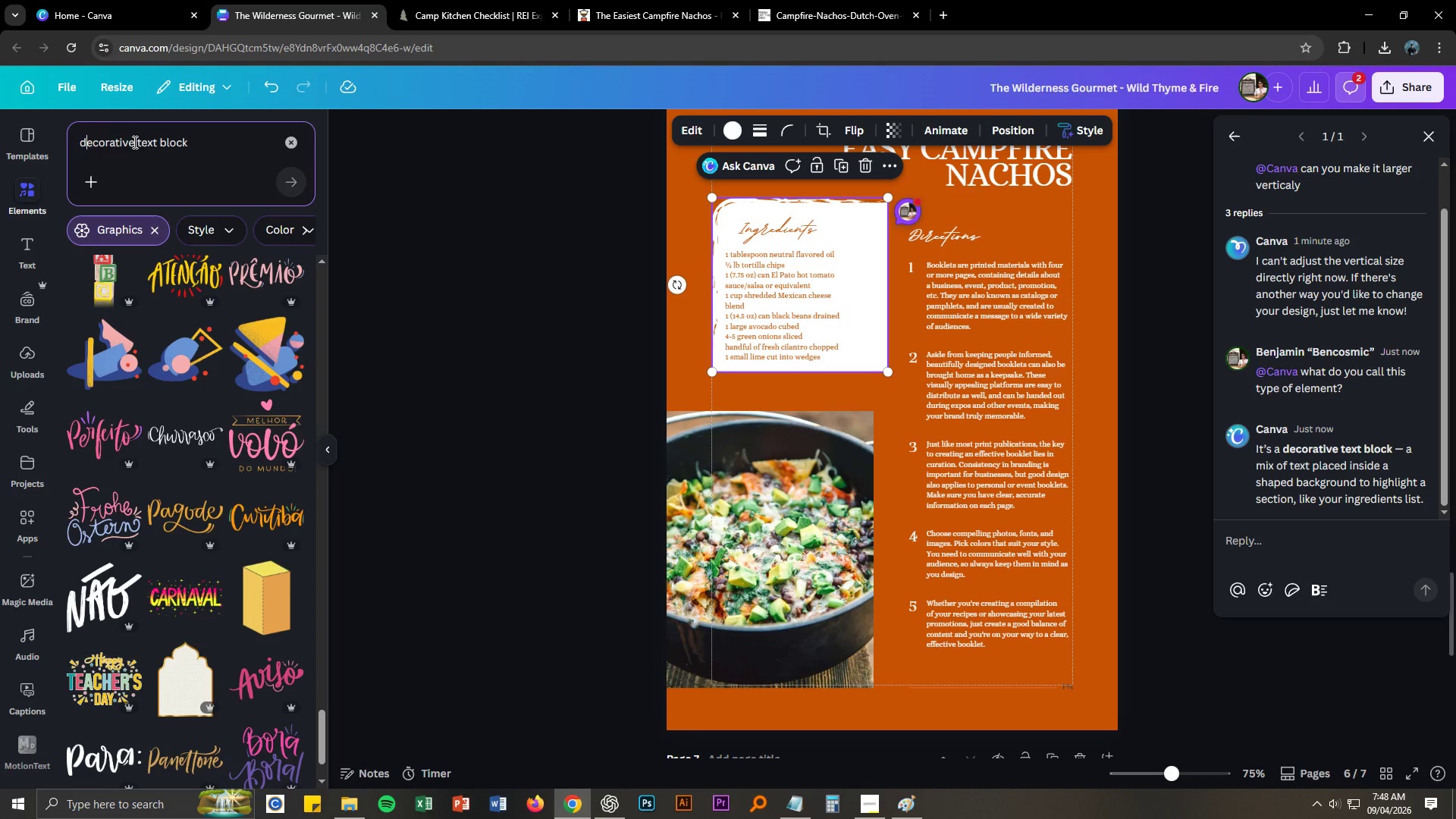 
left_click_drag(start_coordinate=[136, 143], to_coordinate=[62, 143])
 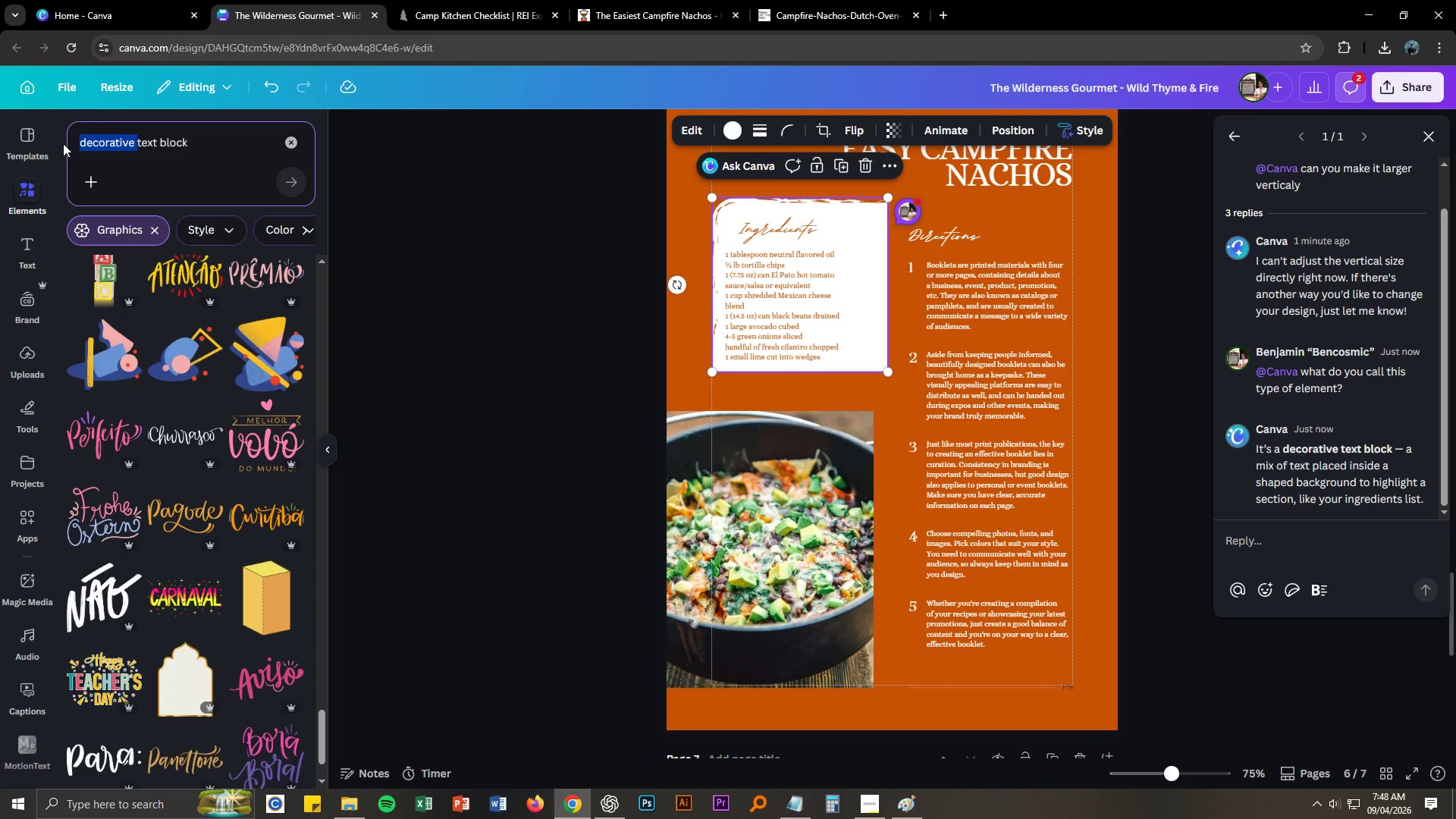 
key(Backspace)
 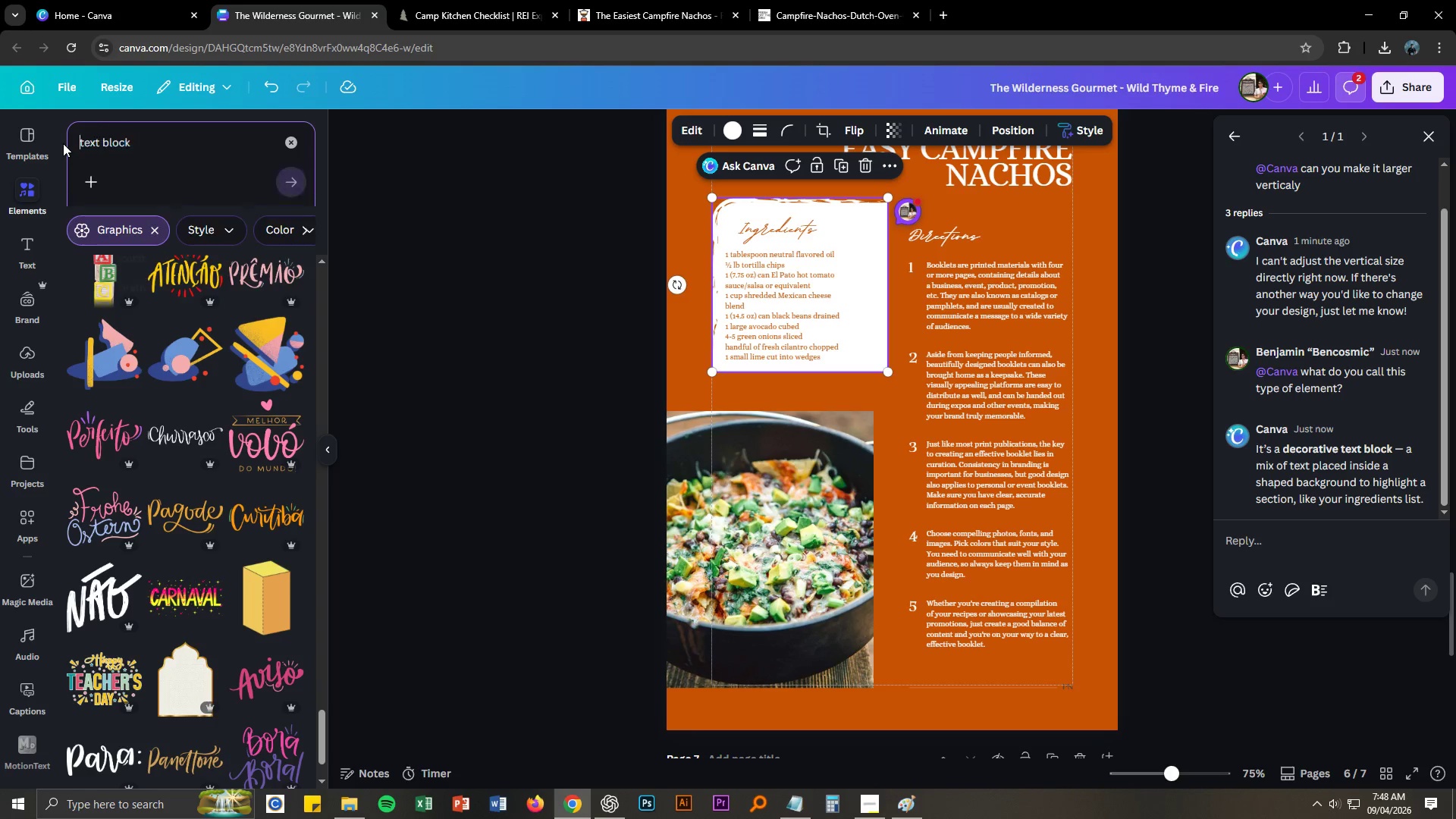 
key(Enter)
 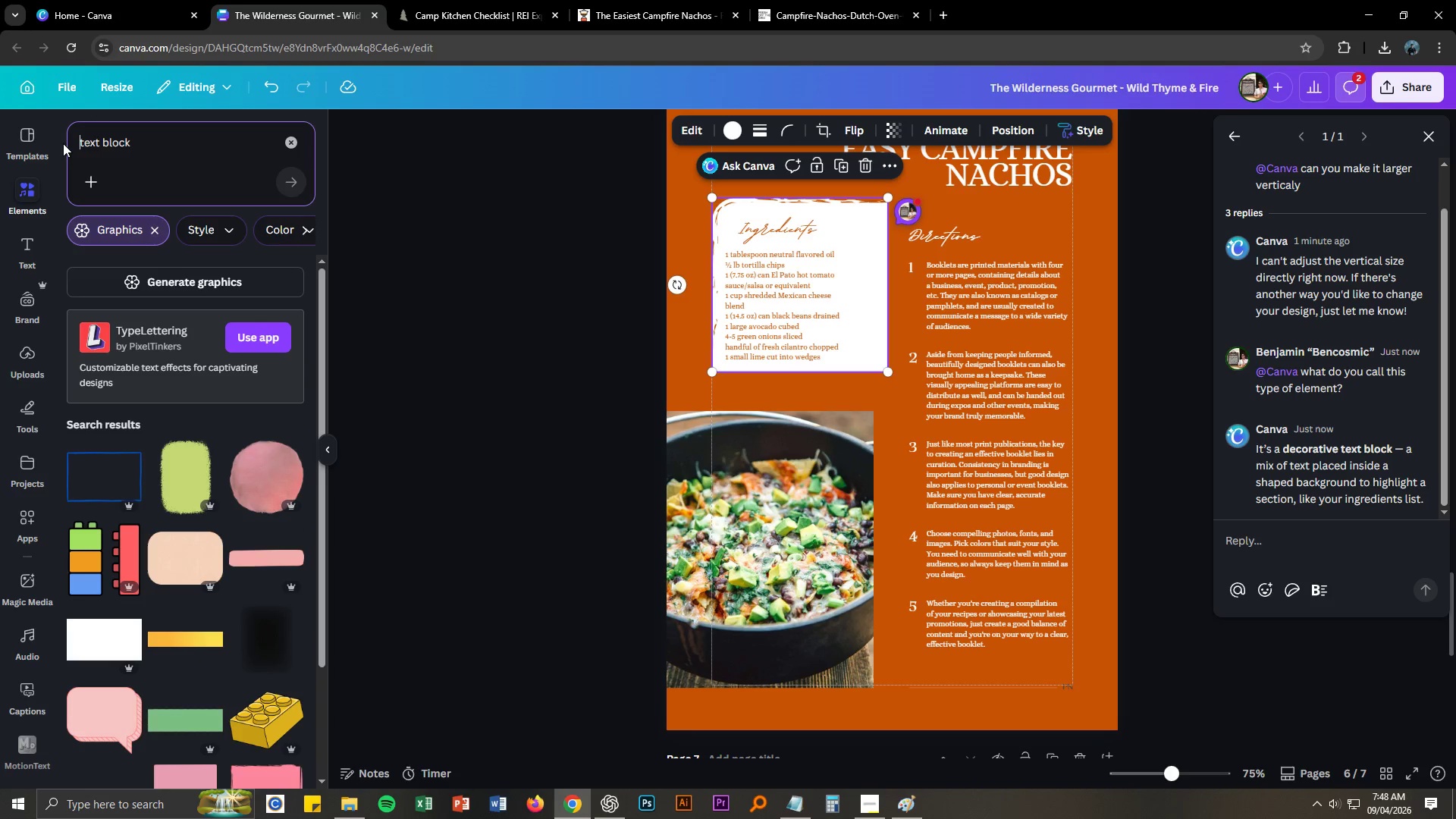 
scroll: coordinate [275, 507], scroll_direction: down, amount: 13.0
 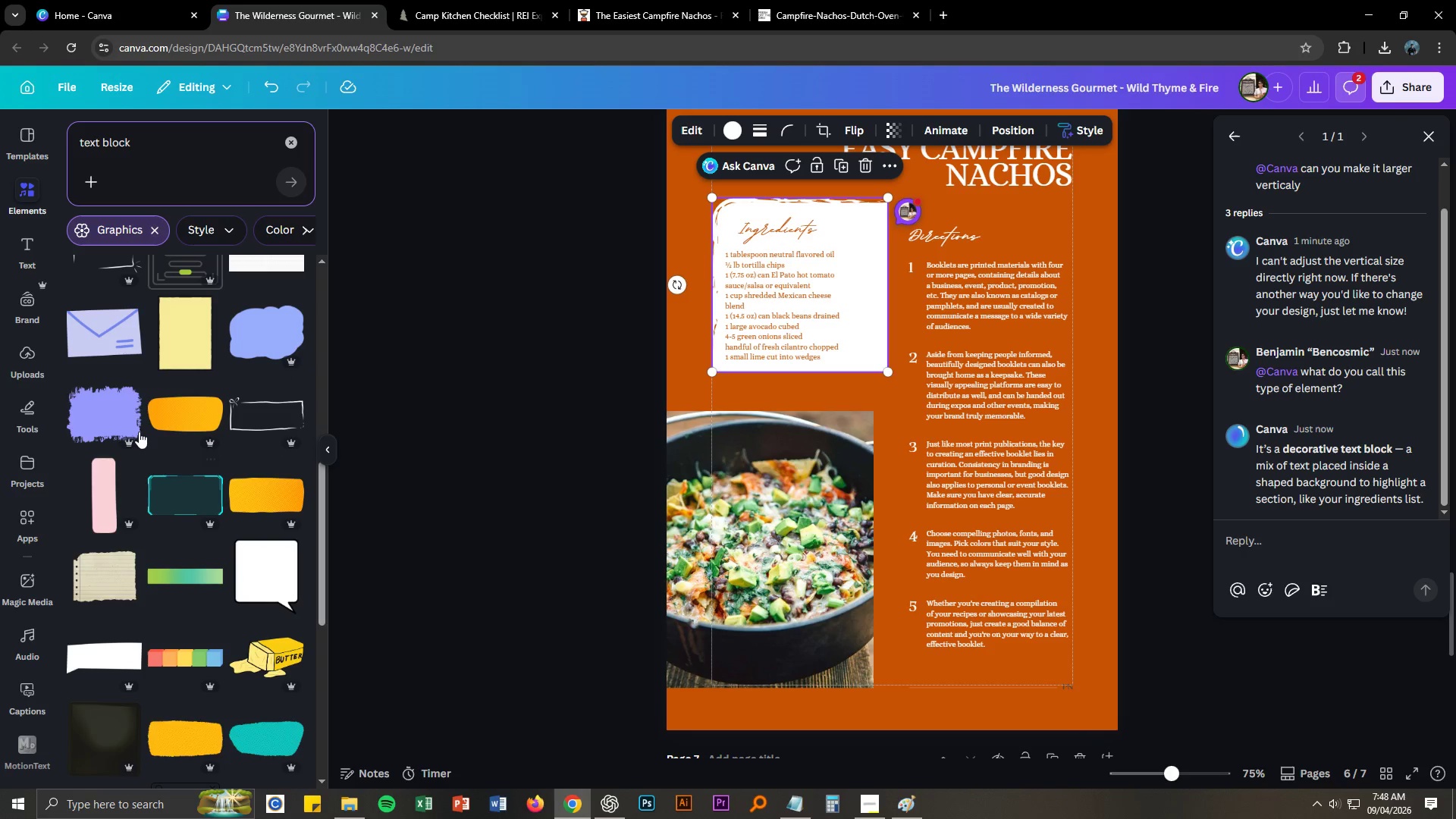 
left_click([138, 431])
 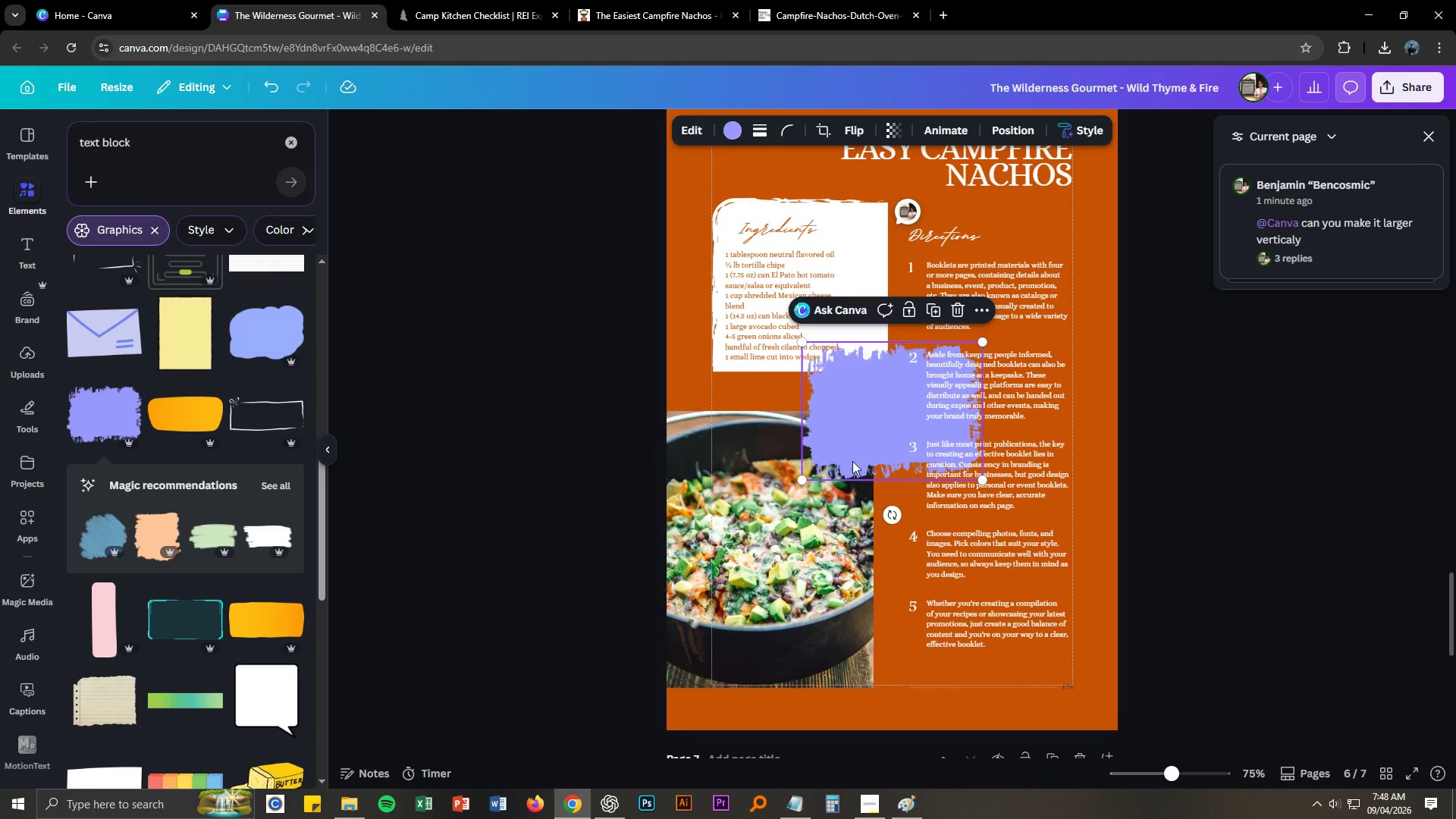 
left_click([868, 416])
 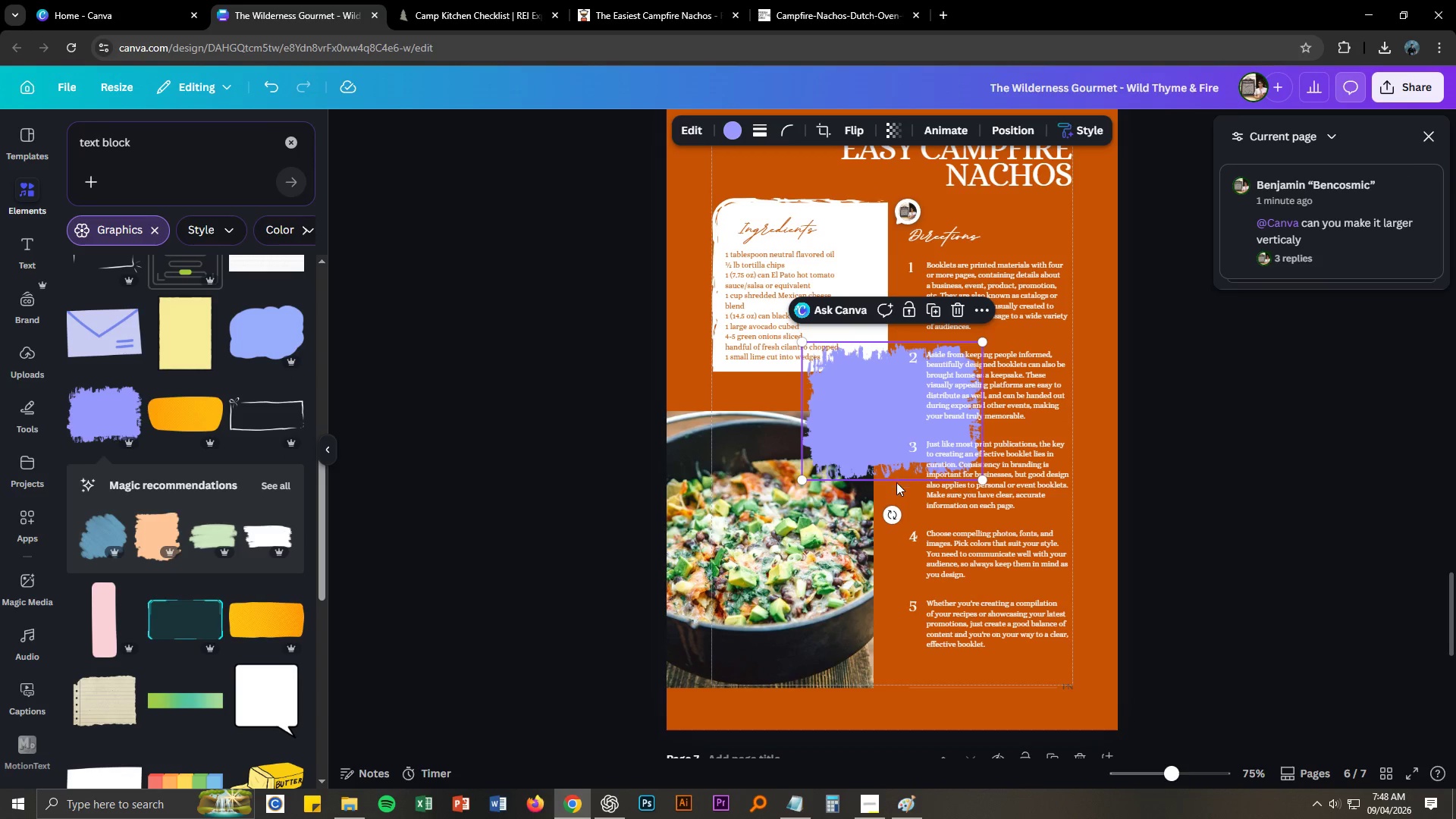 
left_click_drag(start_coordinate=[894, 512], to_coordinate=[1064, 412])
 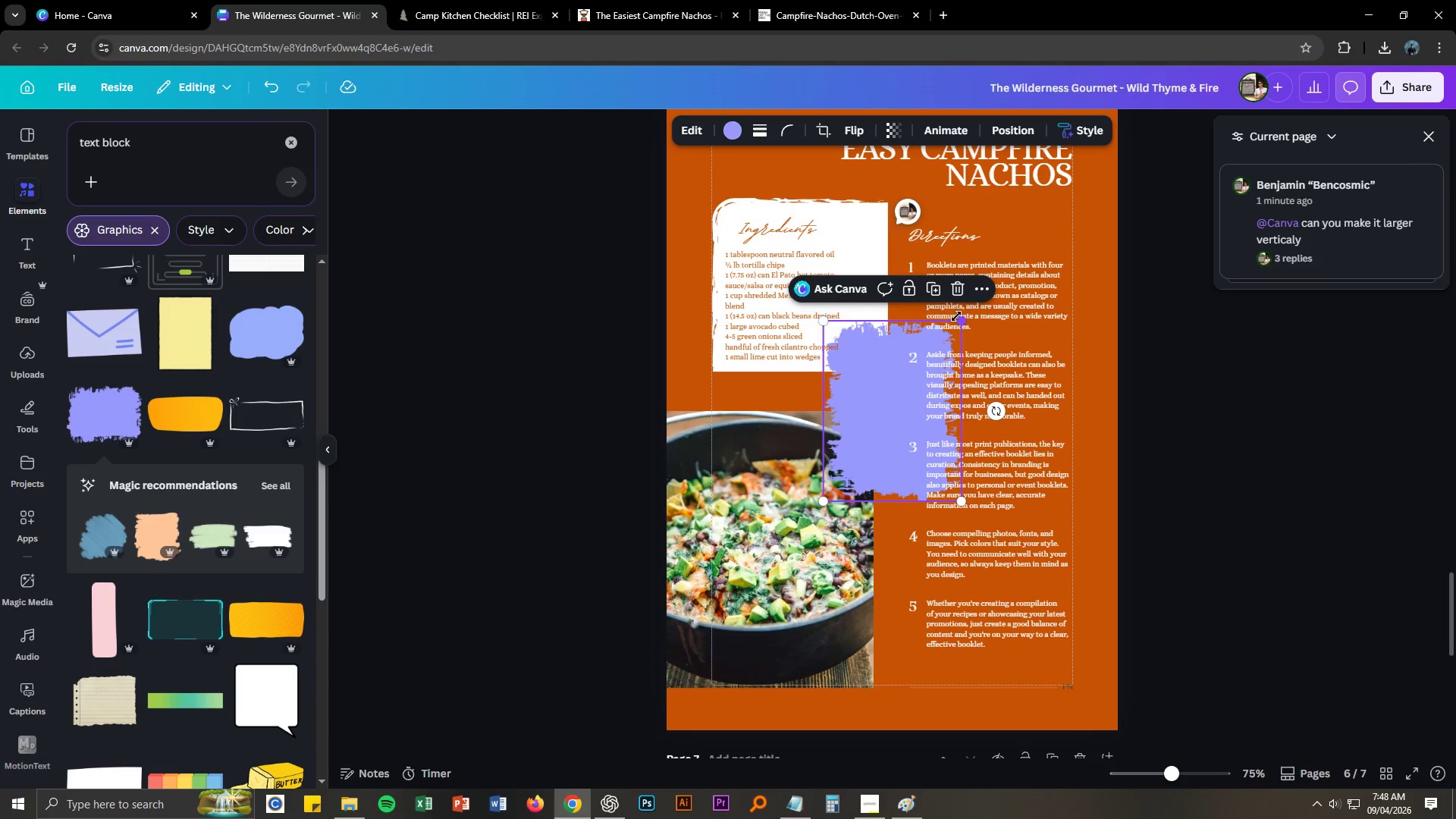 
left_click_drag(start_coordinate=[956, 317], to_coordinate=[1023, 266])
 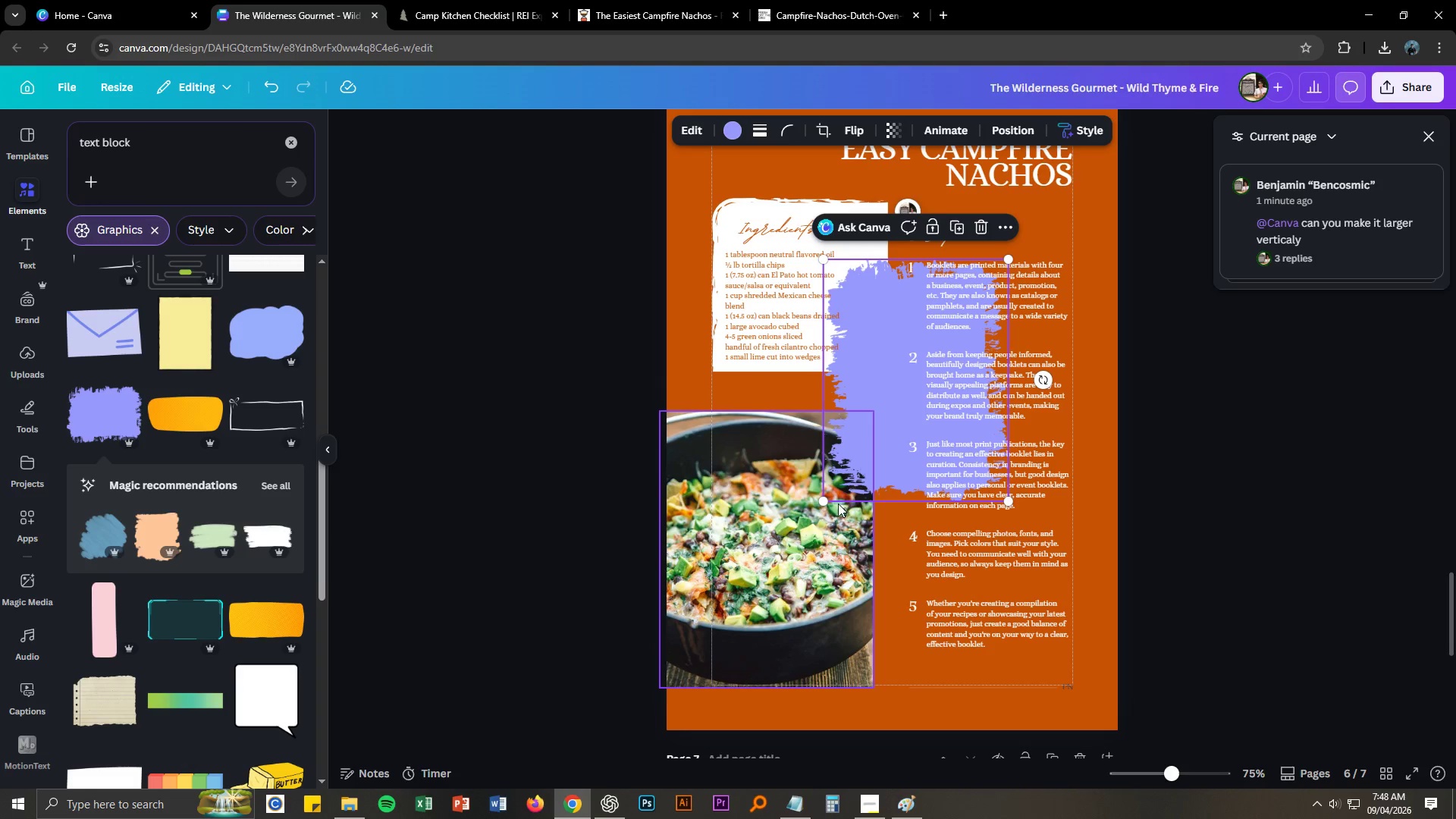 
left_click_drag(start_coordinate=[886, 422], to_coordinate=[765, 334])
 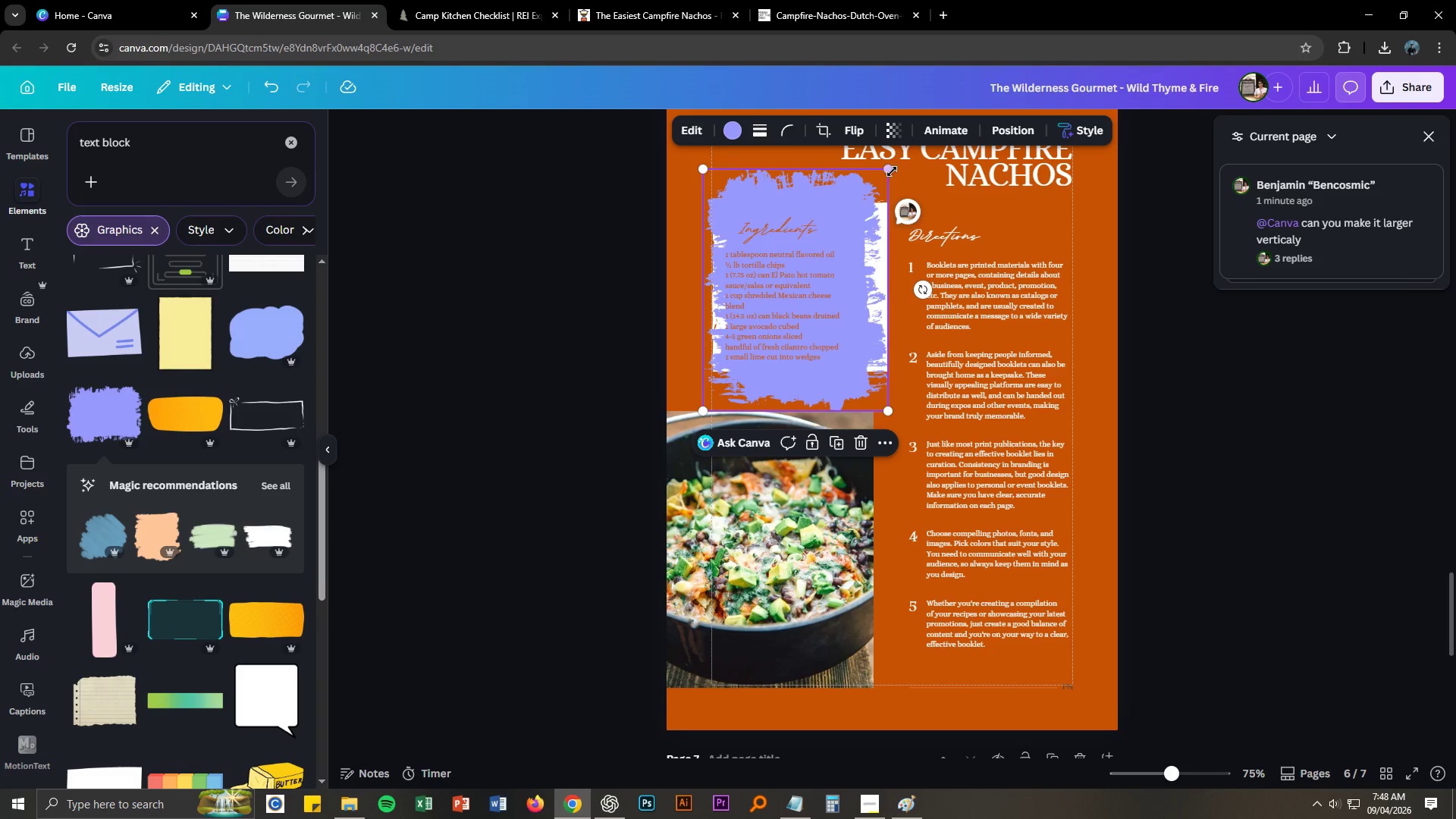 
left_click_drag(start_coordinate=[890, 170], to_coordinate=[868, 194])
 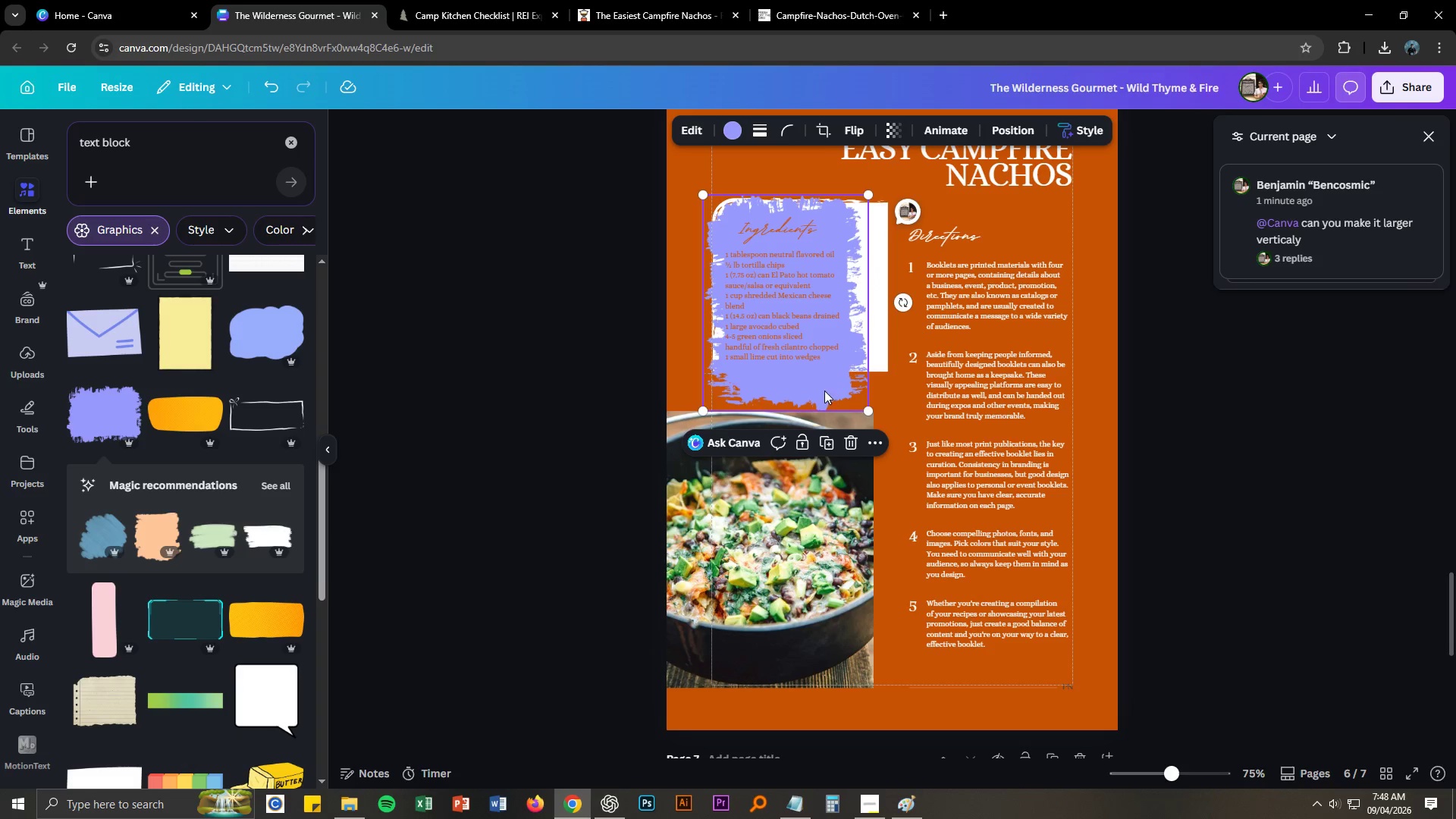 
left_click_drag(start_coordinate=[821, 394], to_coordinate=[817, 388])
 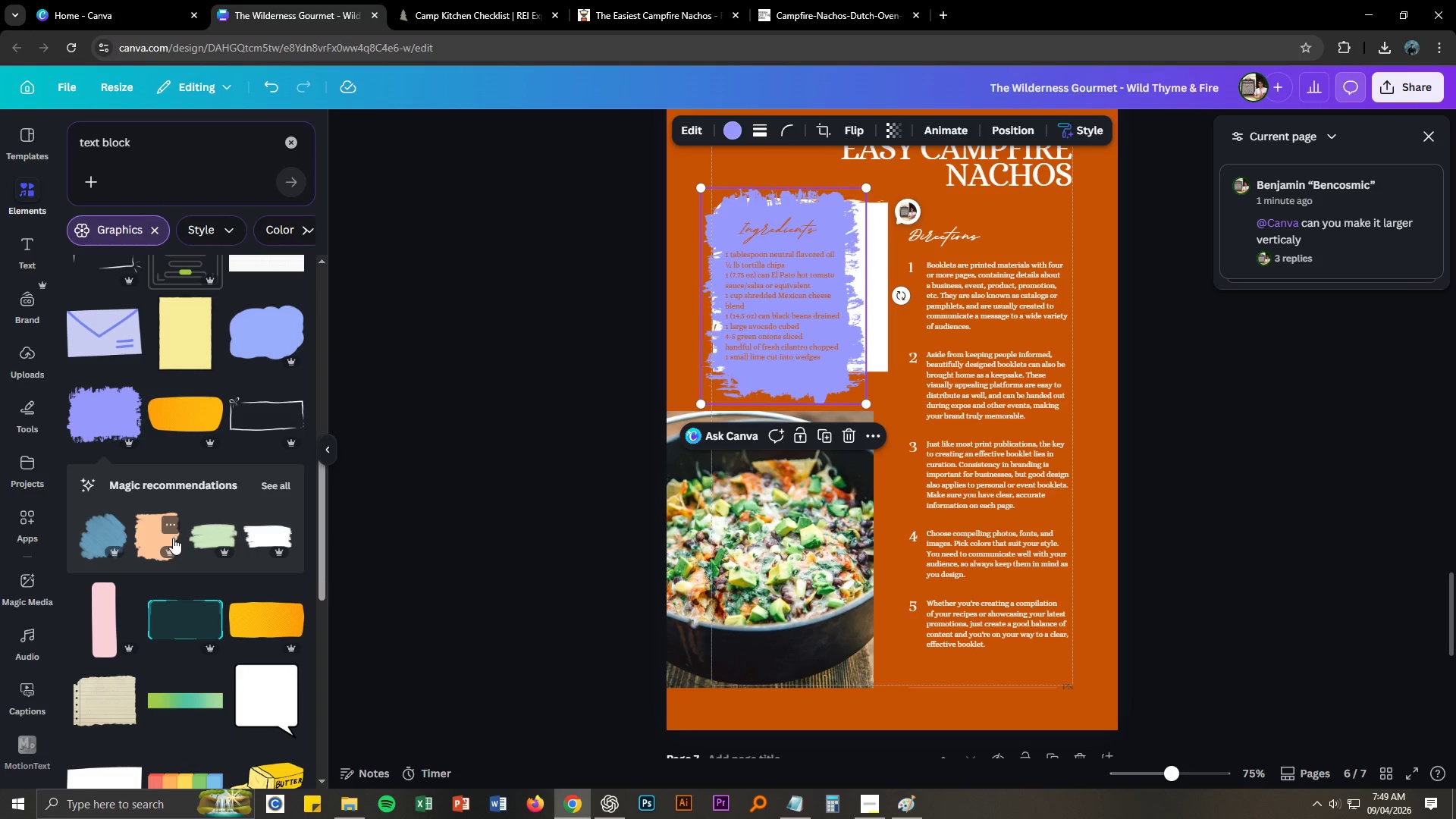 
scroll: coordinate [171, 538], scroll_direction: down, amount: 2.0
 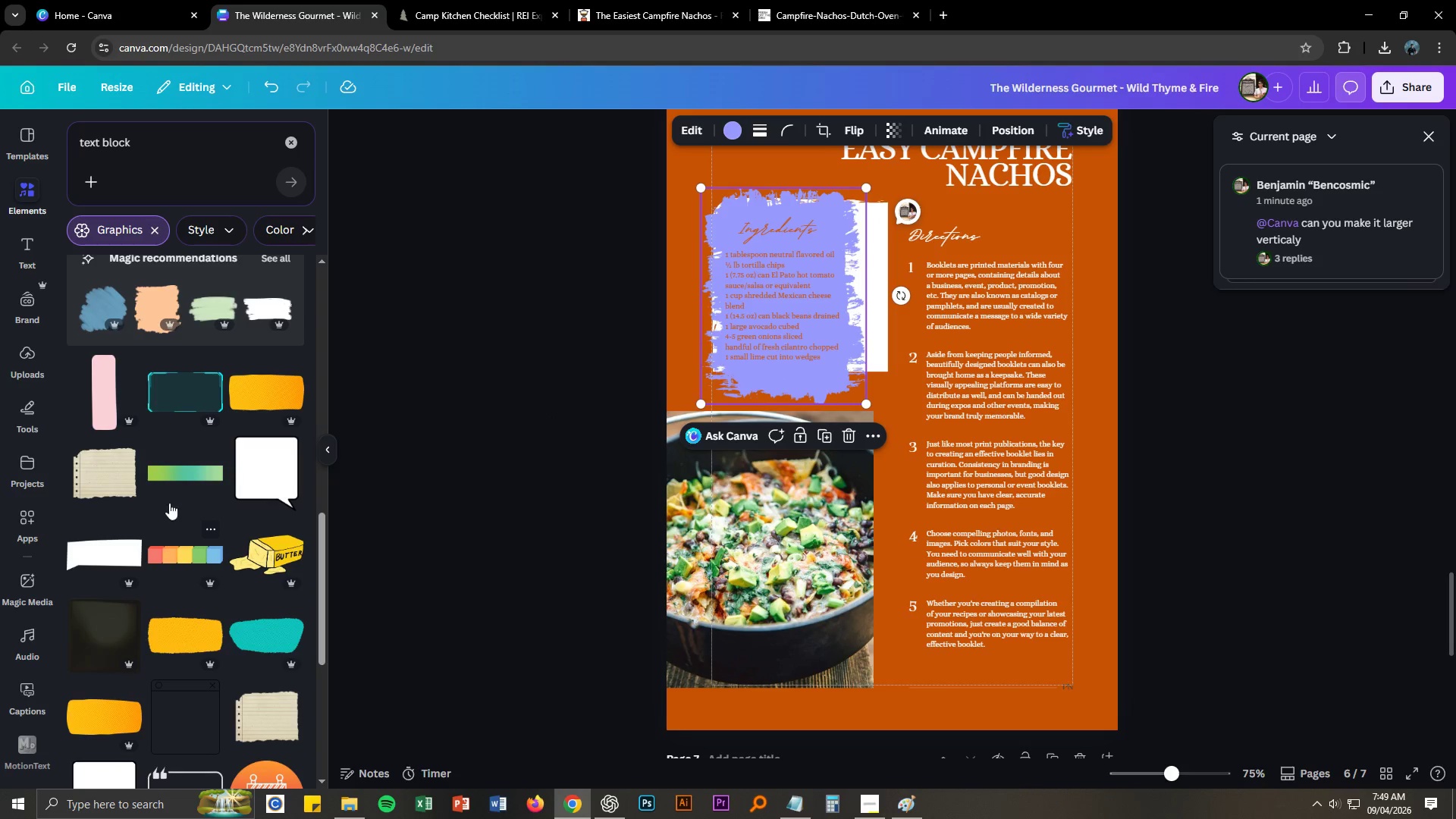 
left_click([143, 315])
 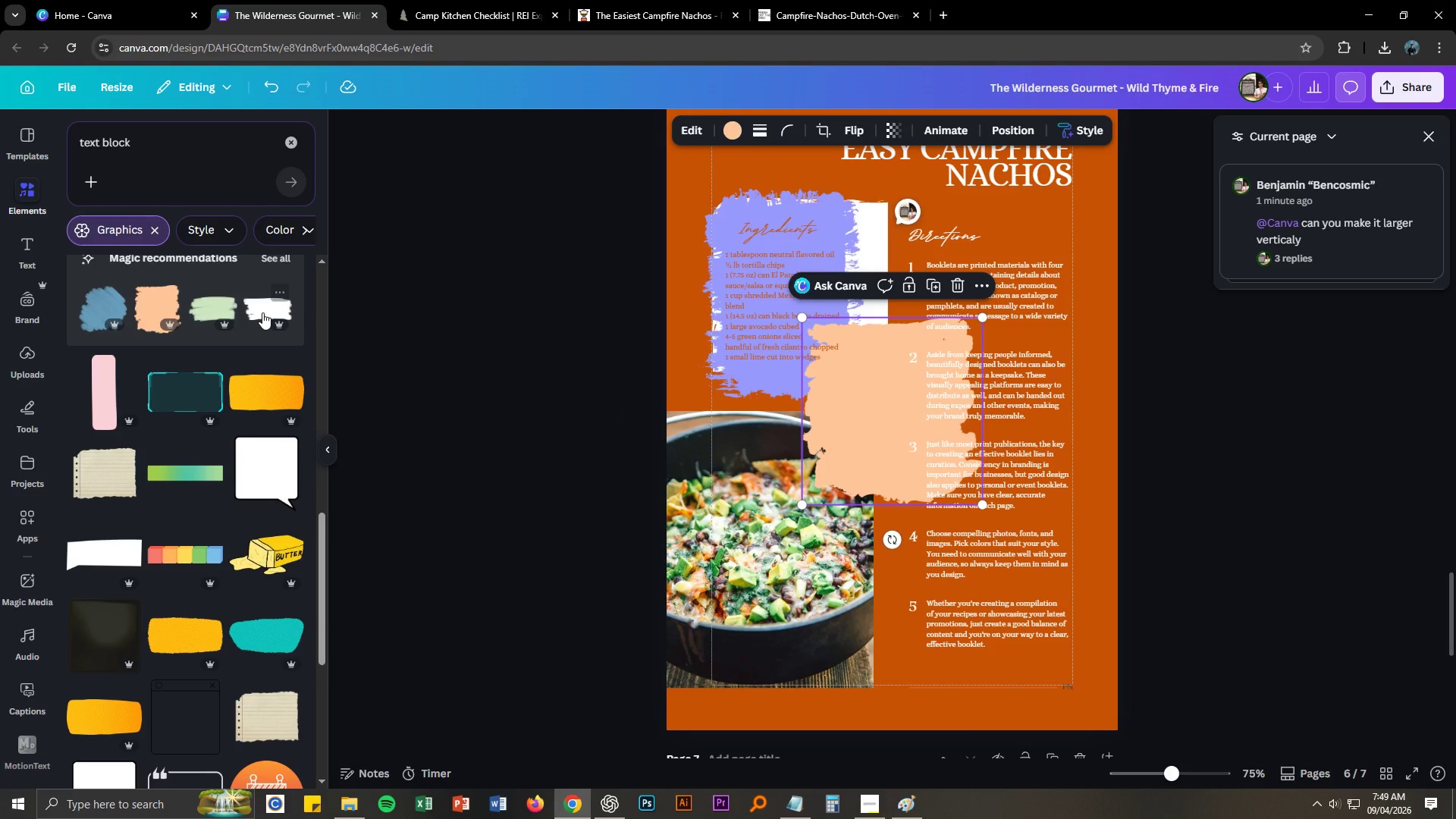 
left_click([272, 261])
 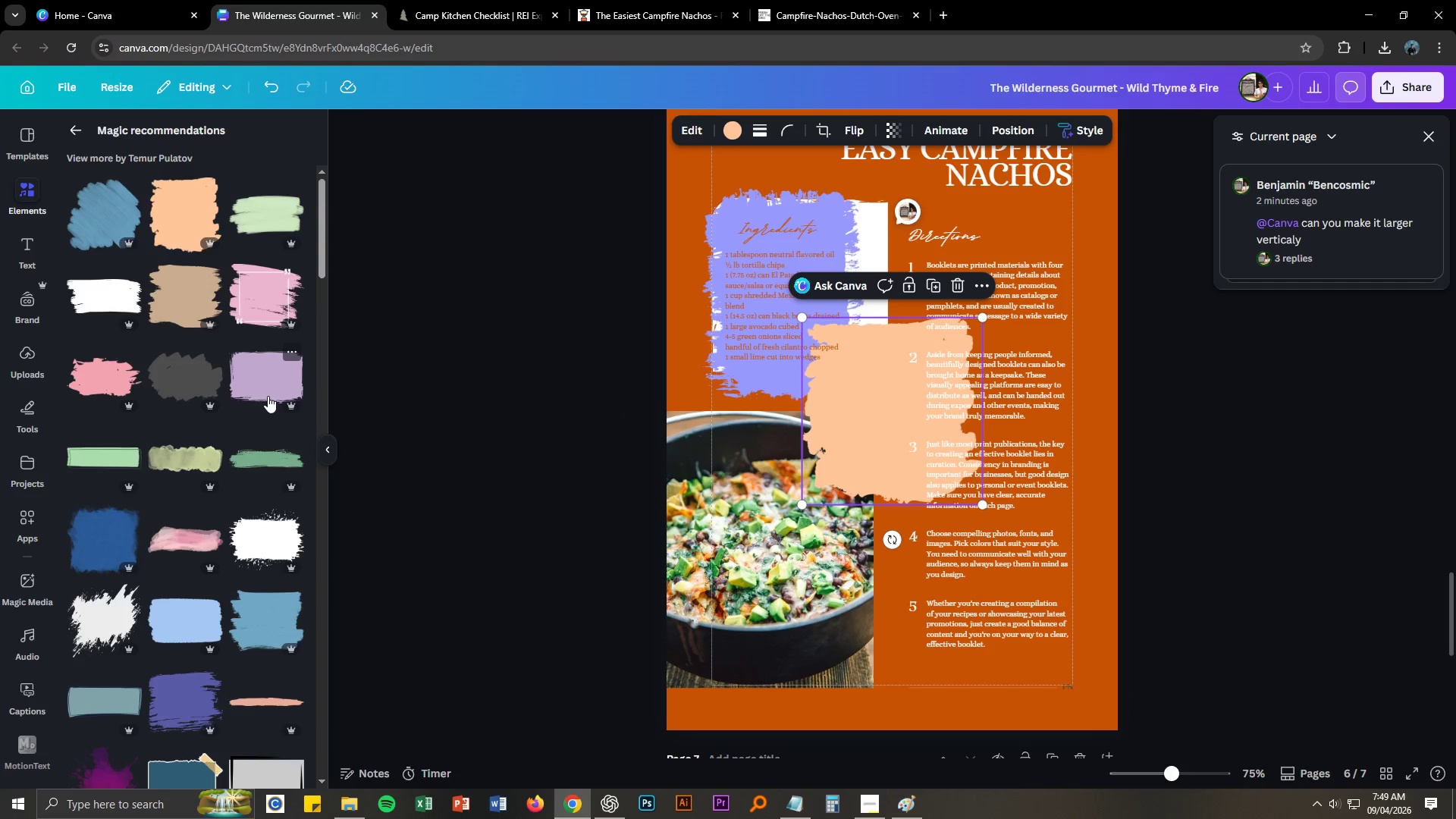 
scroll: coordinate [265, 413], scroll_direction: down, amount: 11.0
 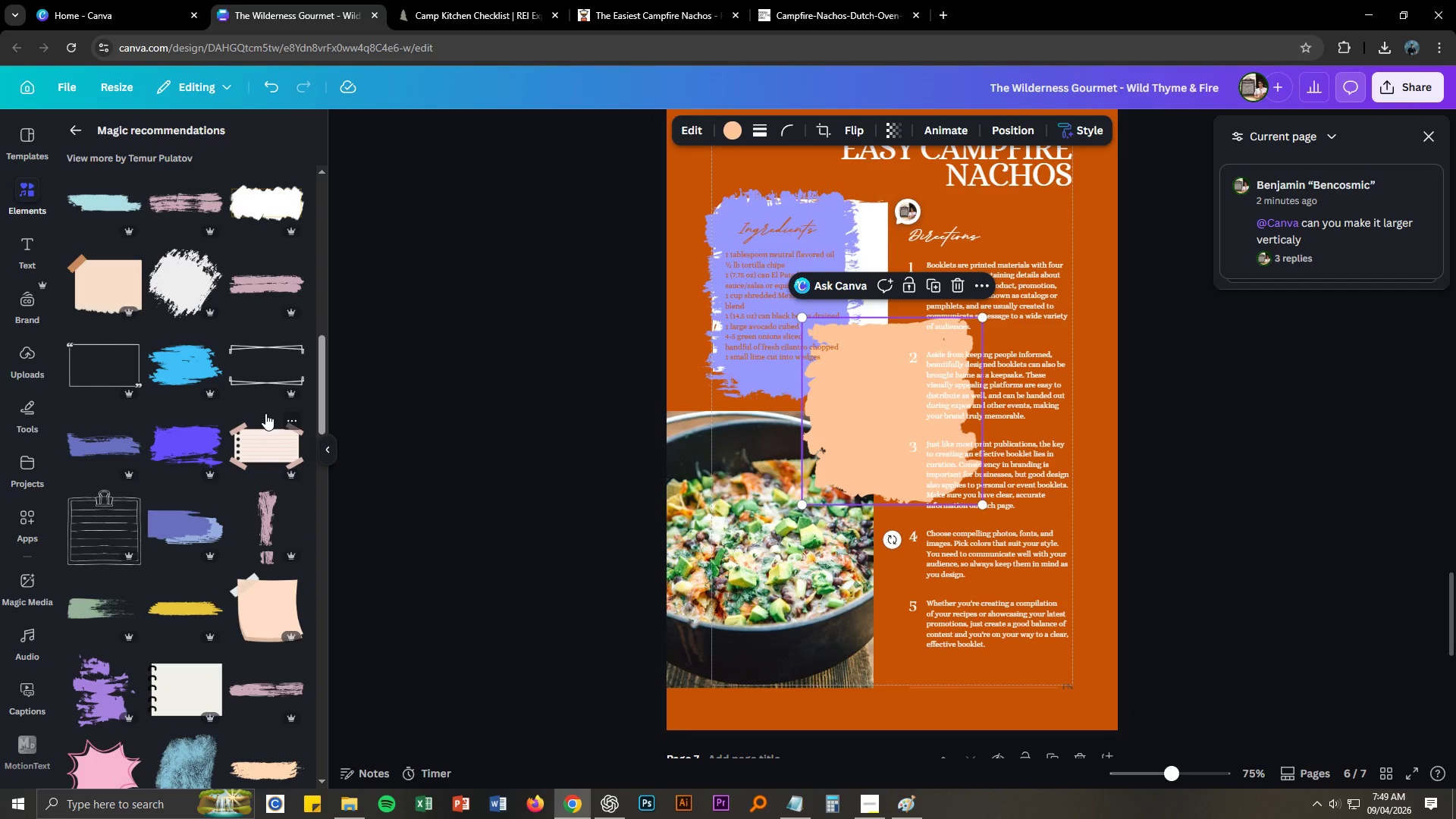 
scroll: coordinate [265, 413], scroll_direction: up, amount: 3.0
 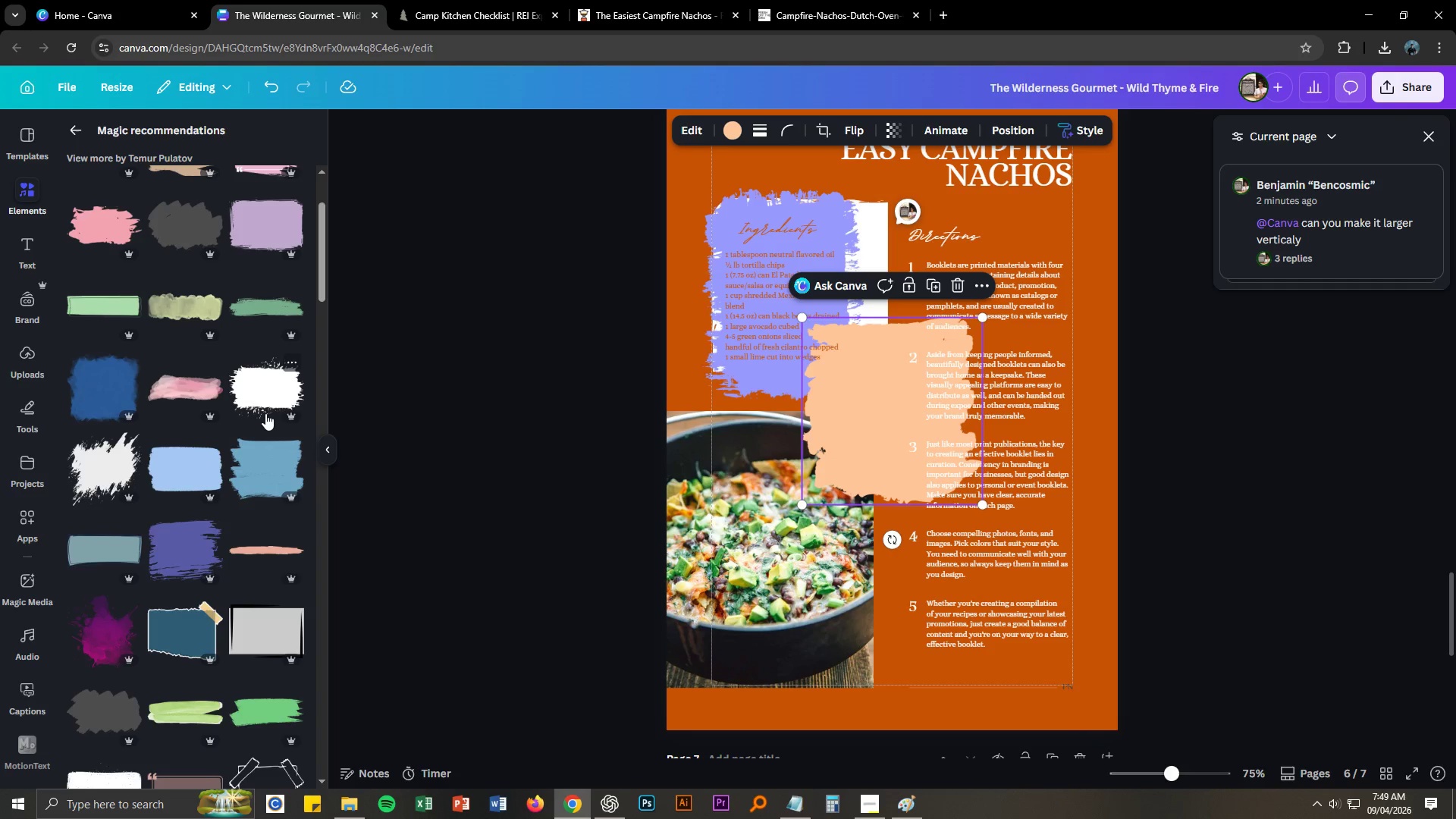 
scroll: coordinate [268, 488], scroll_direction: down, amount: 8.0
 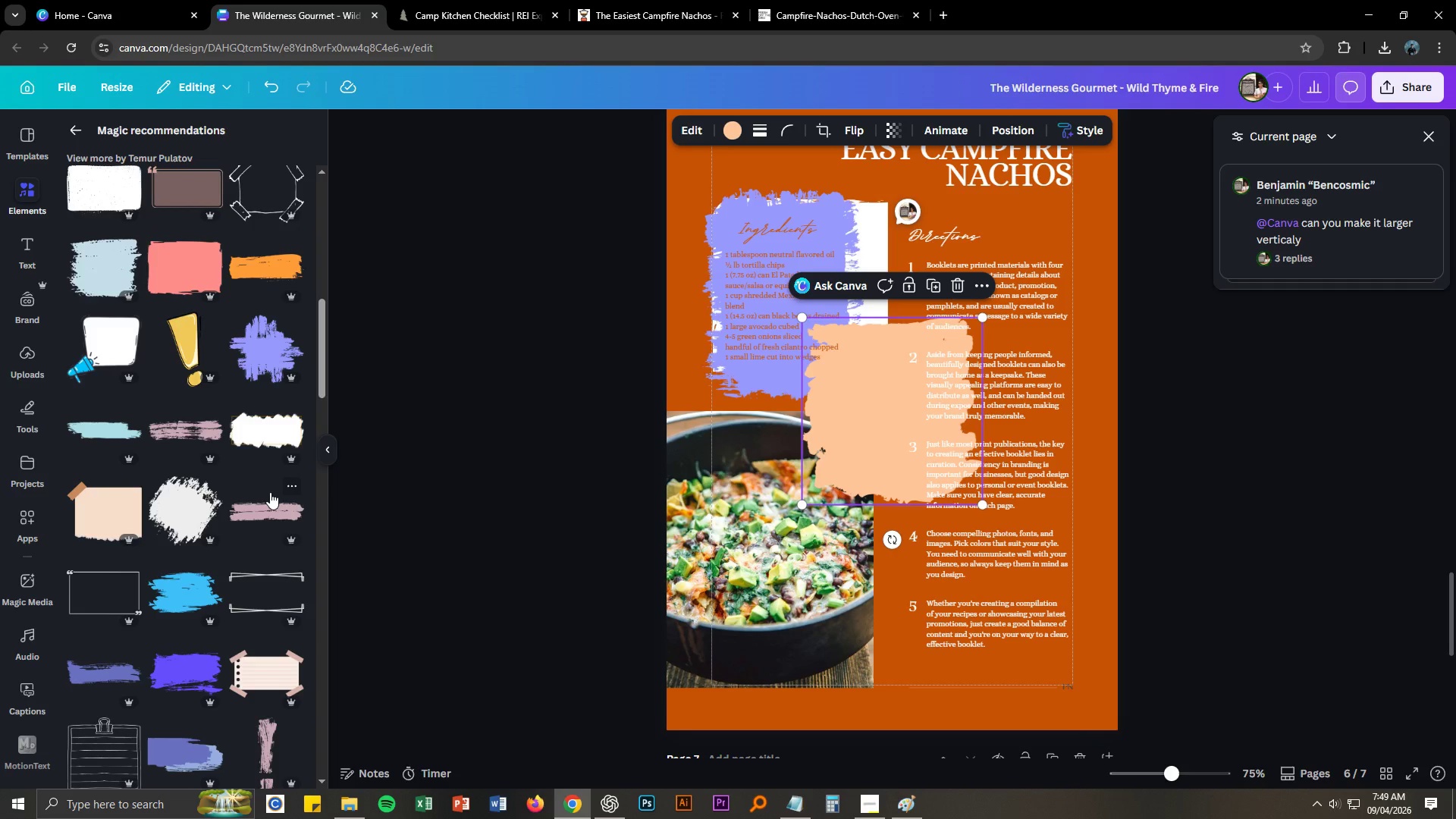 
scroll: coordinate [266, 489], scroll_direction: up, amount: 3.0
 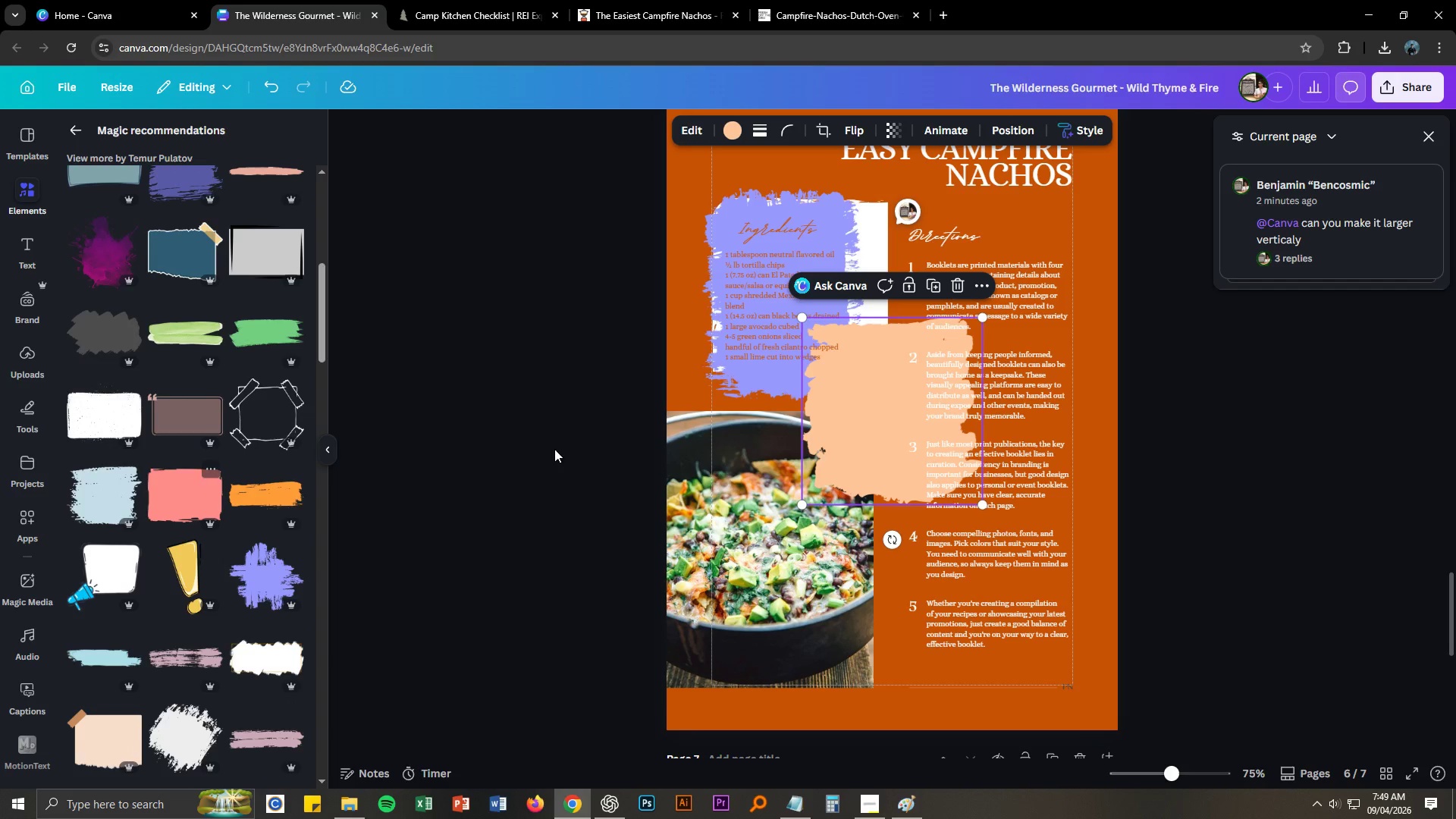 
left_click([871, 415])
 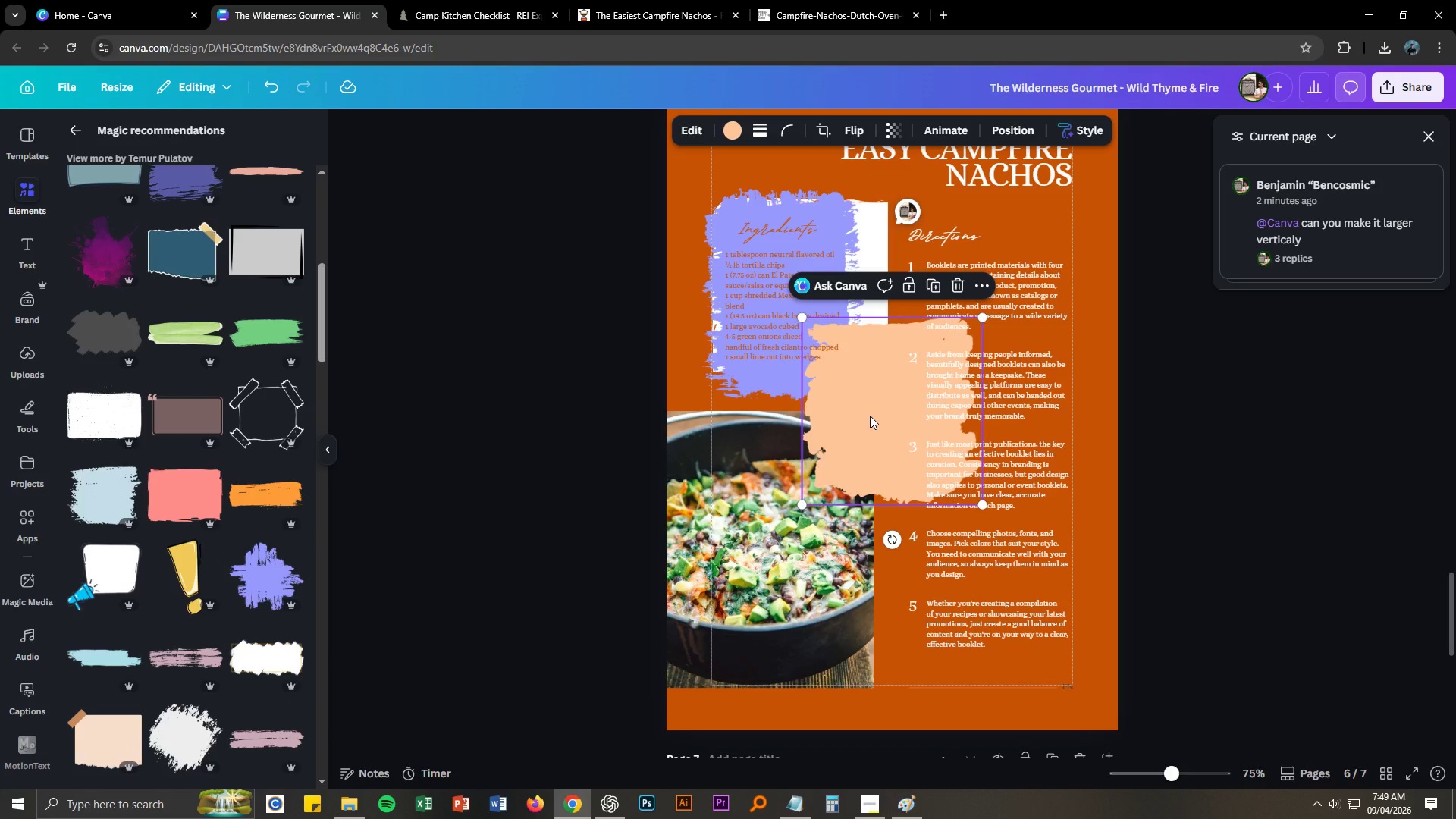 
key(Delete)
 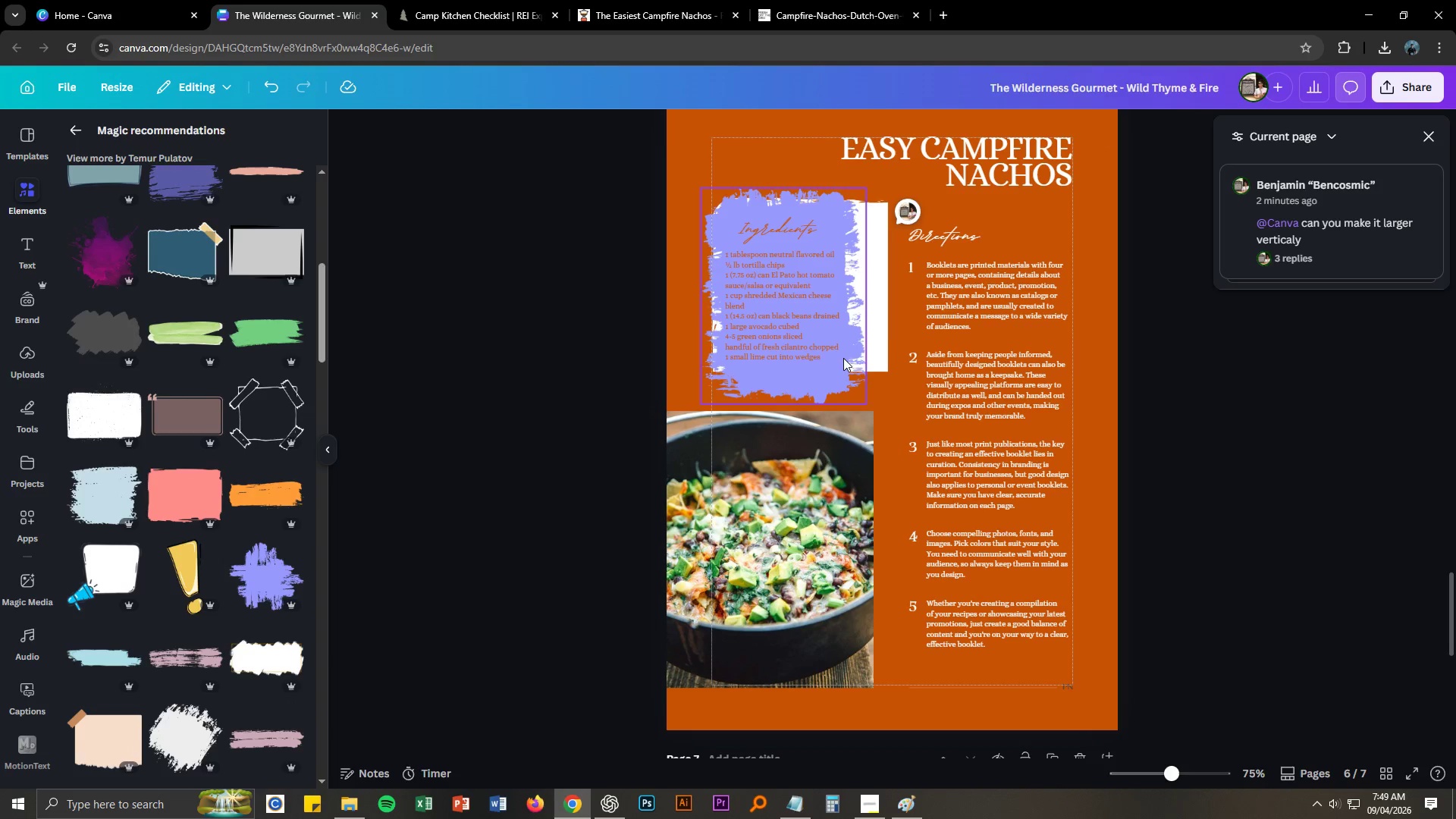 
left_click([885, 329])
 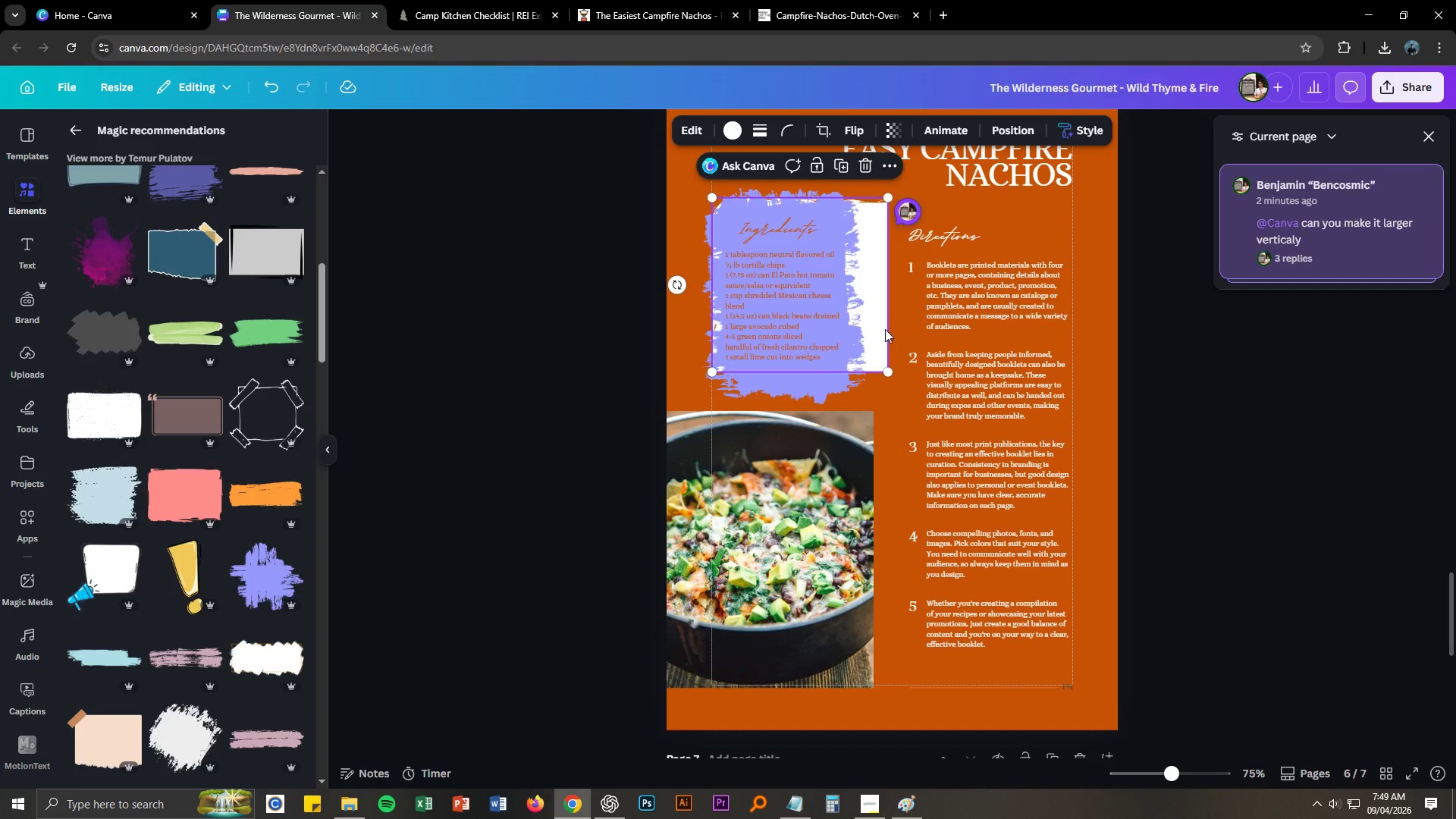 
key(Delete)
 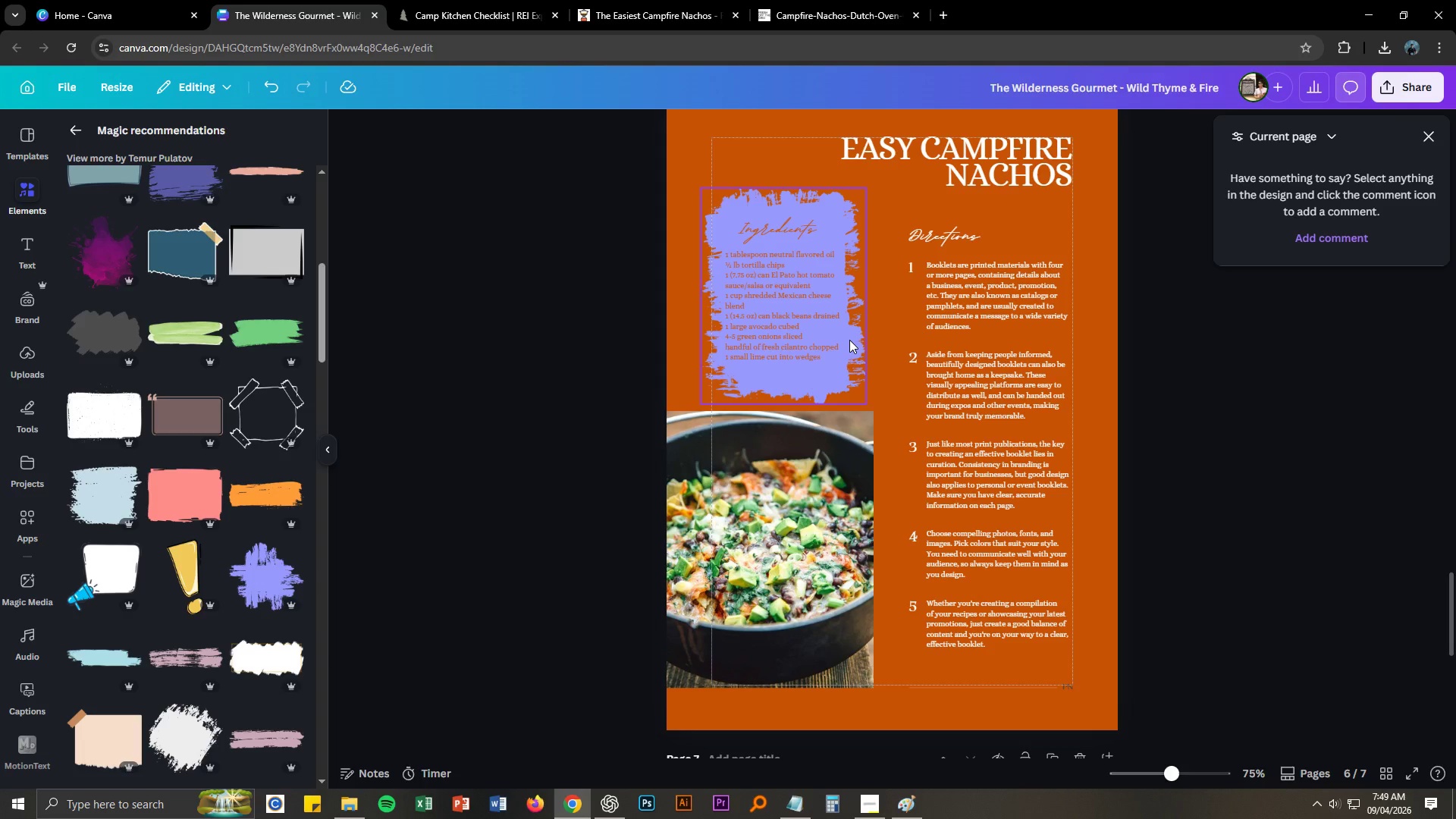 
left_click([849, 340])
 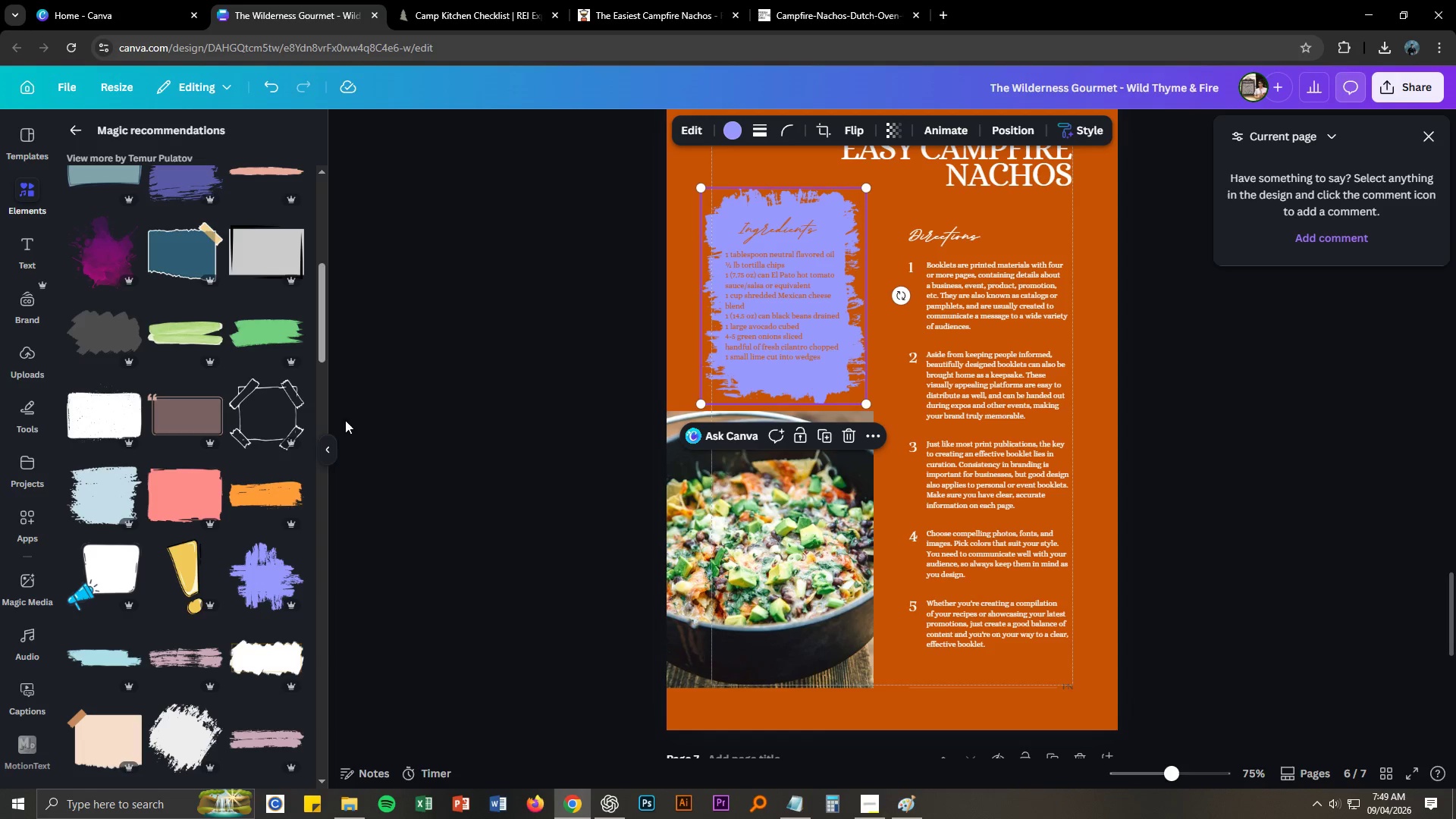 
scroll: coordinate [215, 488], scroll_direction: down, amount: 14.0
 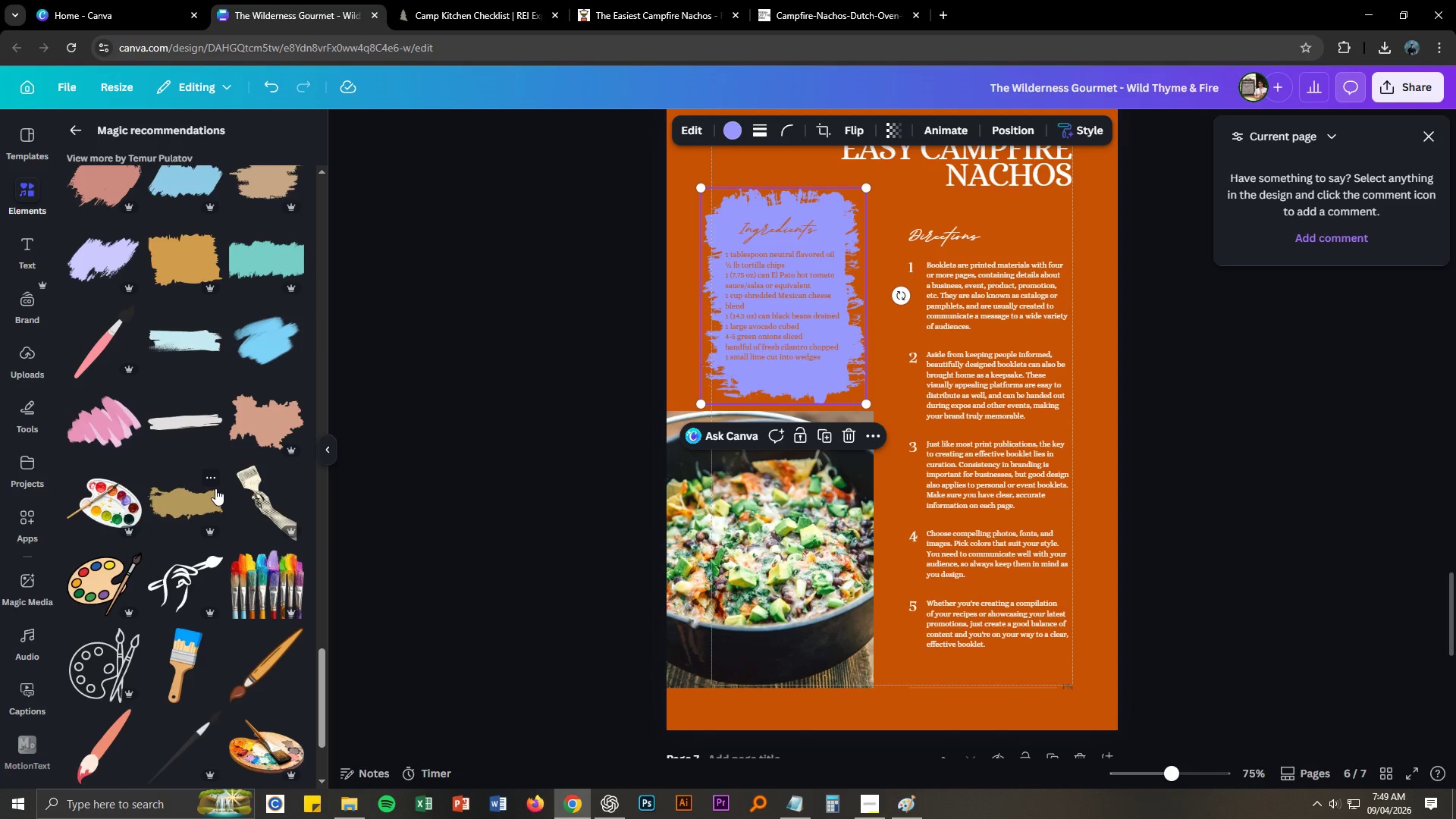 
scroll: coordinate [201, 543], scroll_direction: up, amount: 27.0
 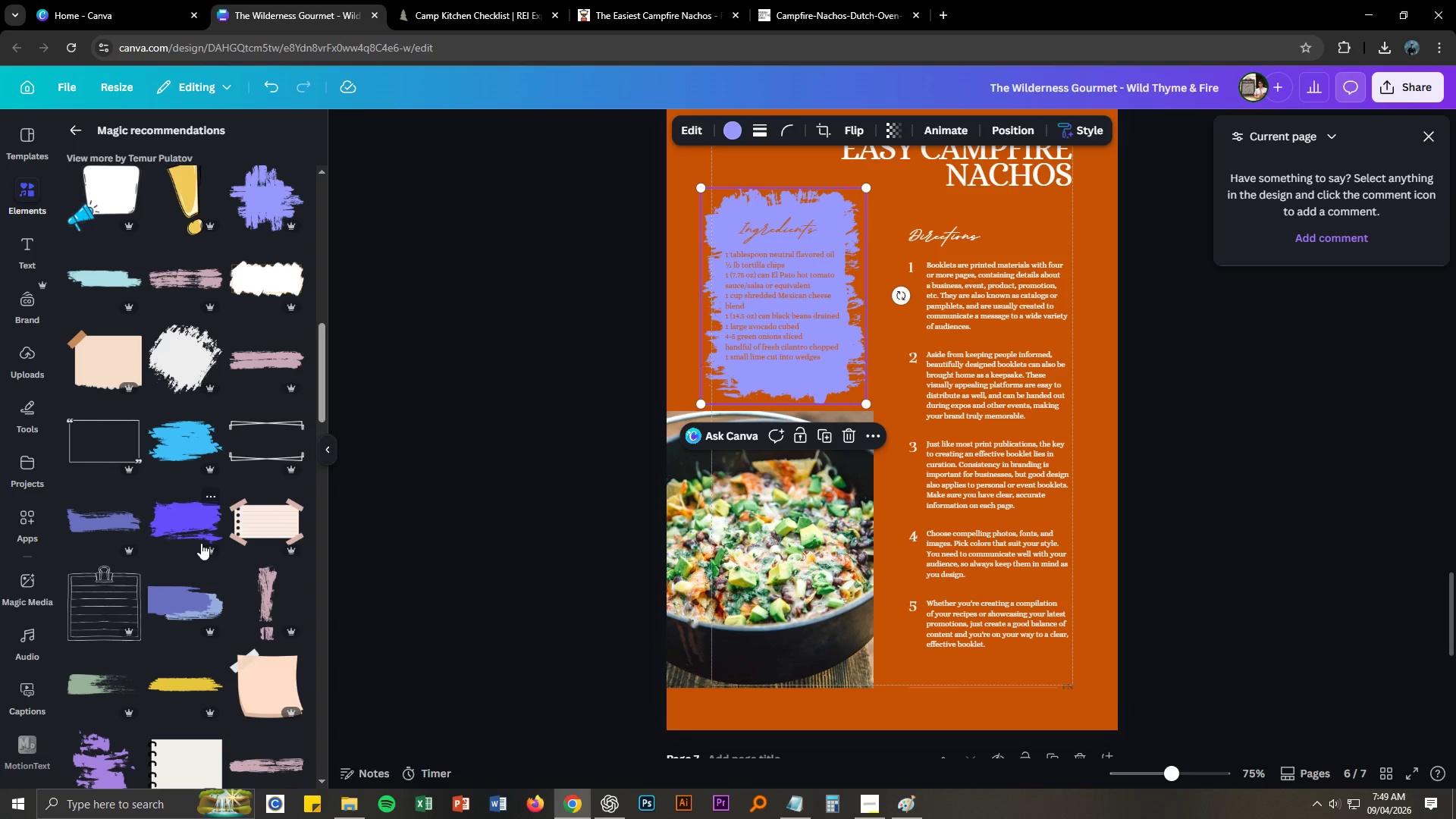 
scroll: coordinate [191, 541], scroll_direction: up, amount: 8.0
 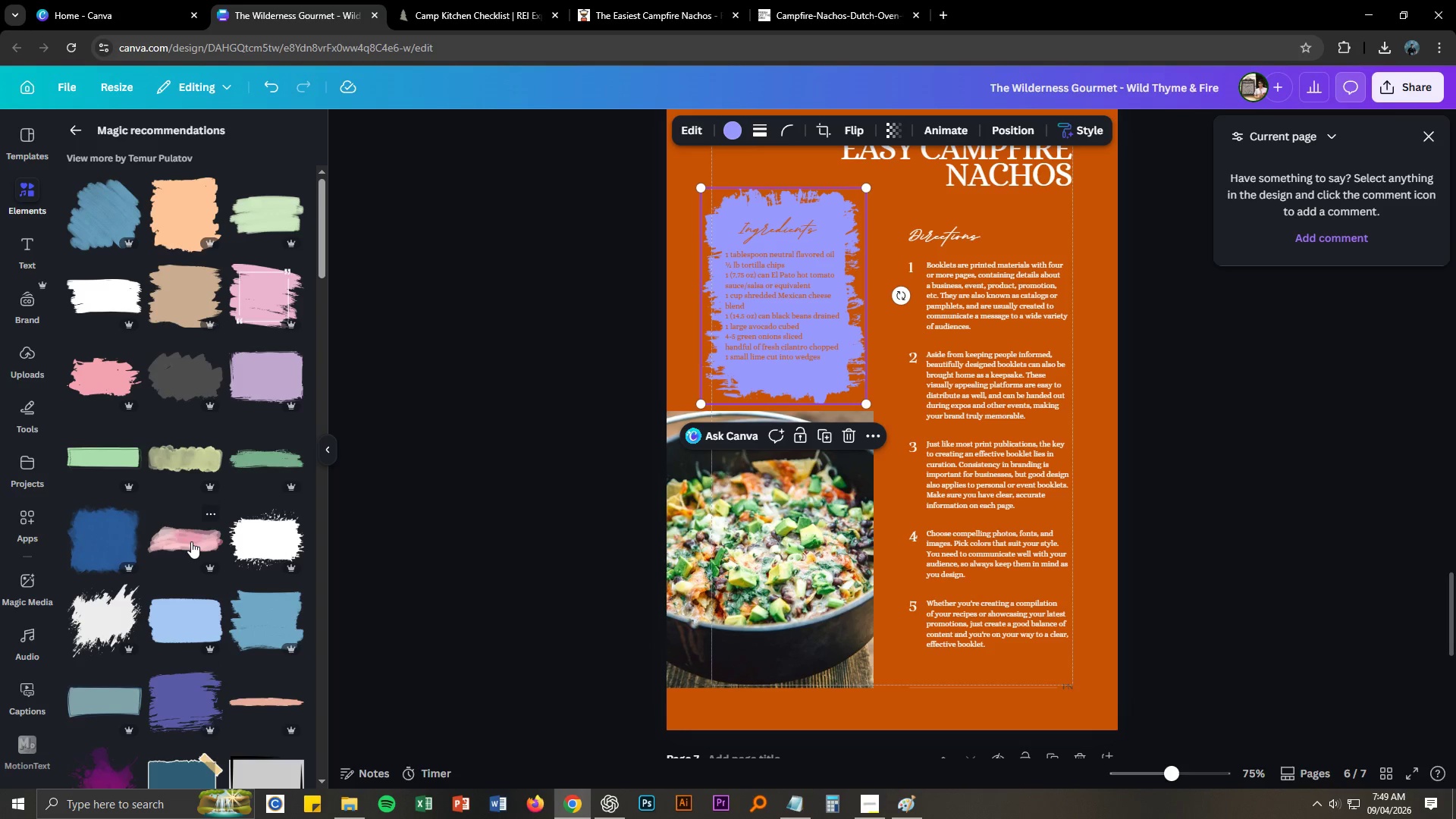 
scroll: coordinate [191, 541], scroll_direction: up, amount: 1.0
 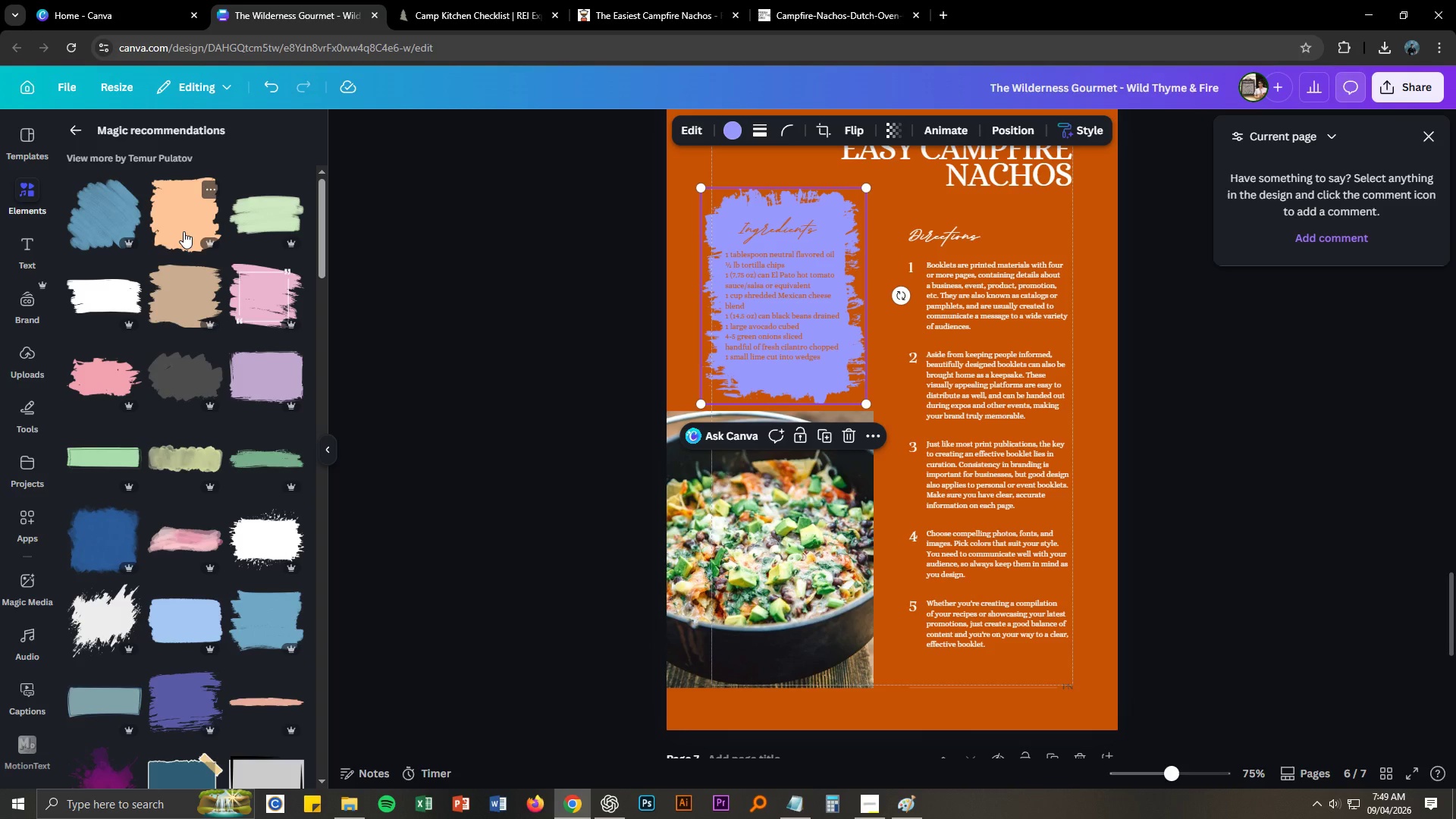 
left_click([184, 231])
 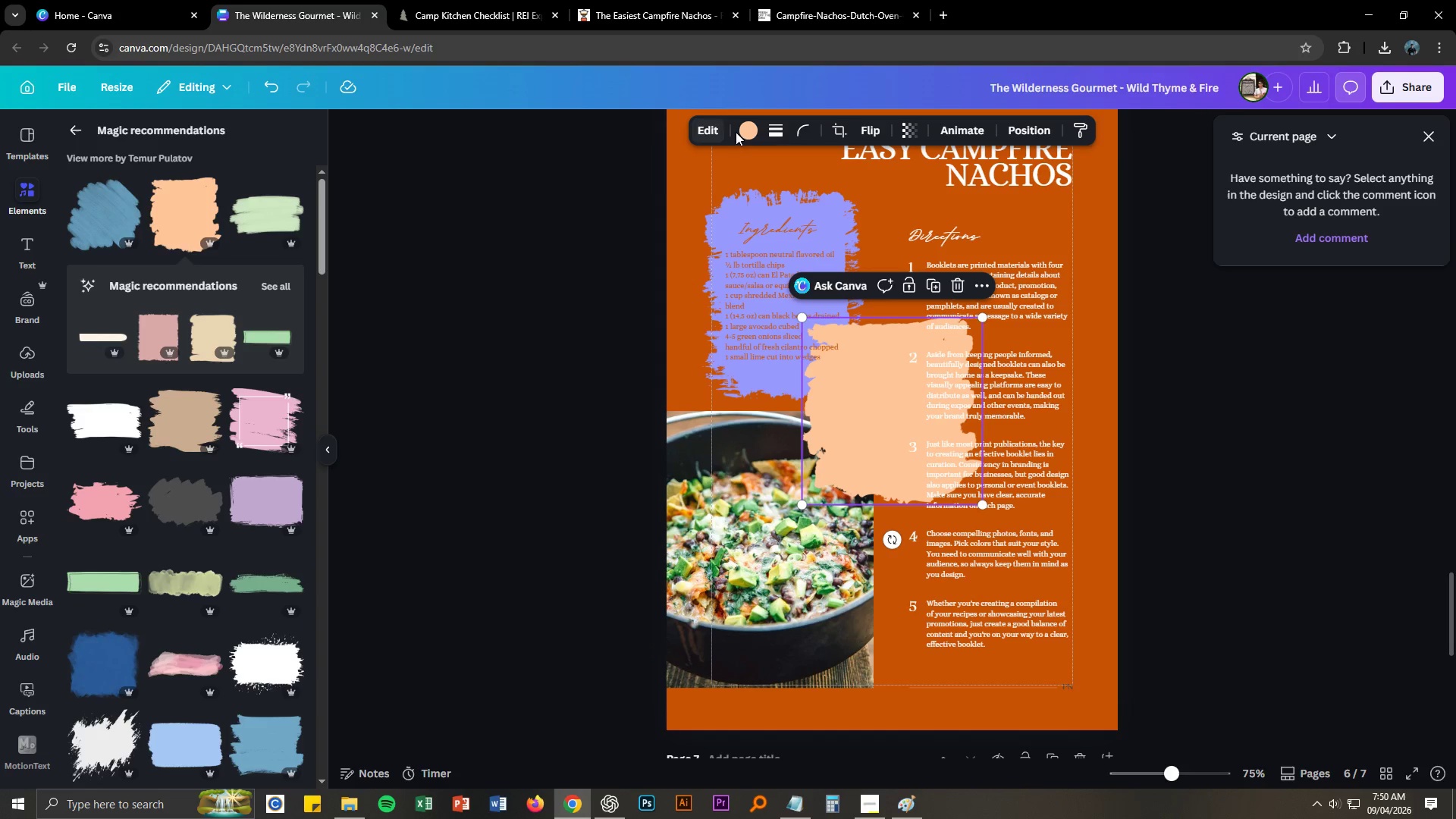 
left_click([745, 131])
 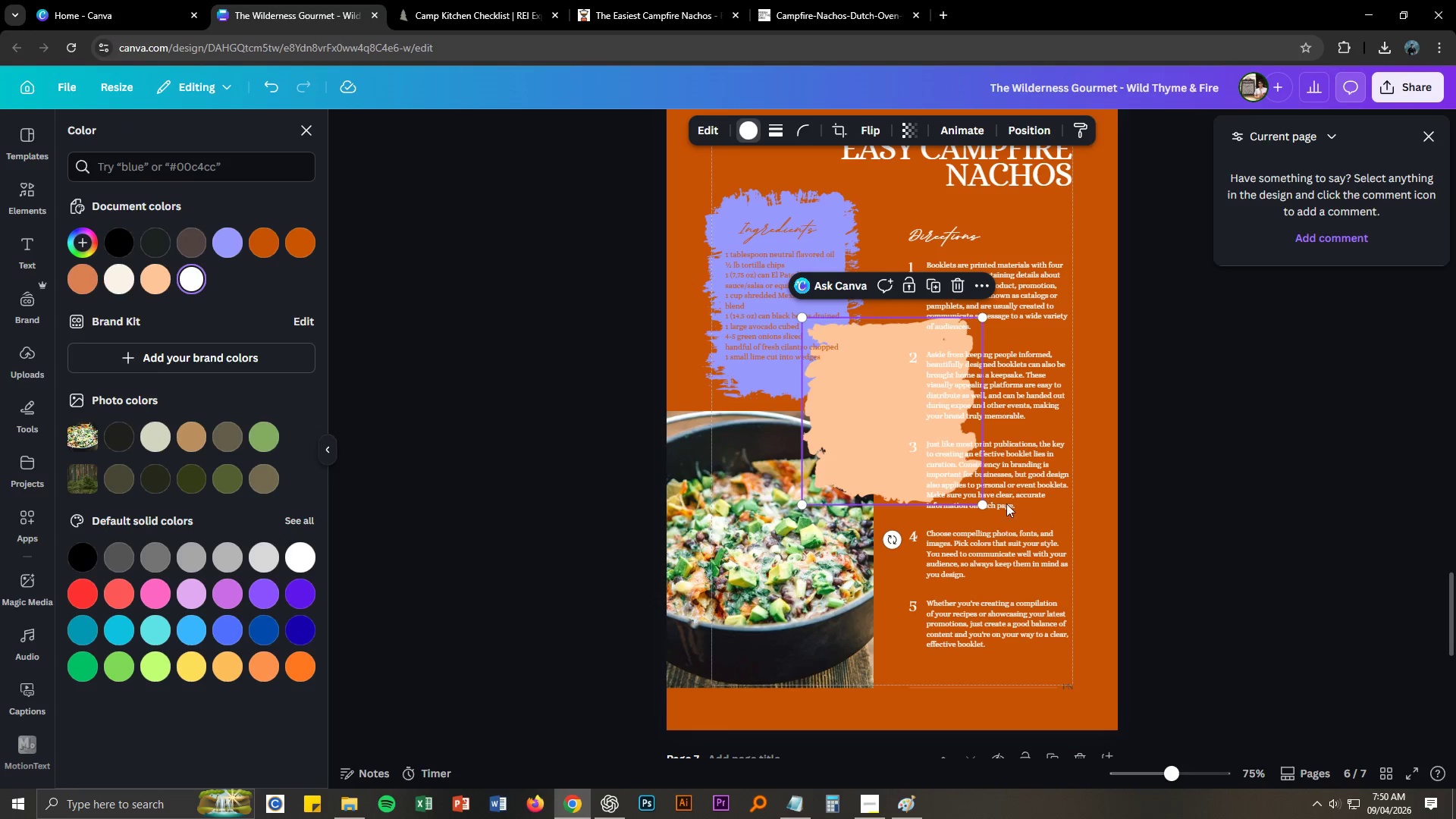 
left_click([1255, 491])
 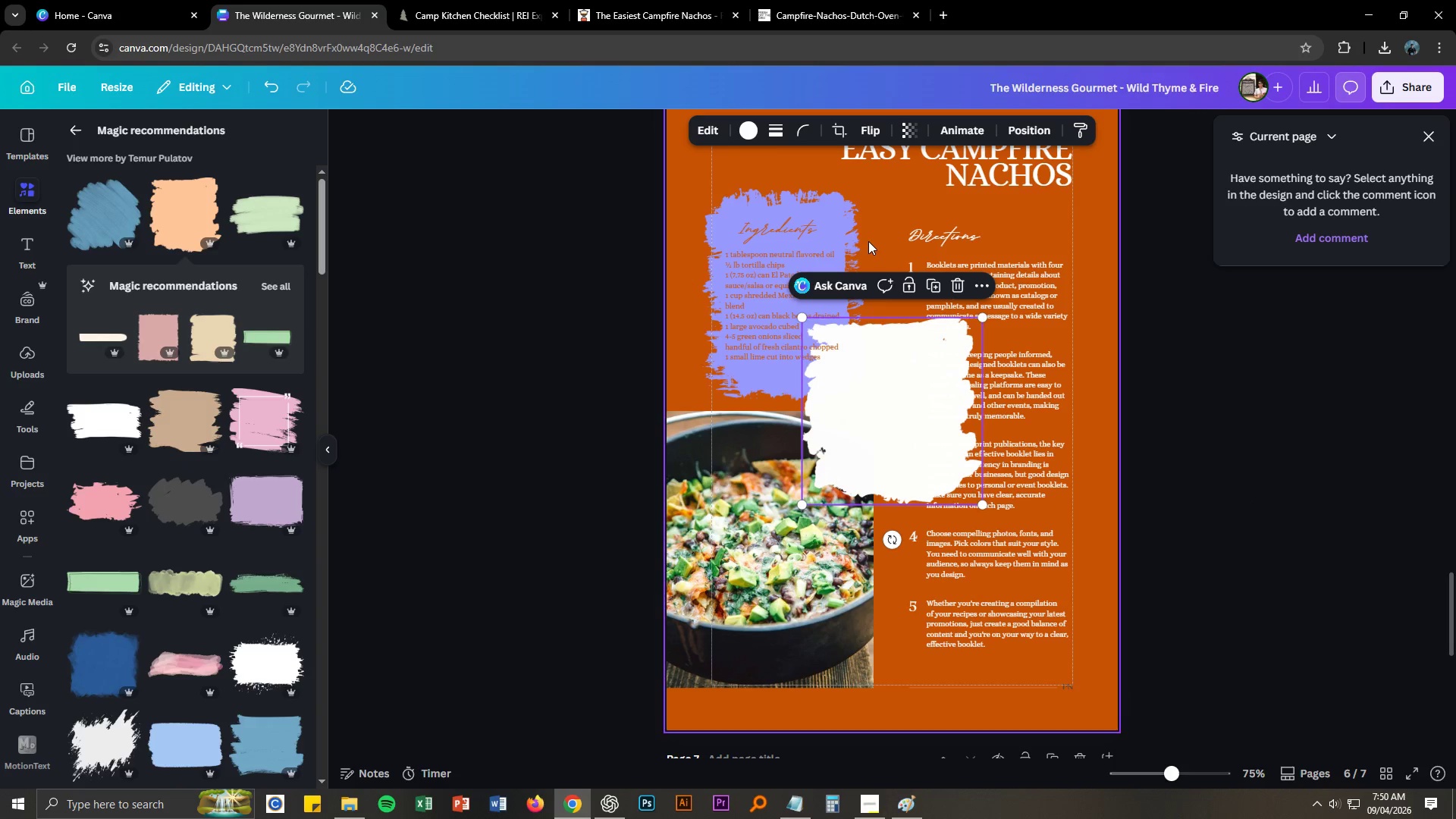 
left_click([836, 221])
 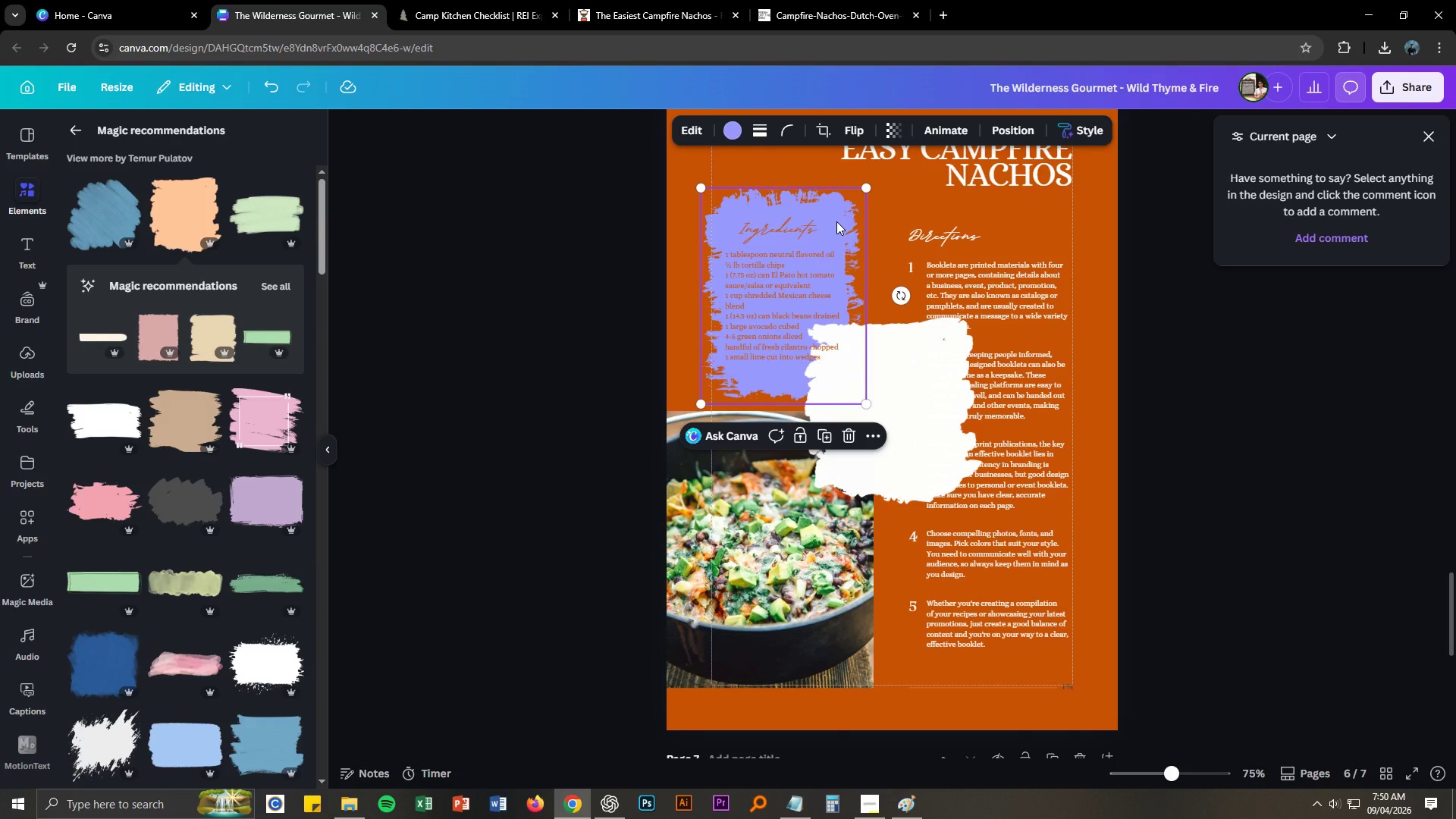 
key(Delete)
 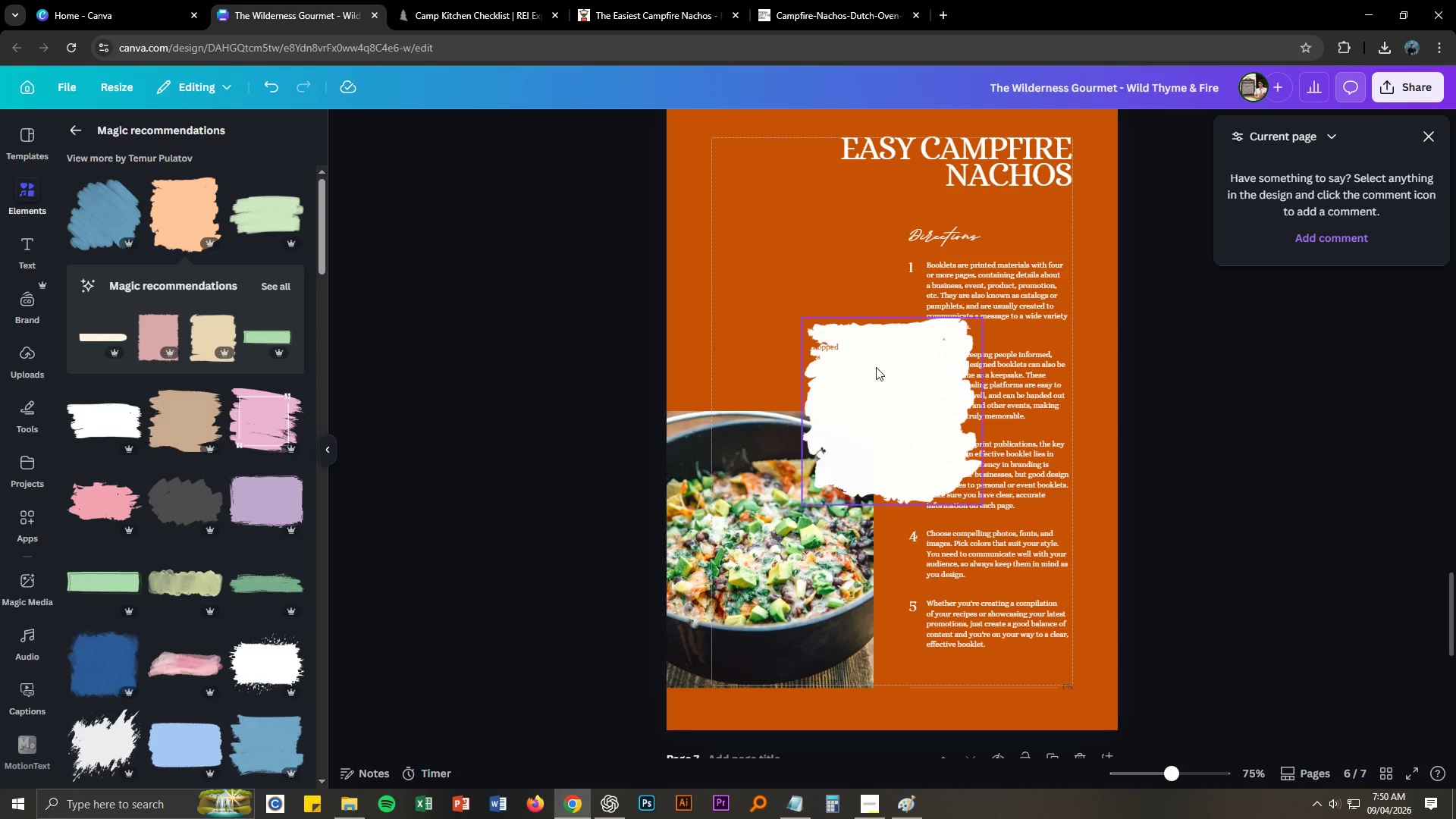 
left_click_drag(start_coordinate=[896, 411], to_coordinate=[782, 297])
 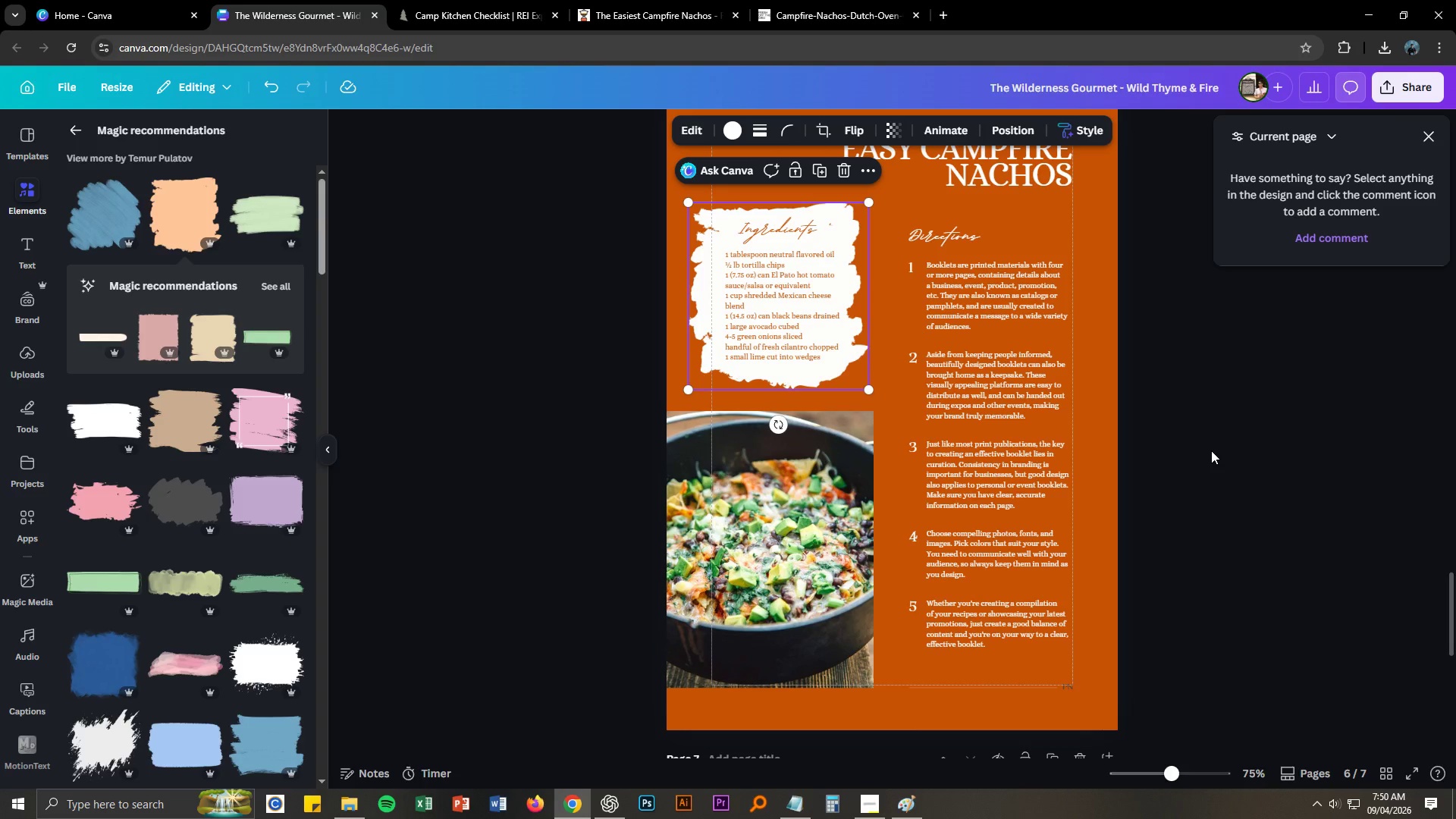 
left_click([1211, 450])
 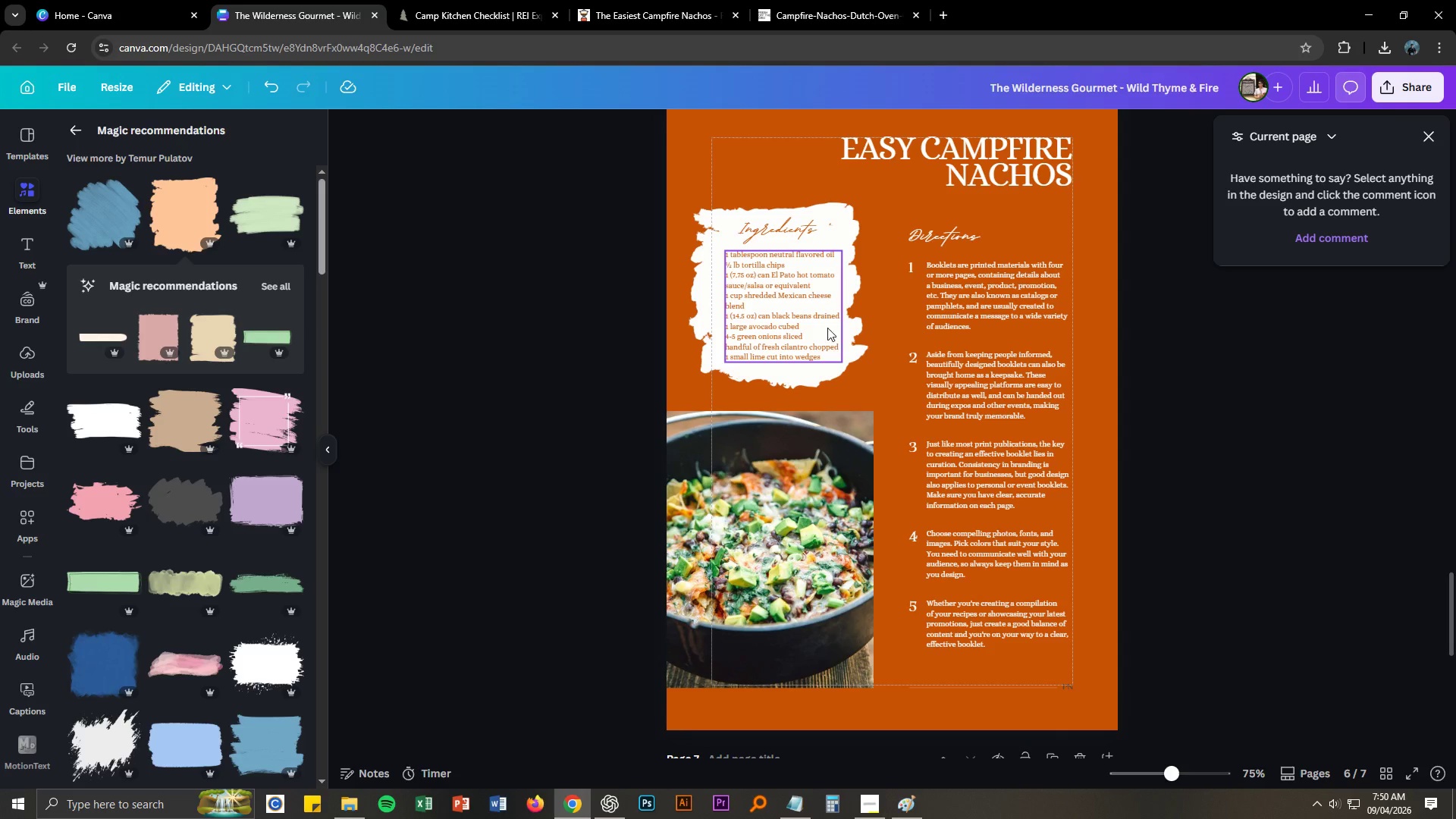 
left_click([814, 314])
 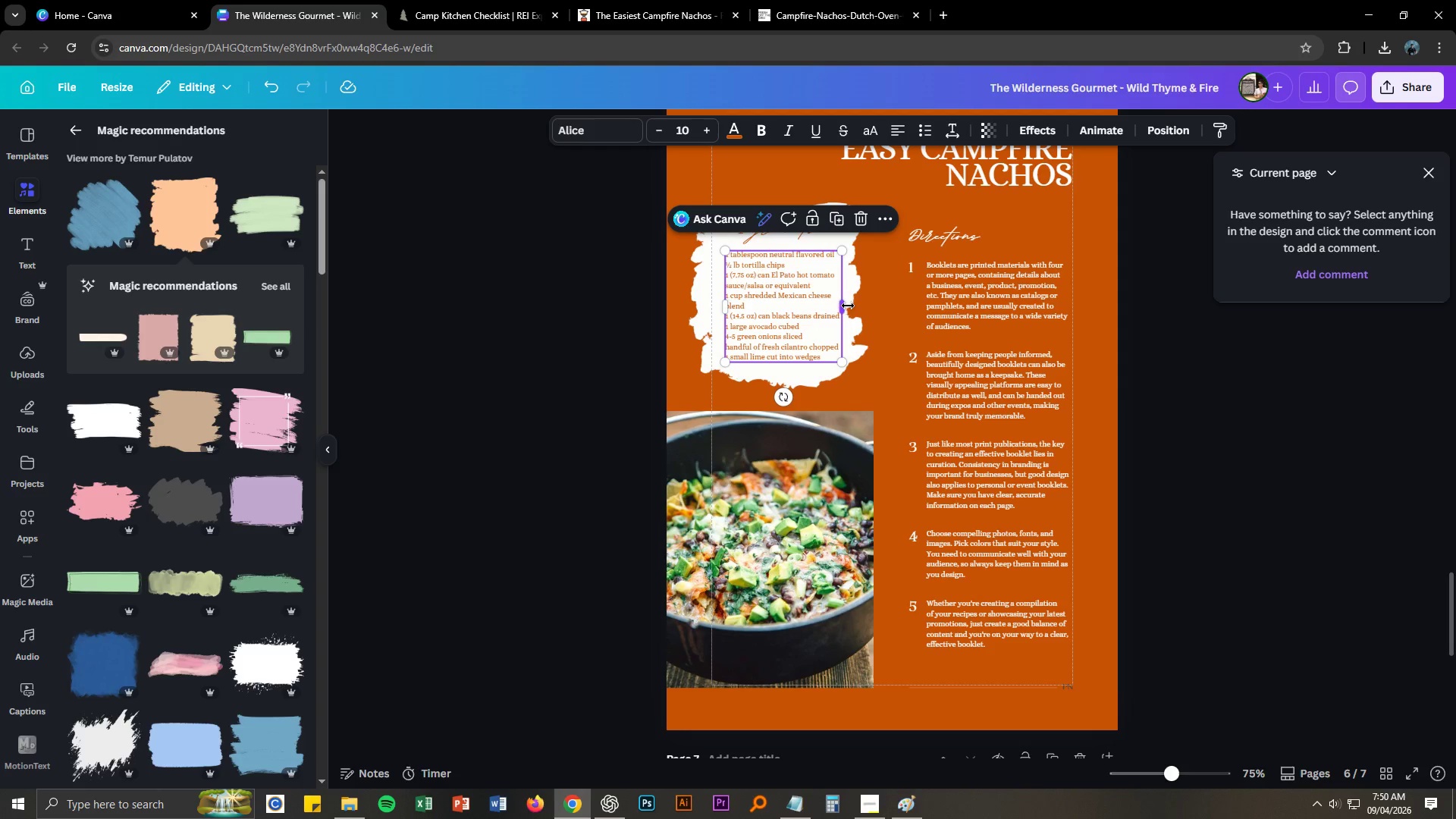 
left_click_drag(start_coordinate=[846, 306], to_coordinate=[860, 307])
 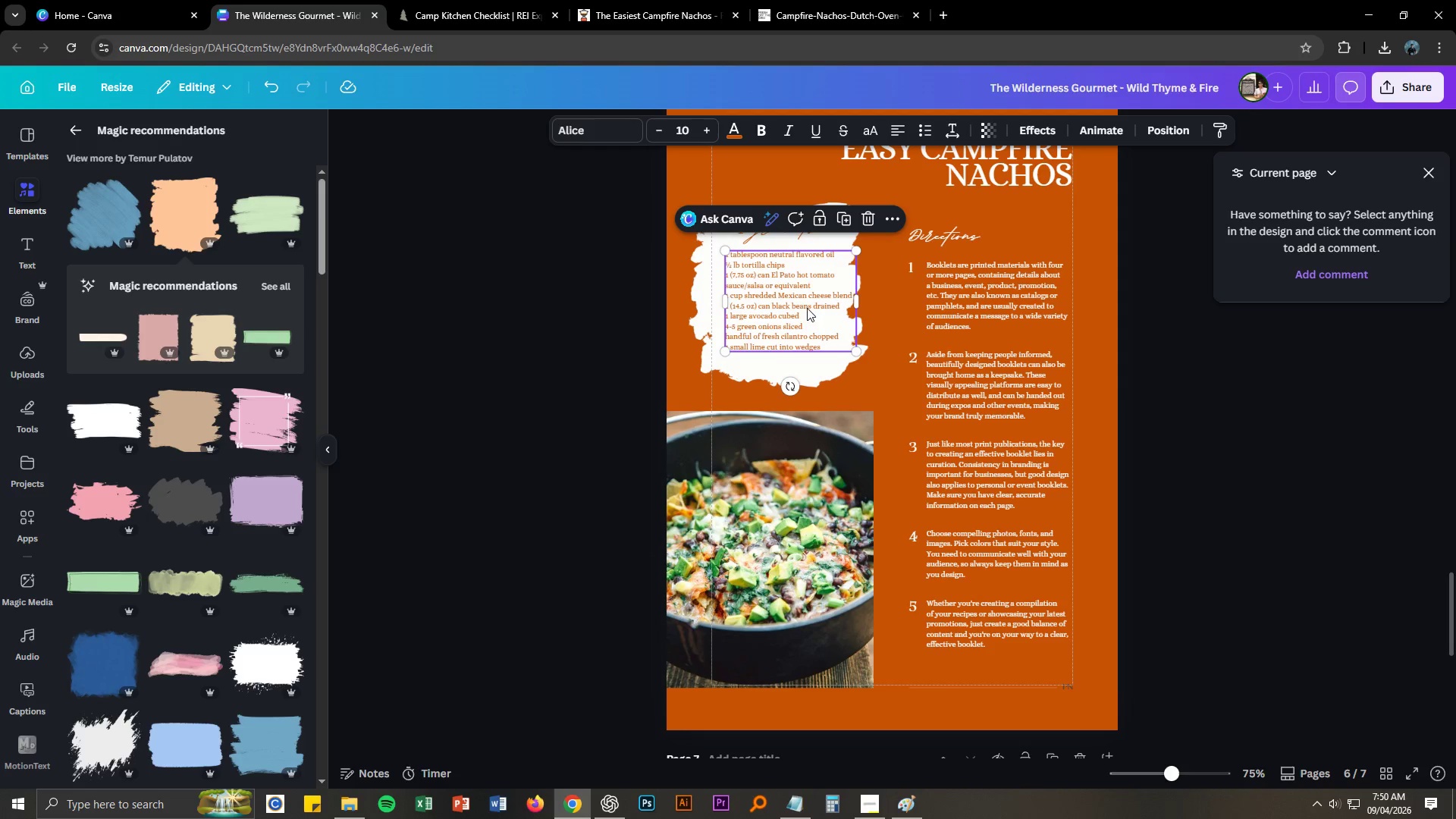 
left_click_drag(start_coordinate=[805, 306], to_coordinate=[798, 312])
 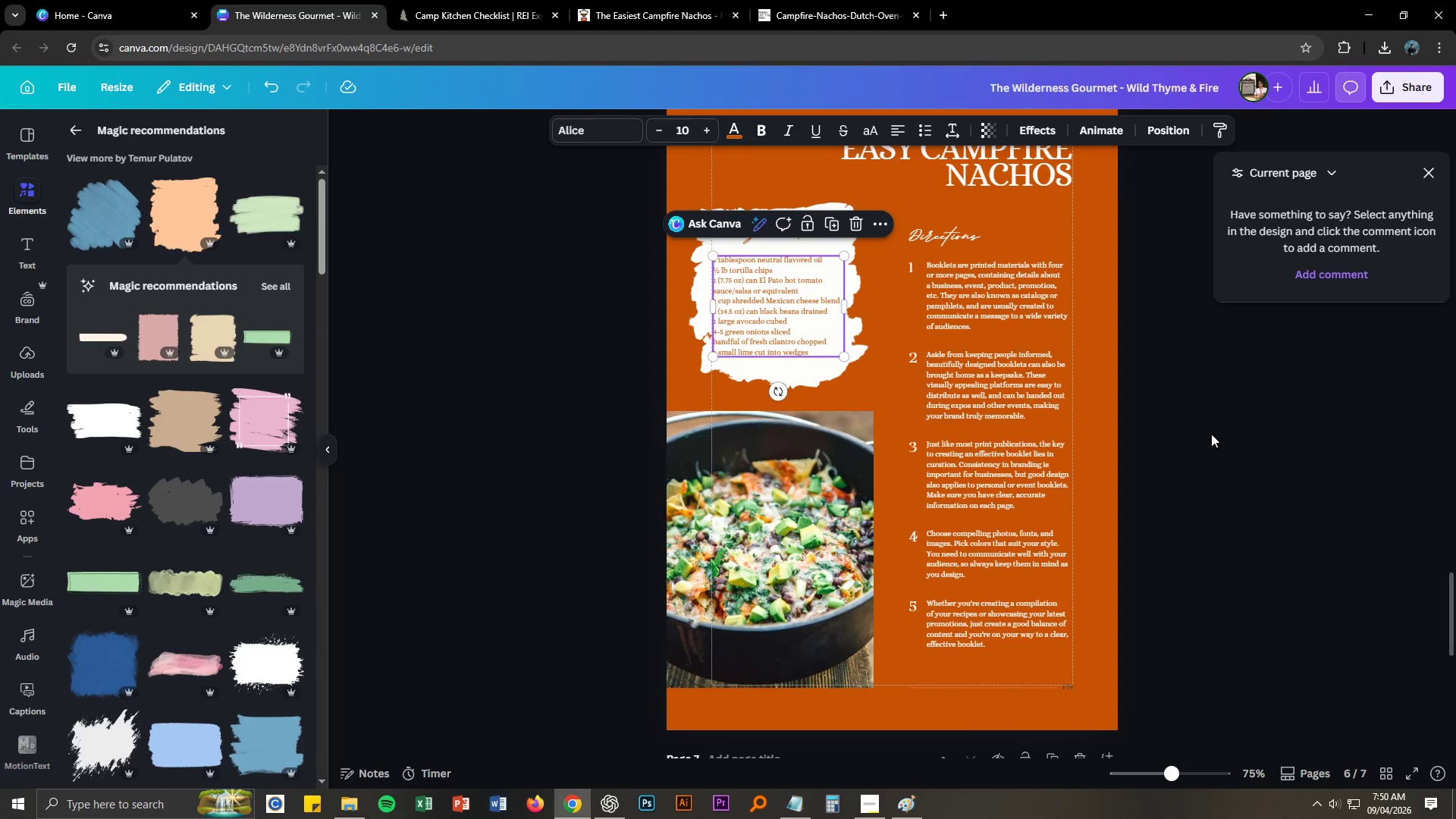 
left_click([1290, 448])
 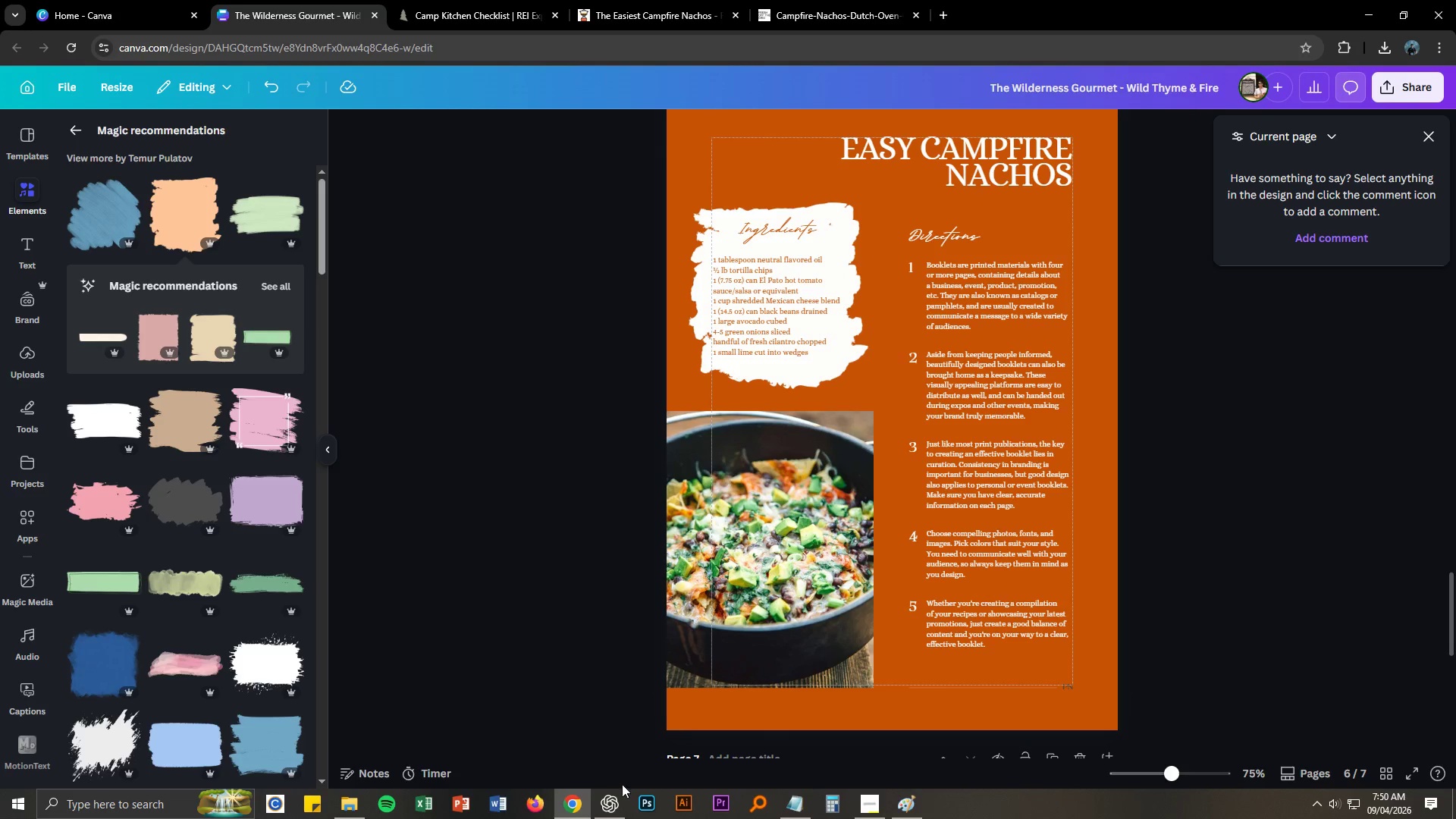 
left_click([799, 808])
 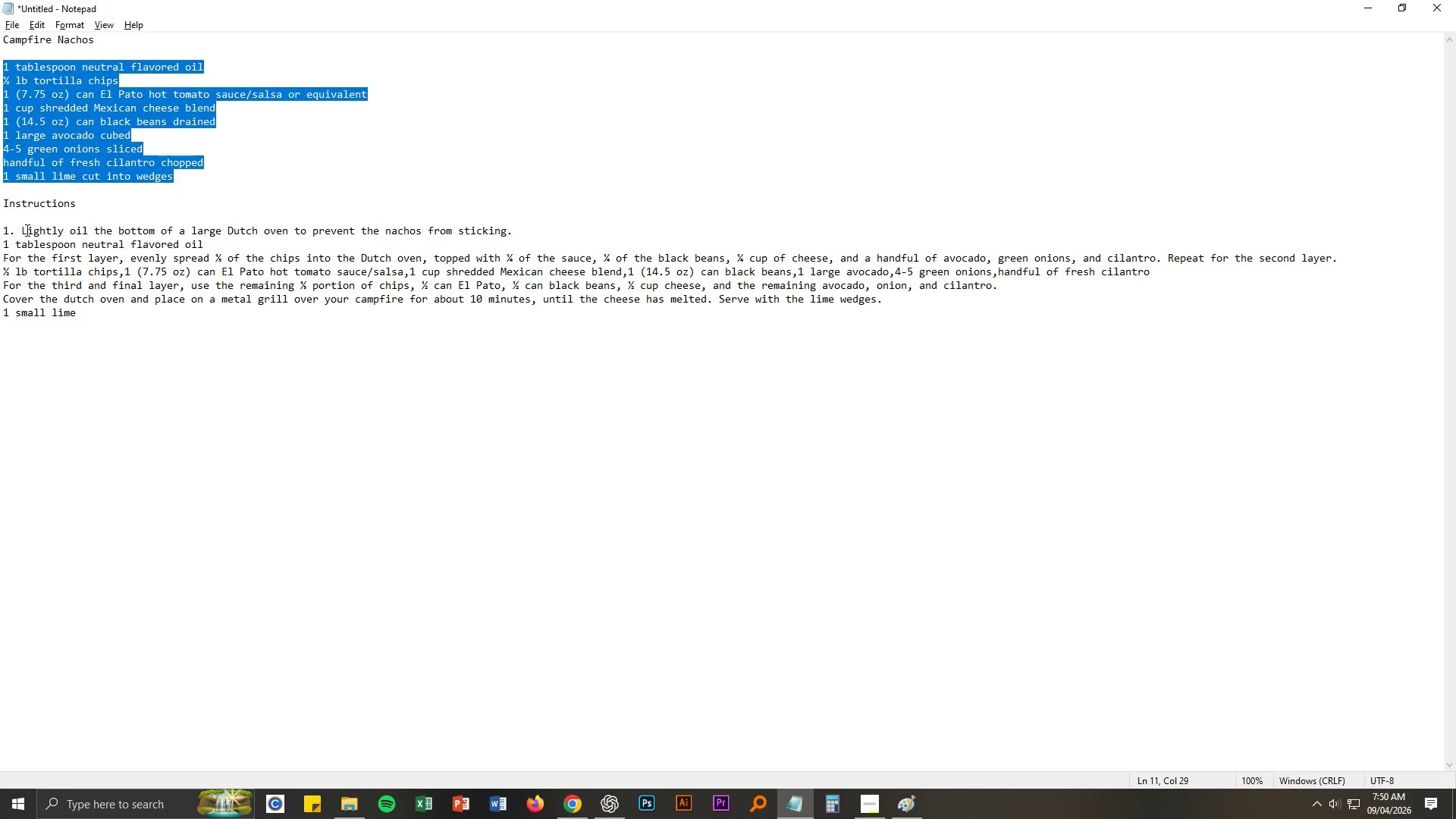 
left_click_drag(start_coordinate=[22, 230], to_coordinate=[522, 231])
 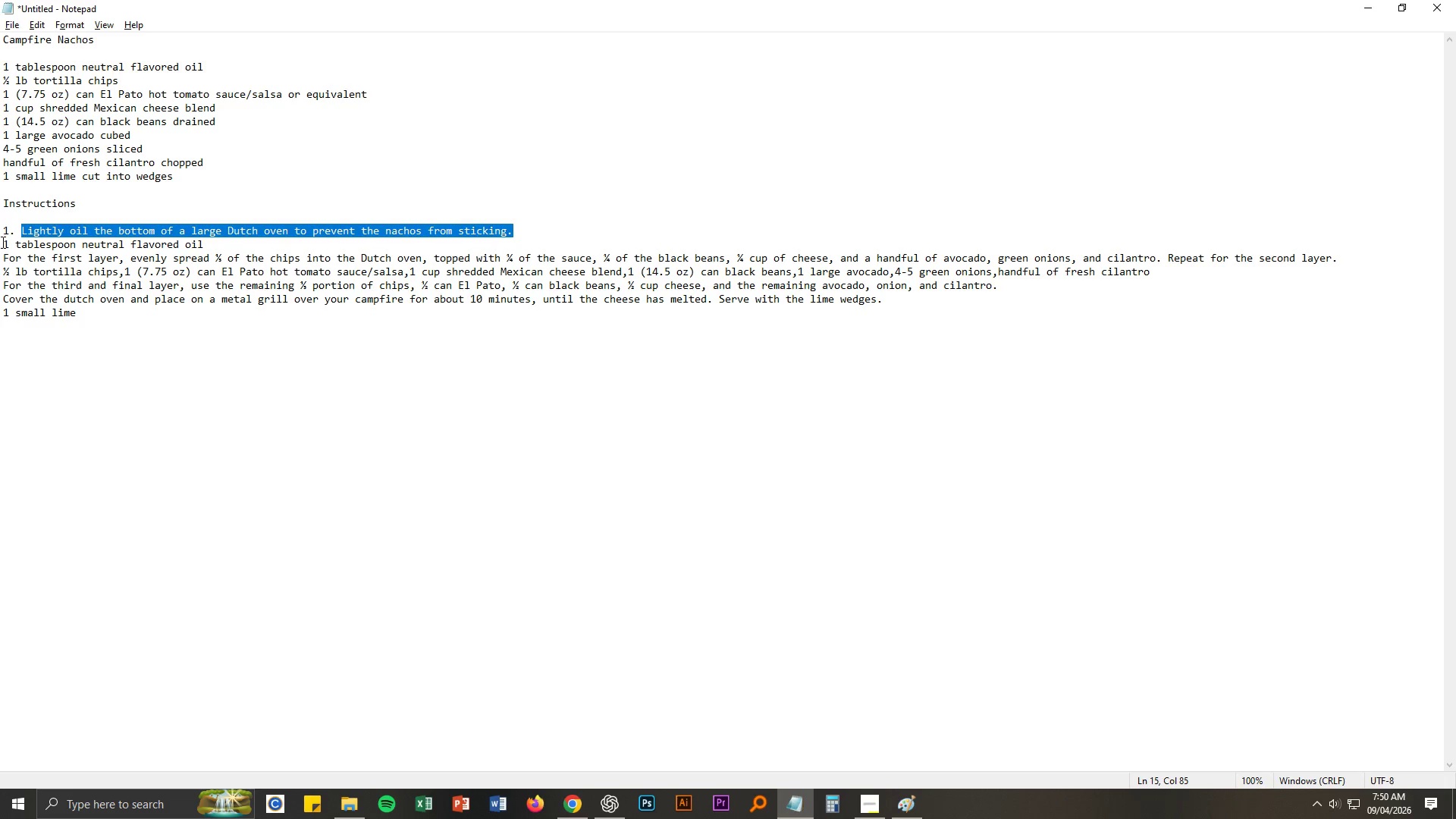 
left_click([1, 246])
 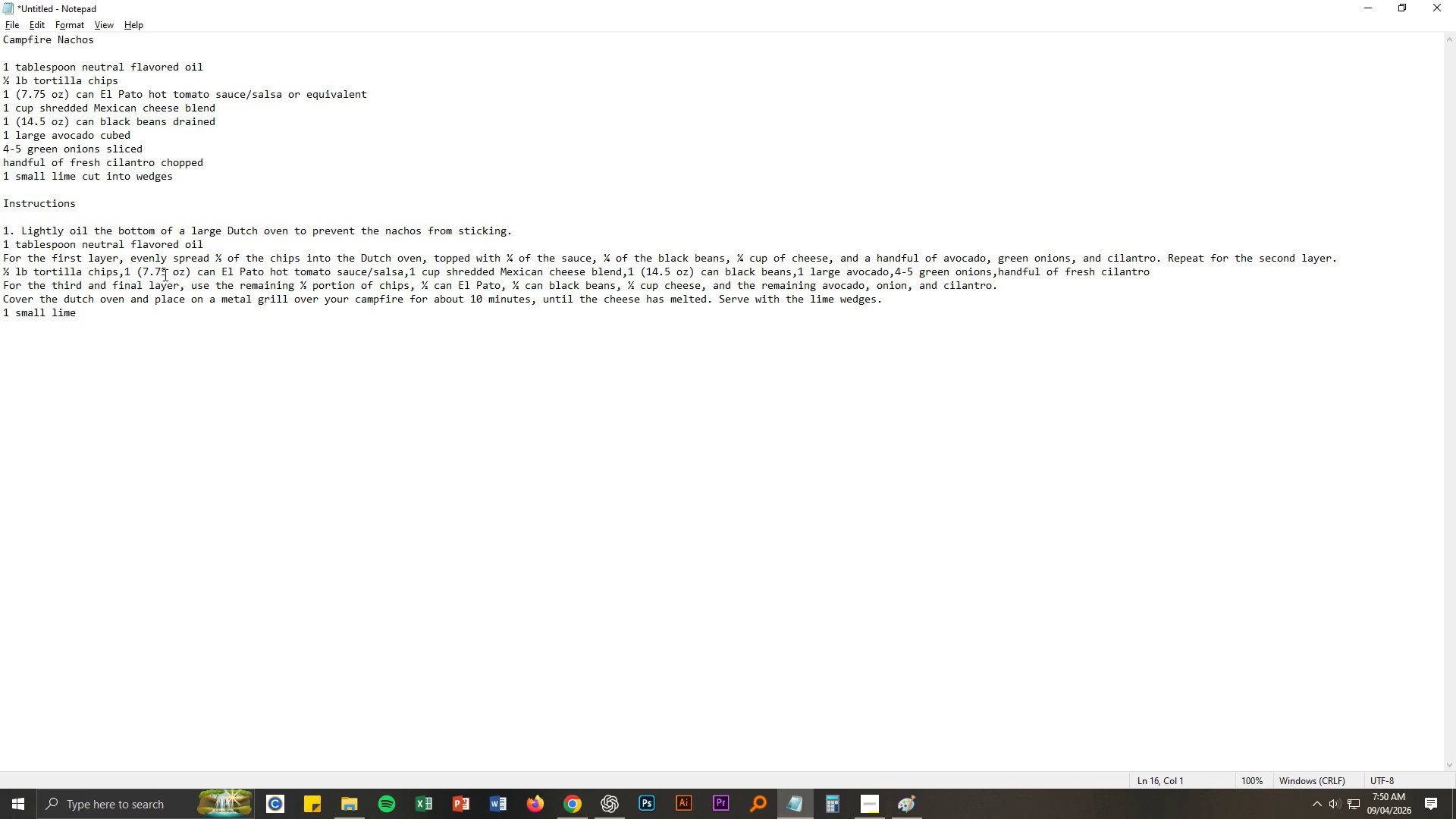 
key(Backspace)
 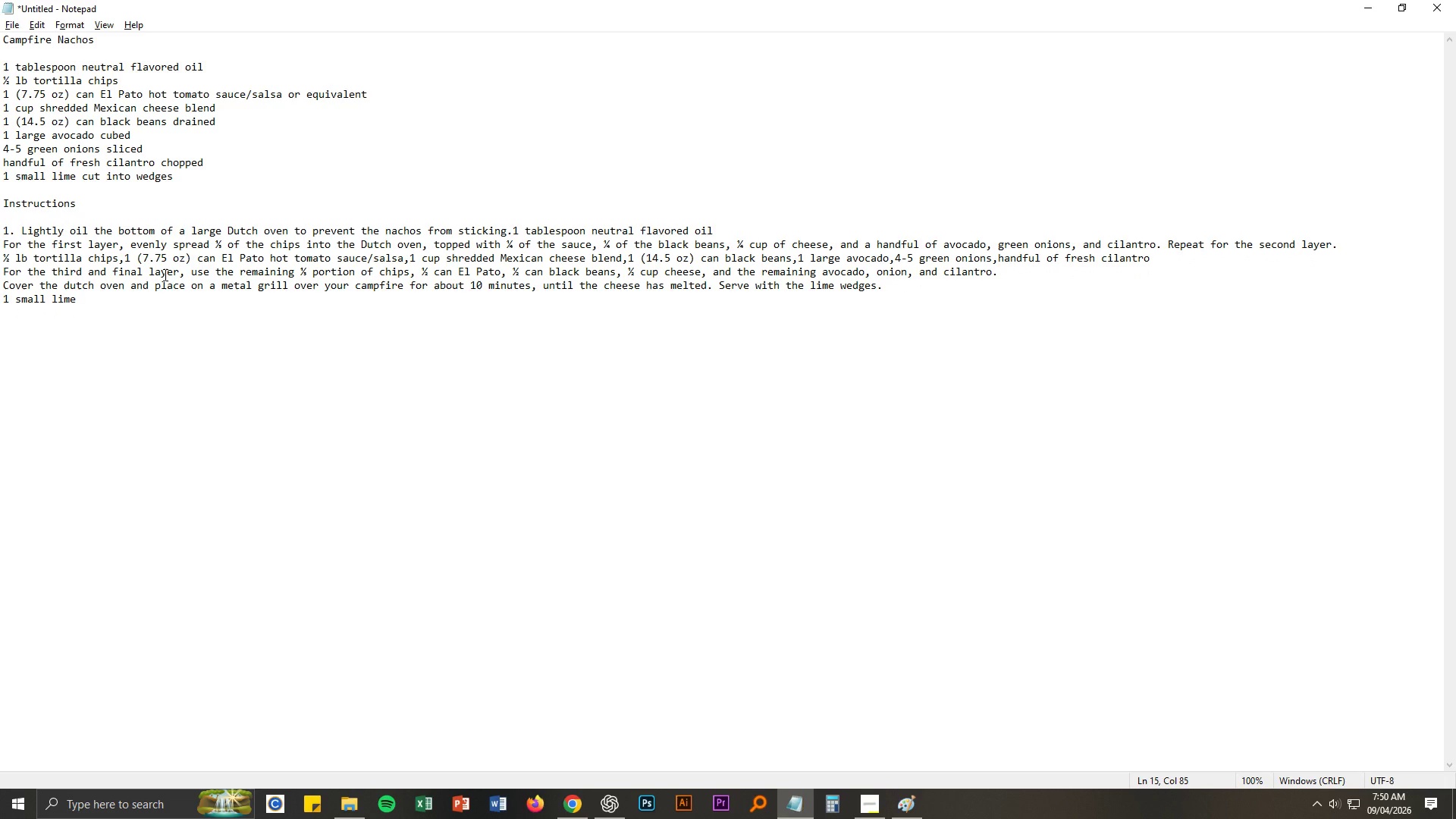 
key(Space)
 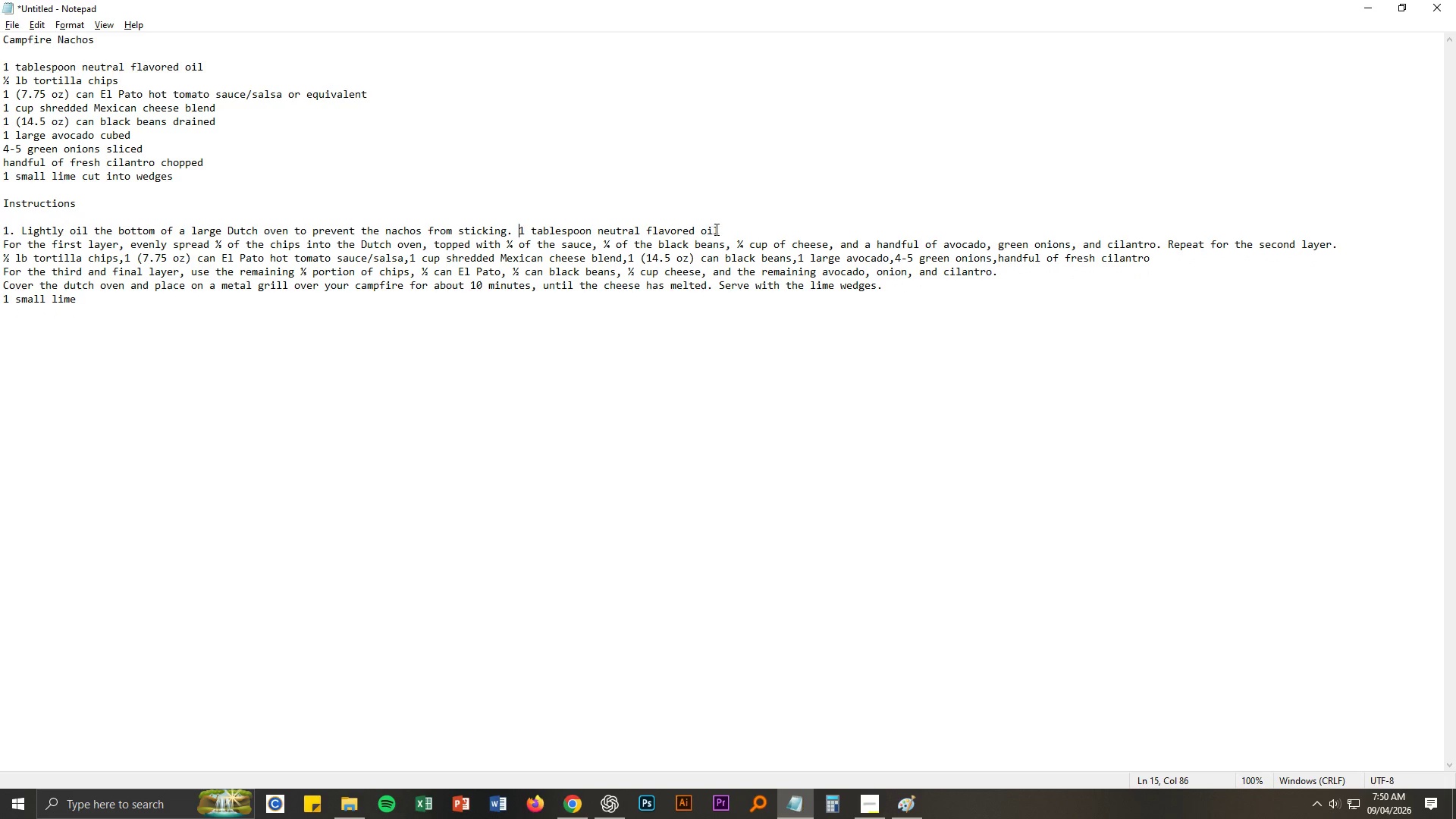 
left_click_drag(start_coordinate=[719, 231], to_coordinate=[69, 231])
 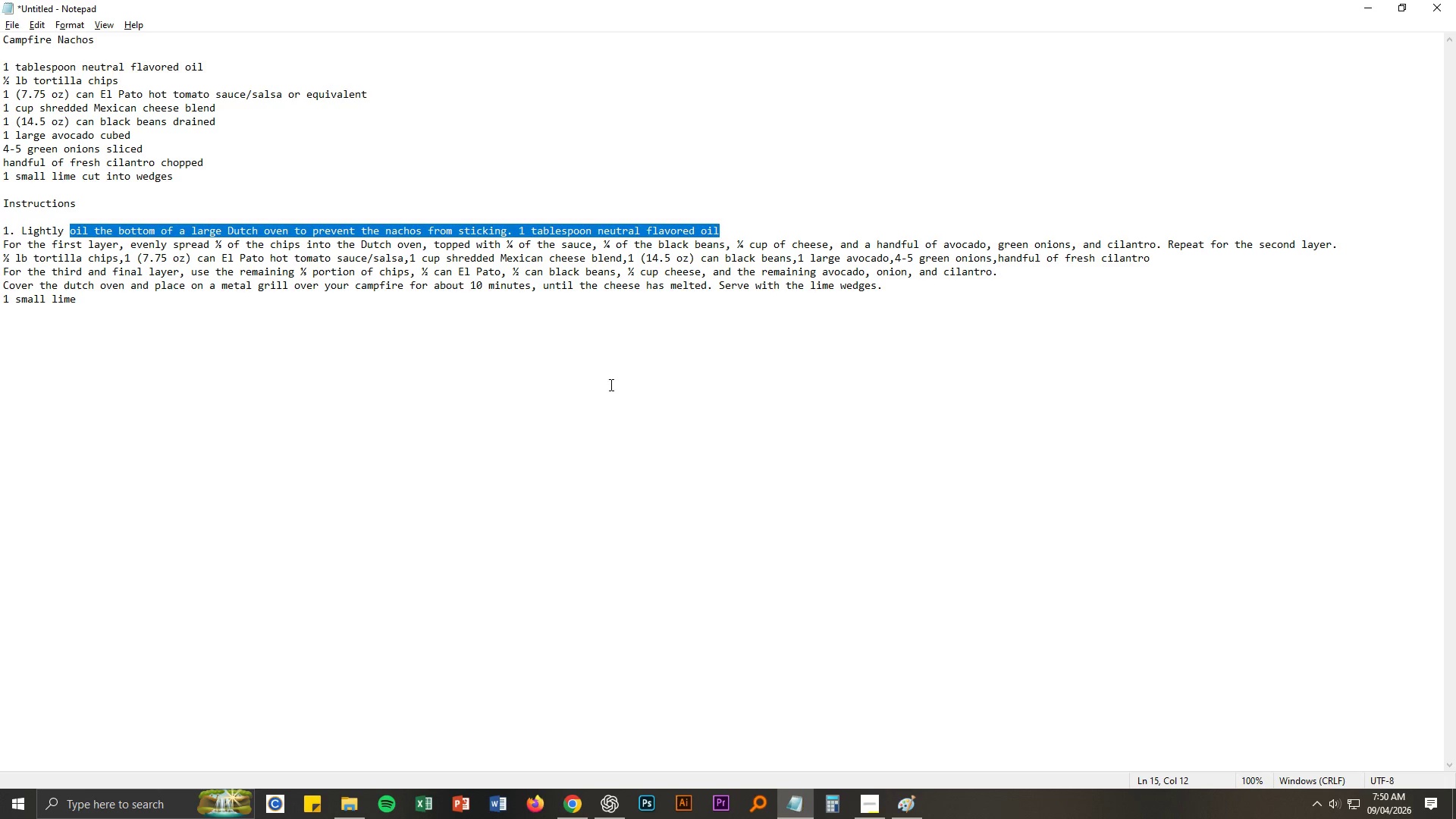 
key(Alt+AltLeft)
 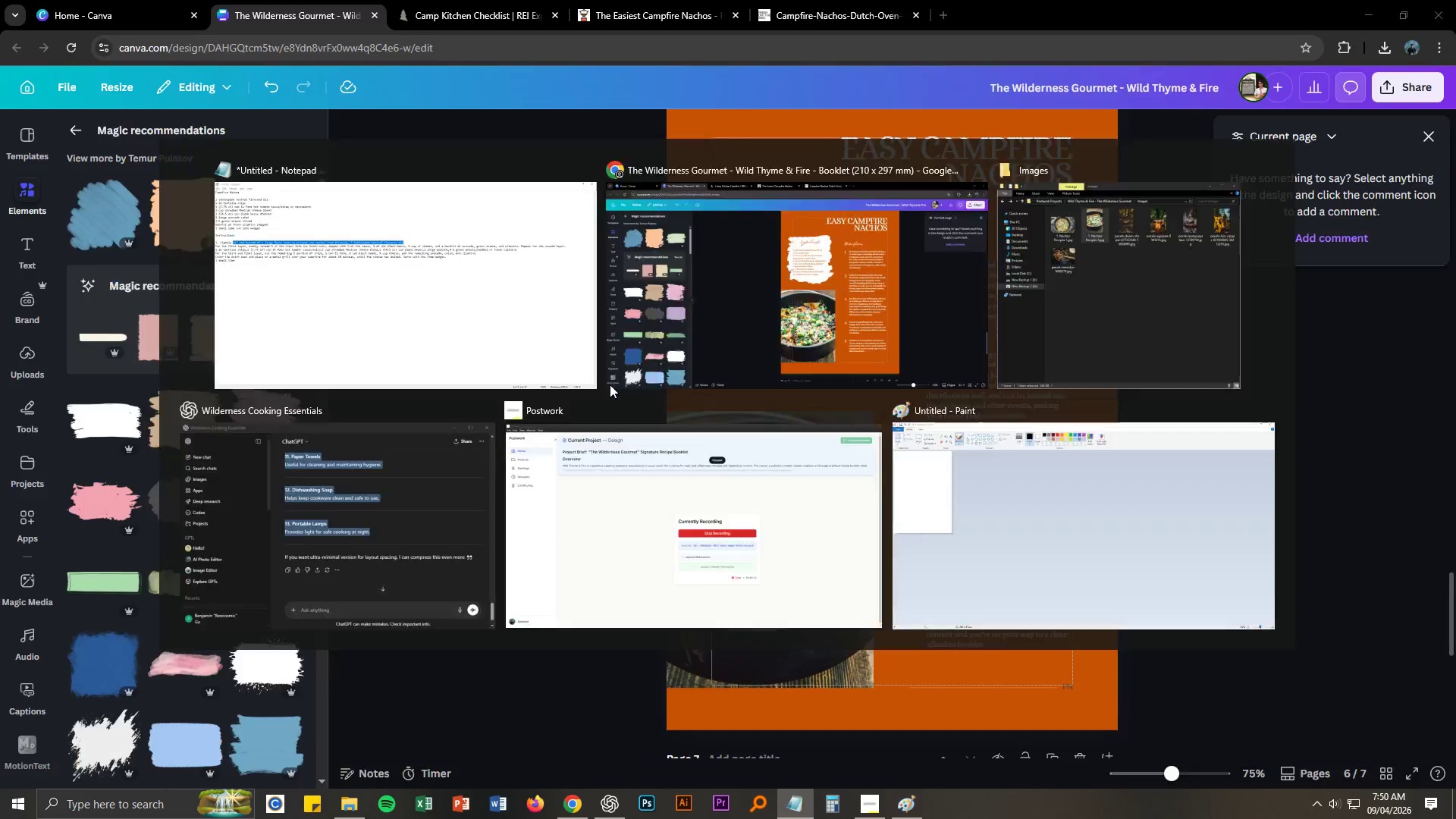 
key(Alt+Tab)
 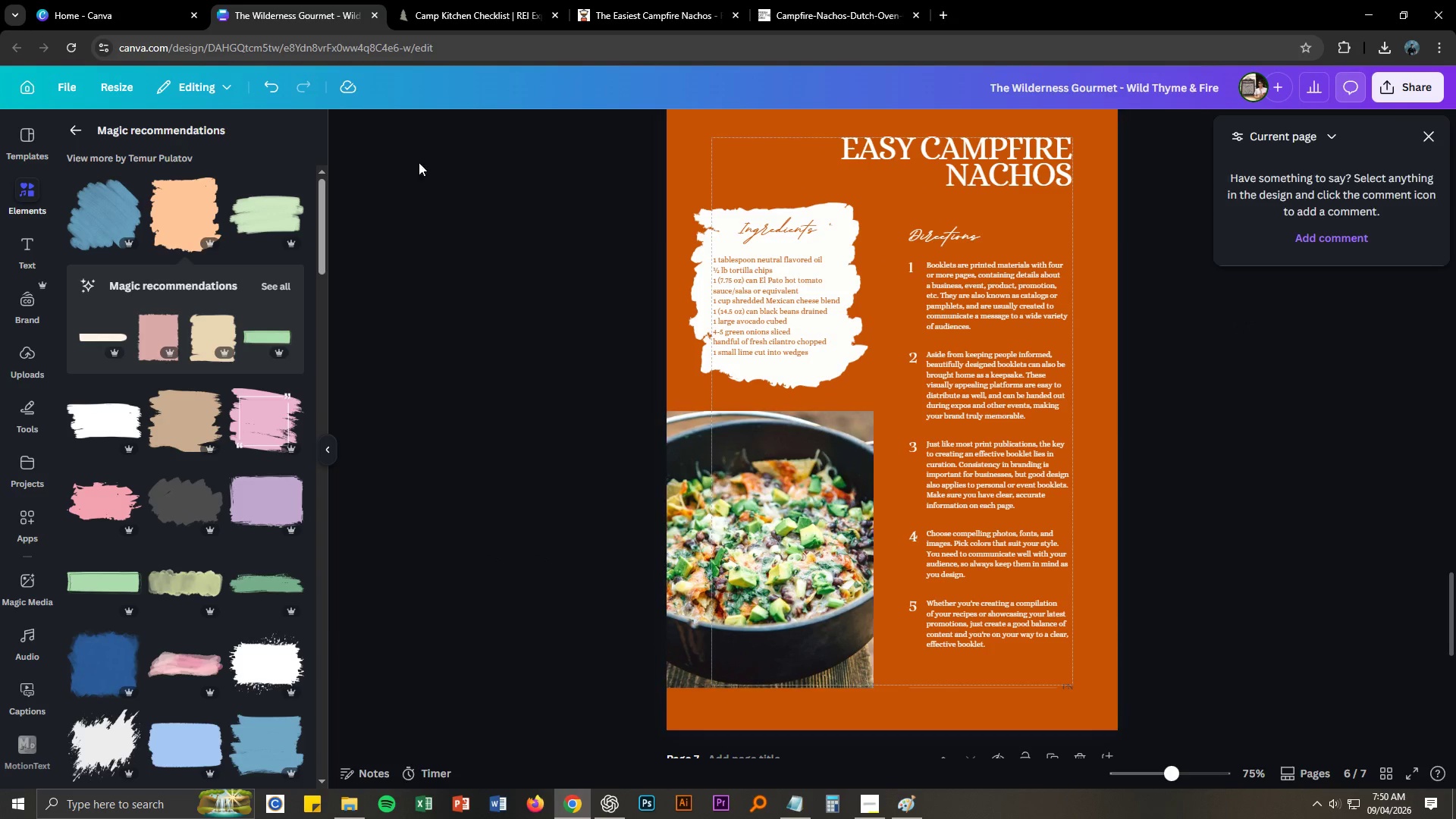 
left_click([476, 0])
 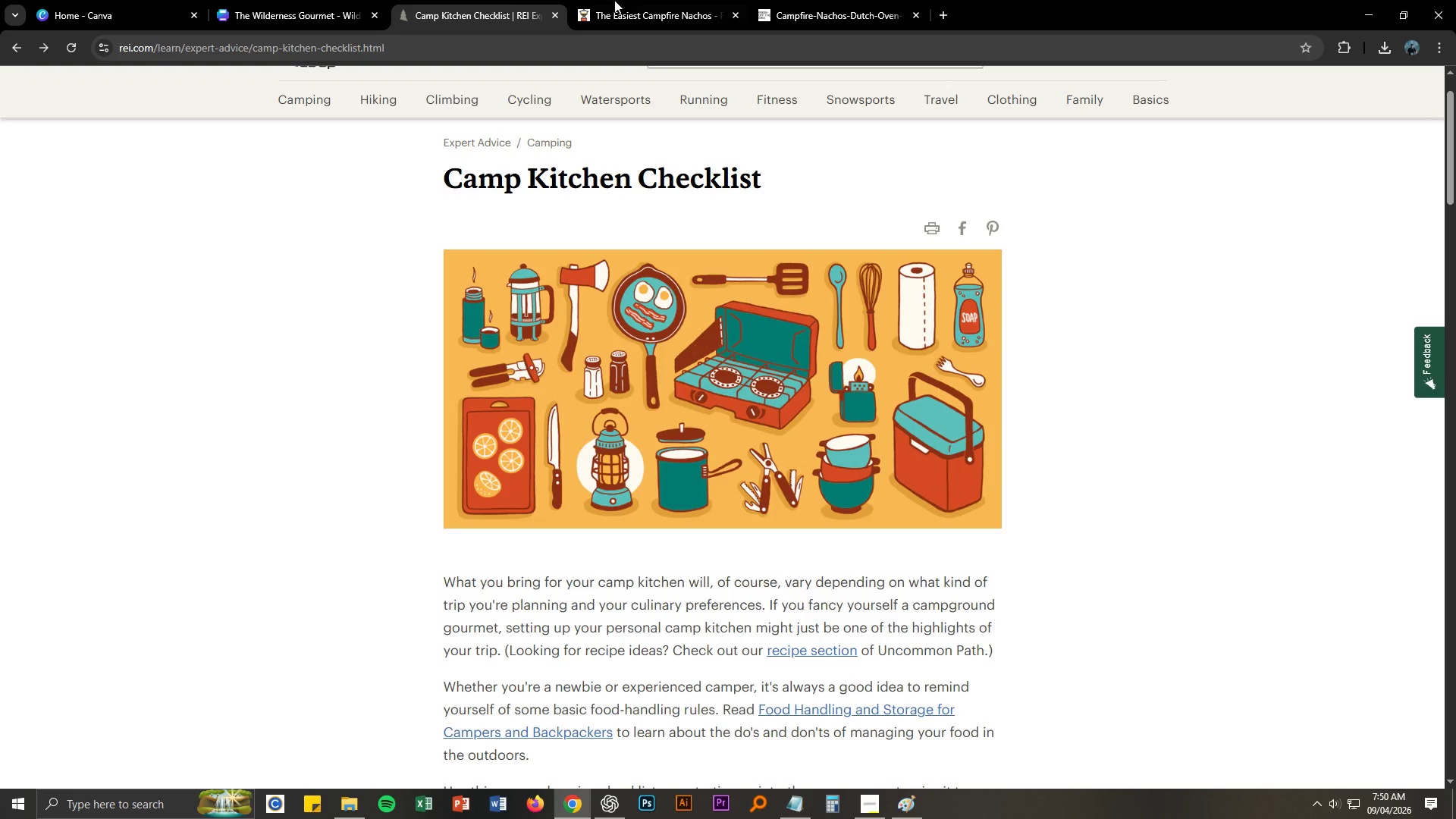 
left_click([629, 0])
 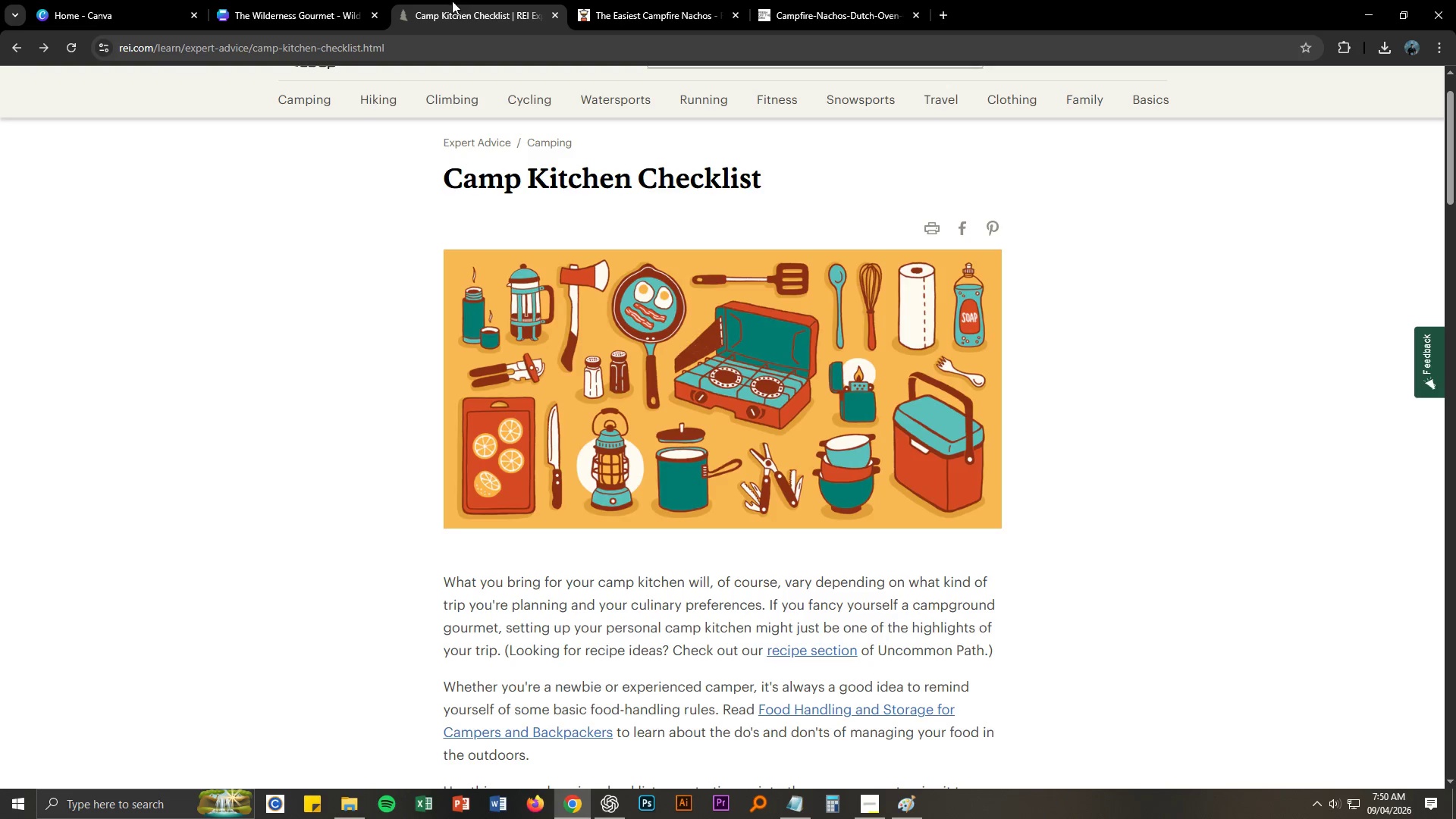 
scroll: coordinate [688, 500], scroll_direction: up, amount: 4.0
 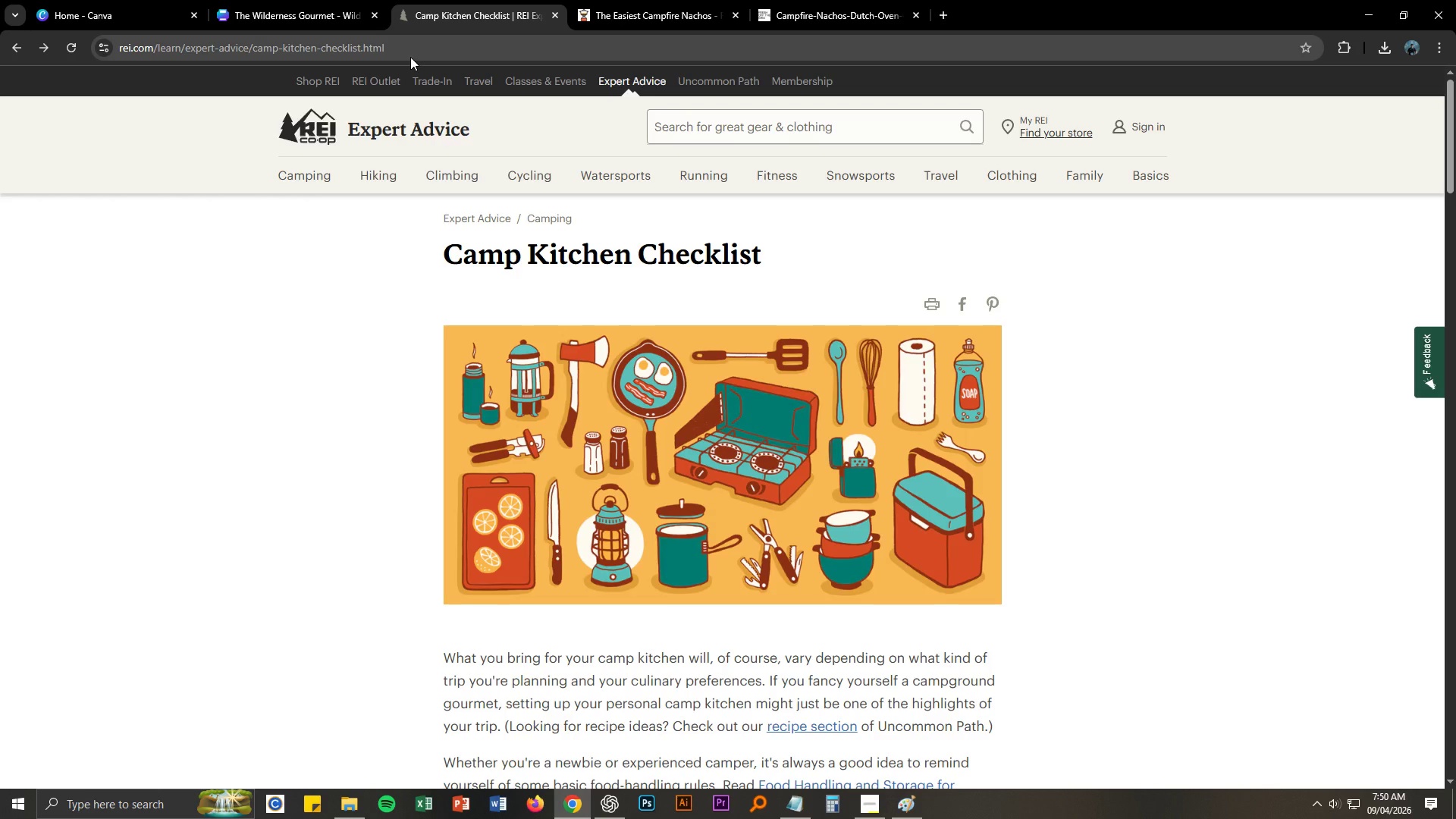 
wait(7.7)
 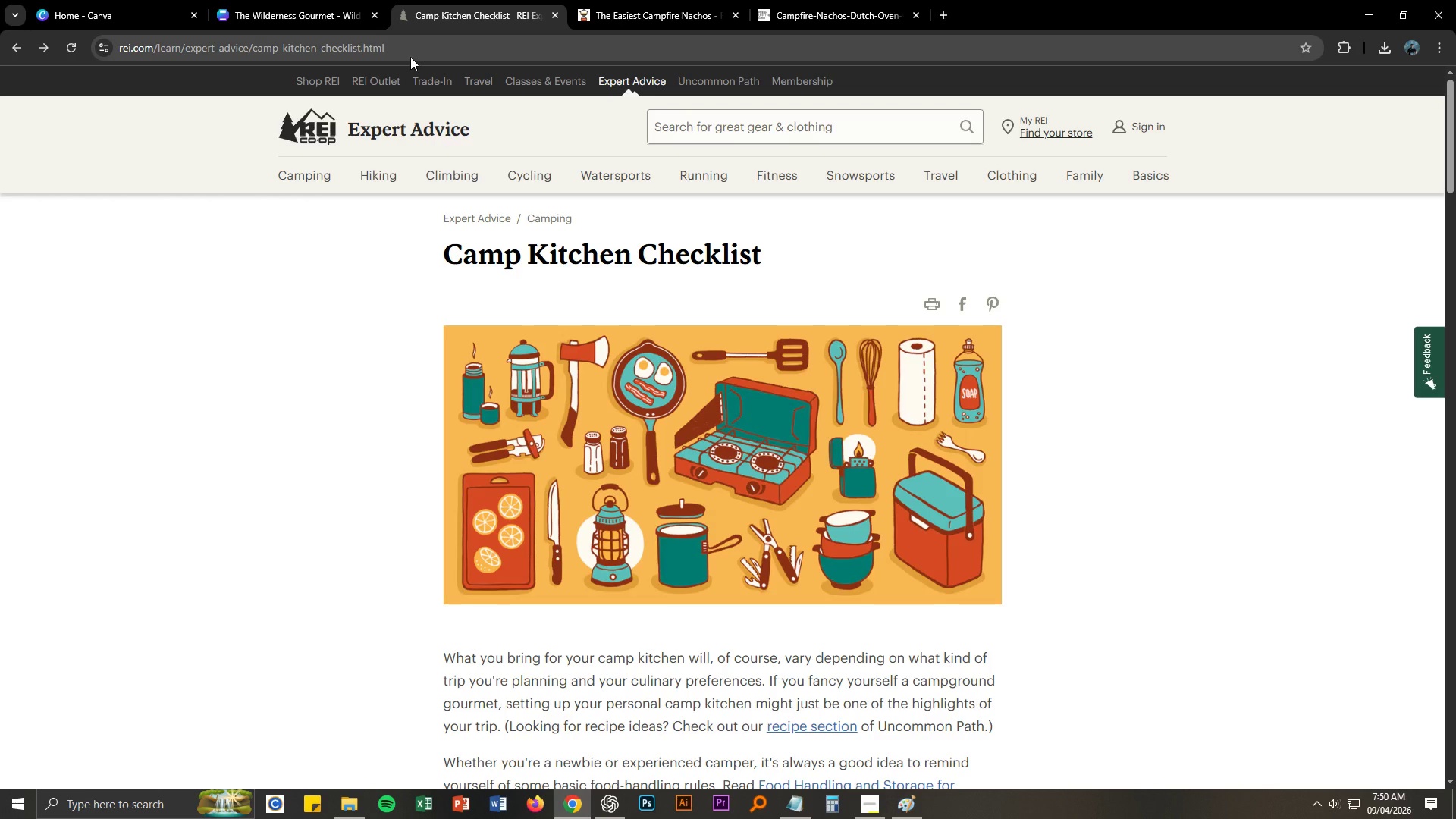 
left_click([316, 0])
 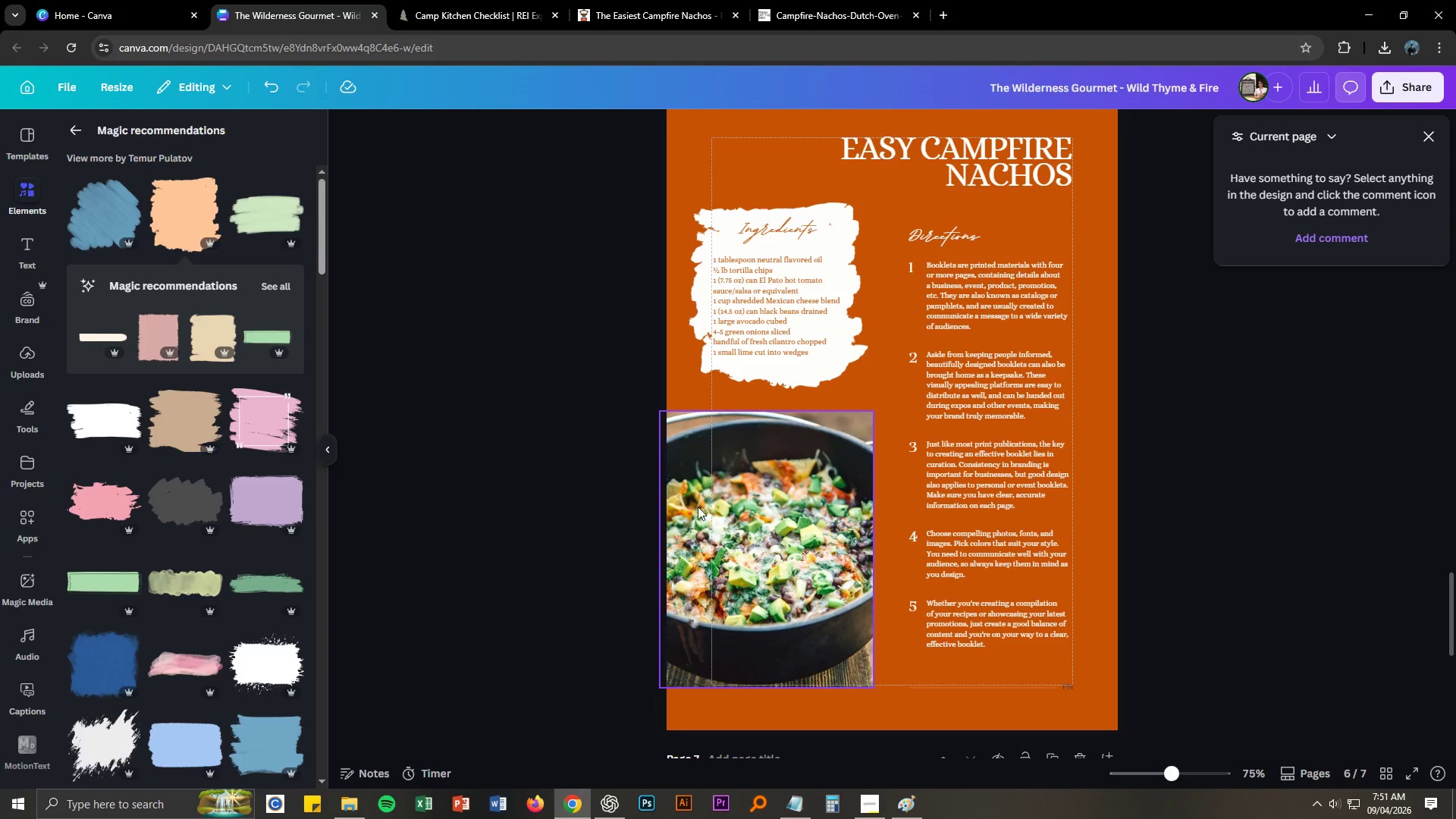 
key(Alt+AltLeft)
 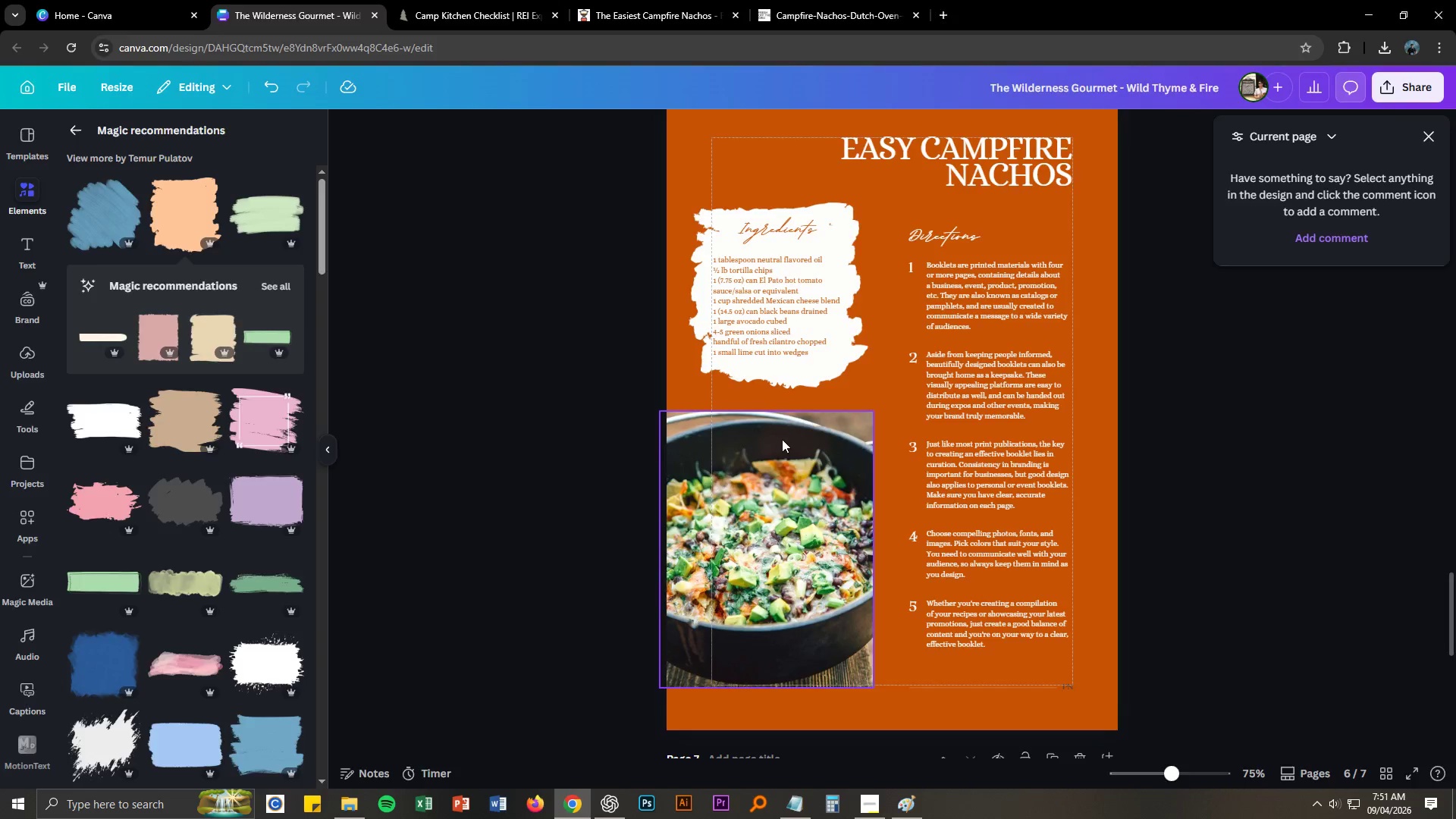 
key(Alt+Tab)
 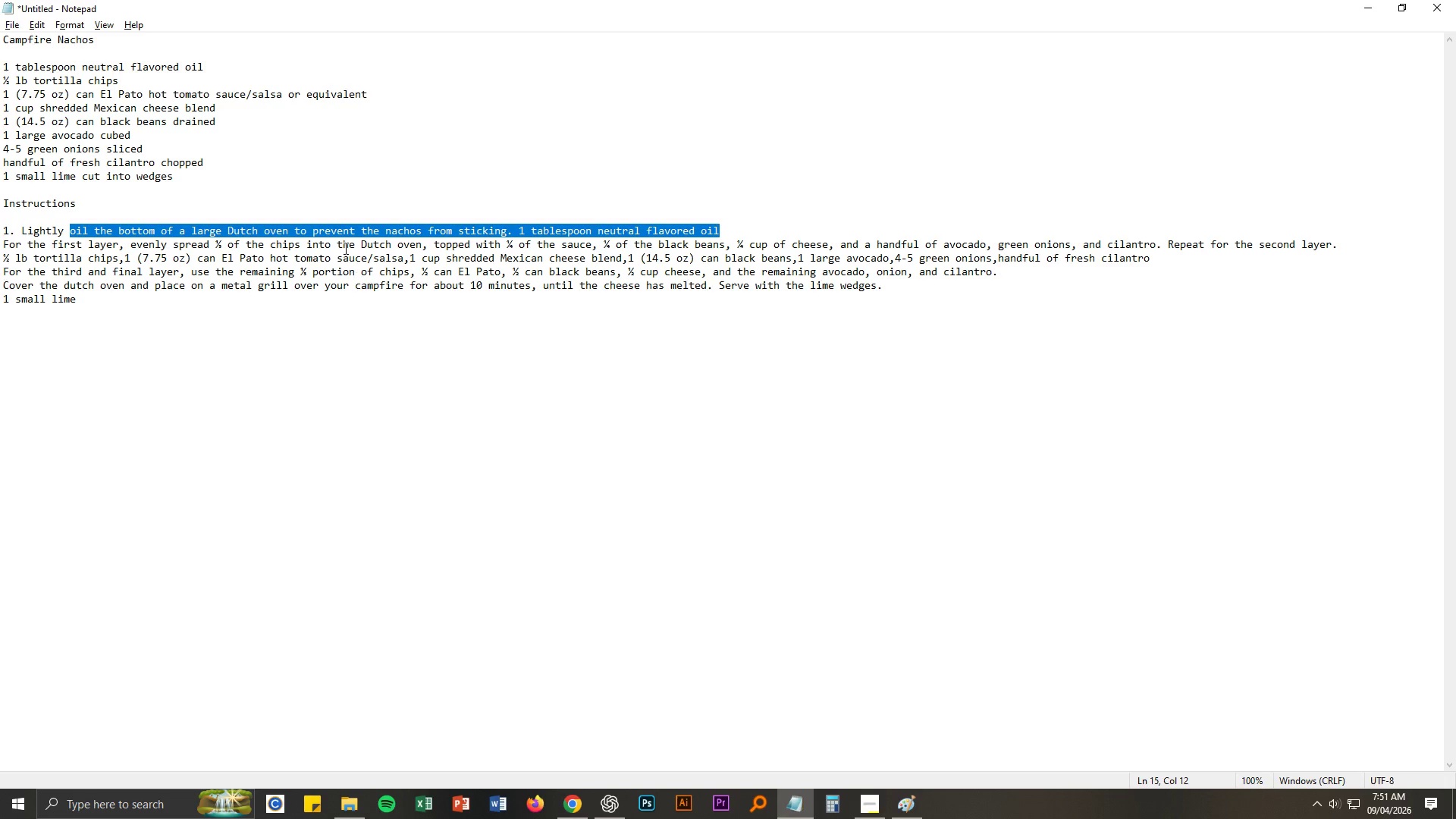 
left_click([334, 227])
 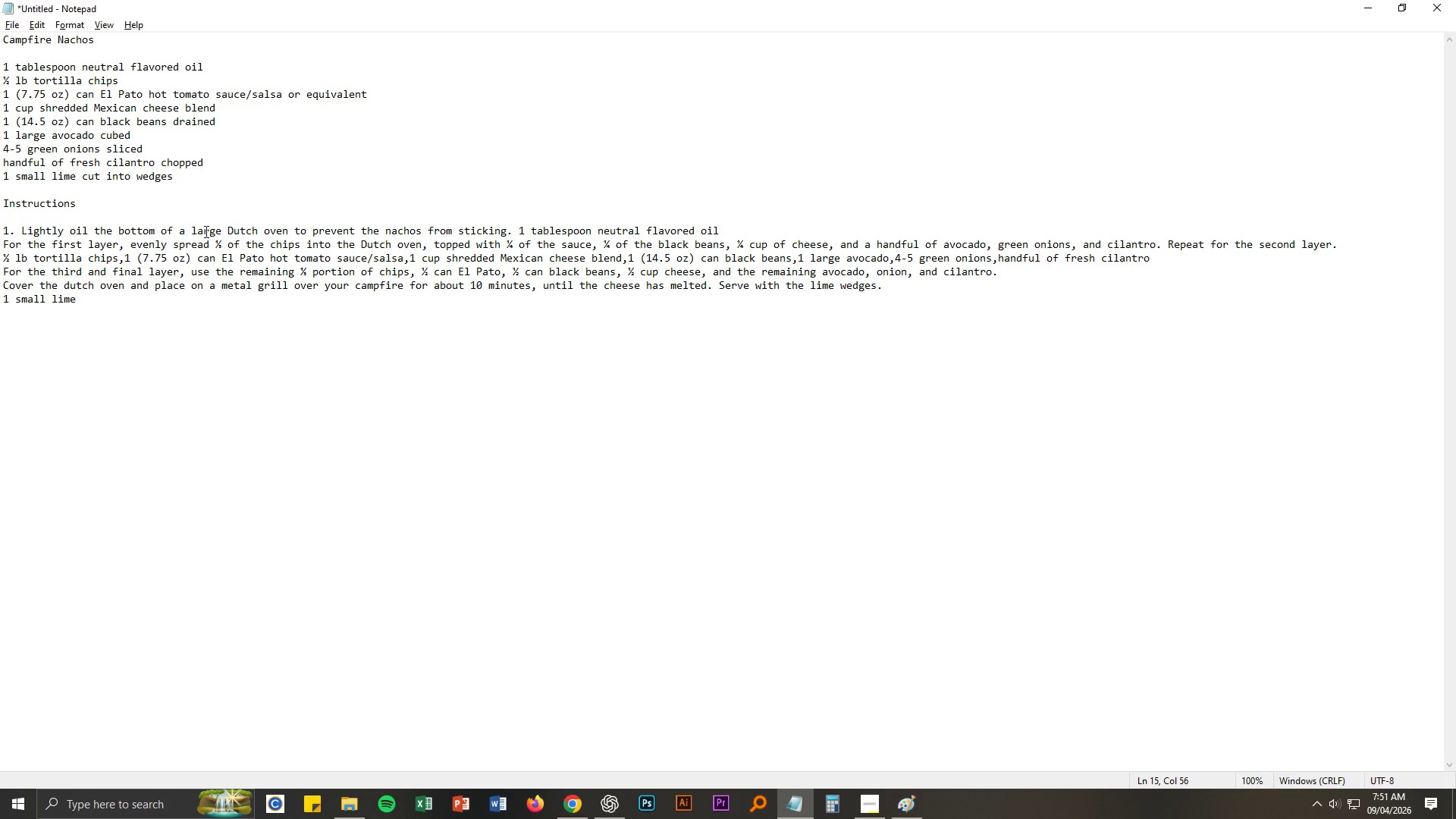 
left_click_drag(start_coordinate=[228, 230], to_coordinate=[286, 231])
 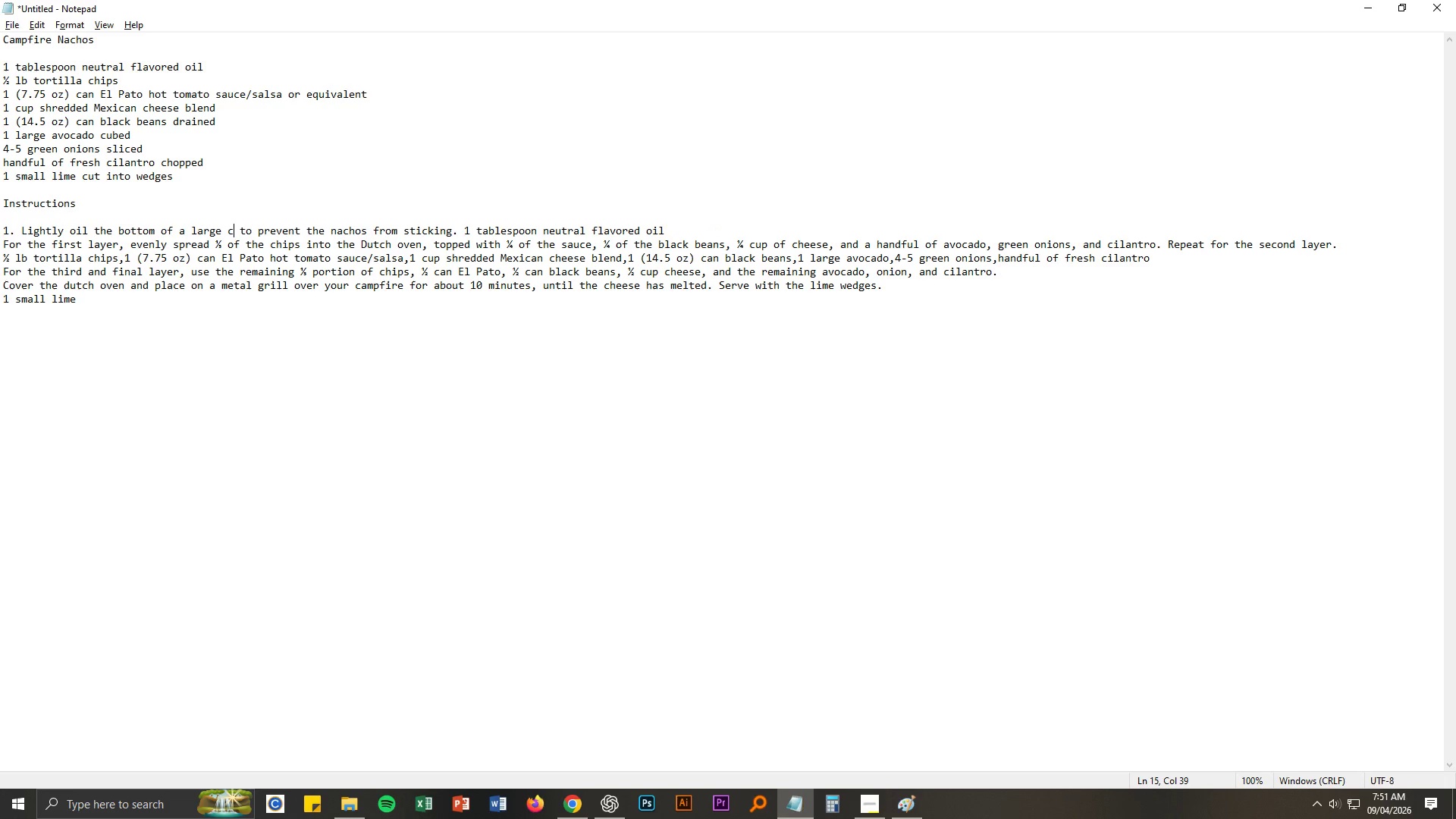 
type(cast a)
key(Backspace)
type(iron pan)
 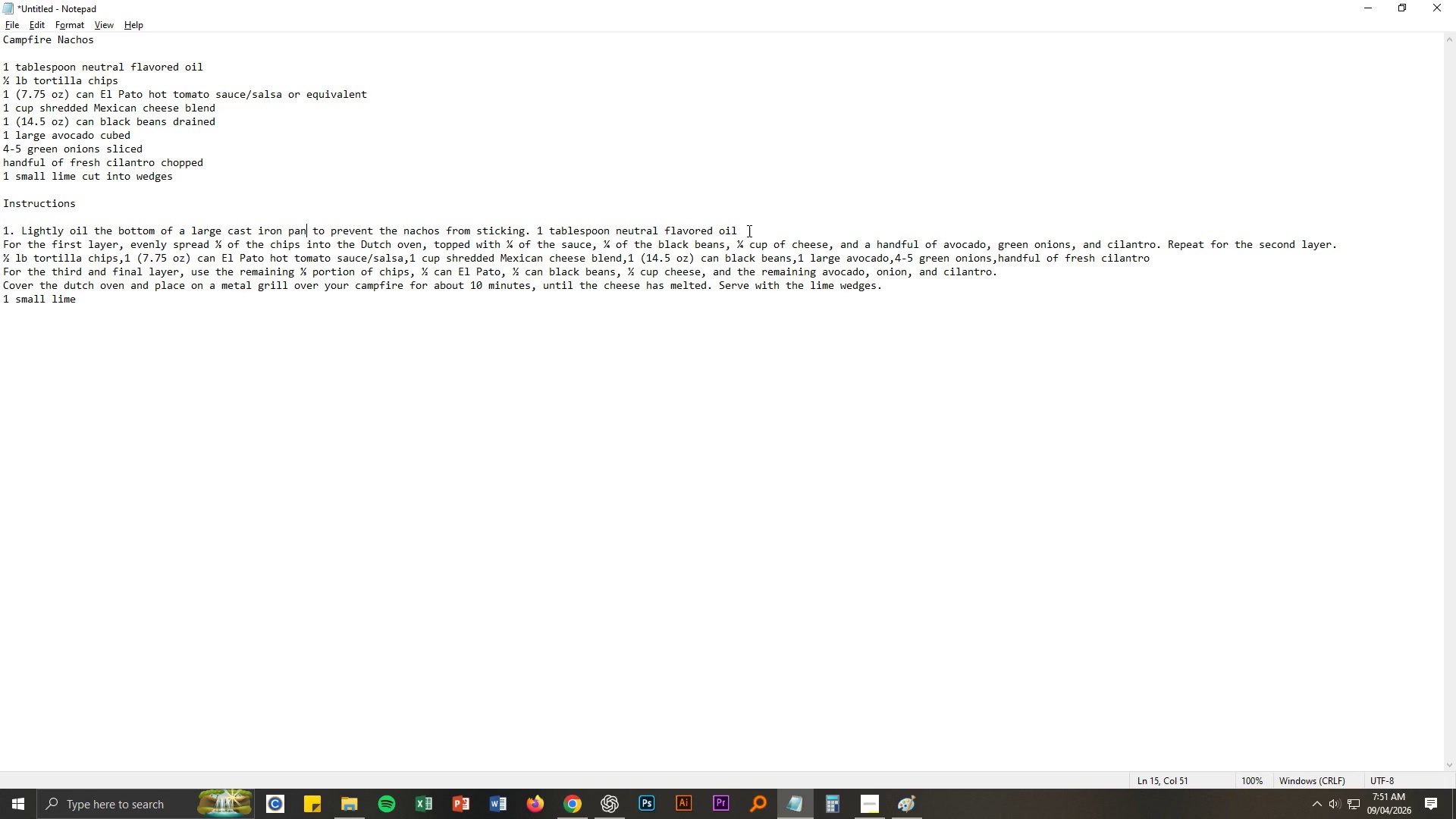 
wait(7.56)
 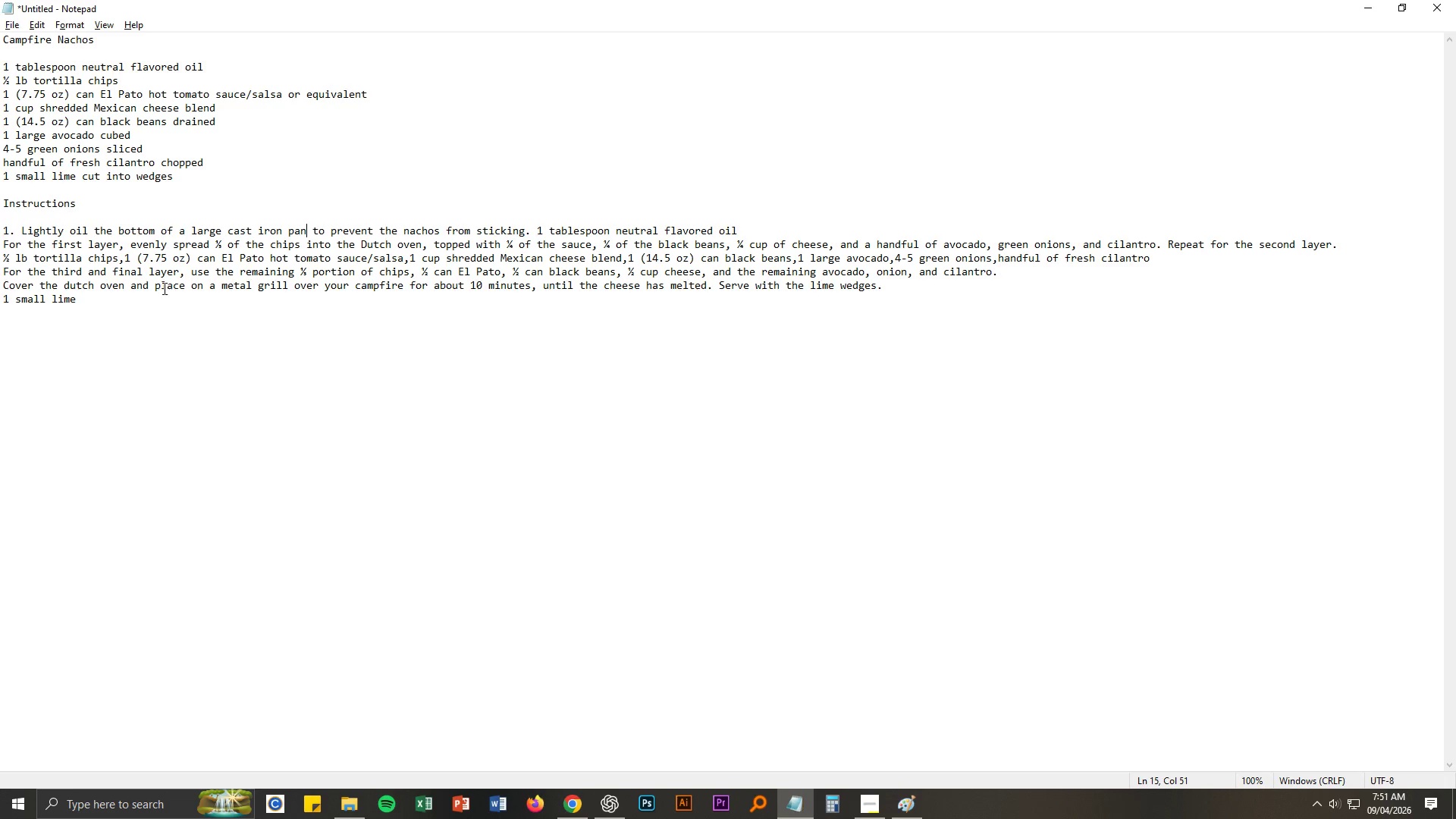 
left_click_drag(start_coordinate=[64, 286], to_coordinate=[126, 284])
 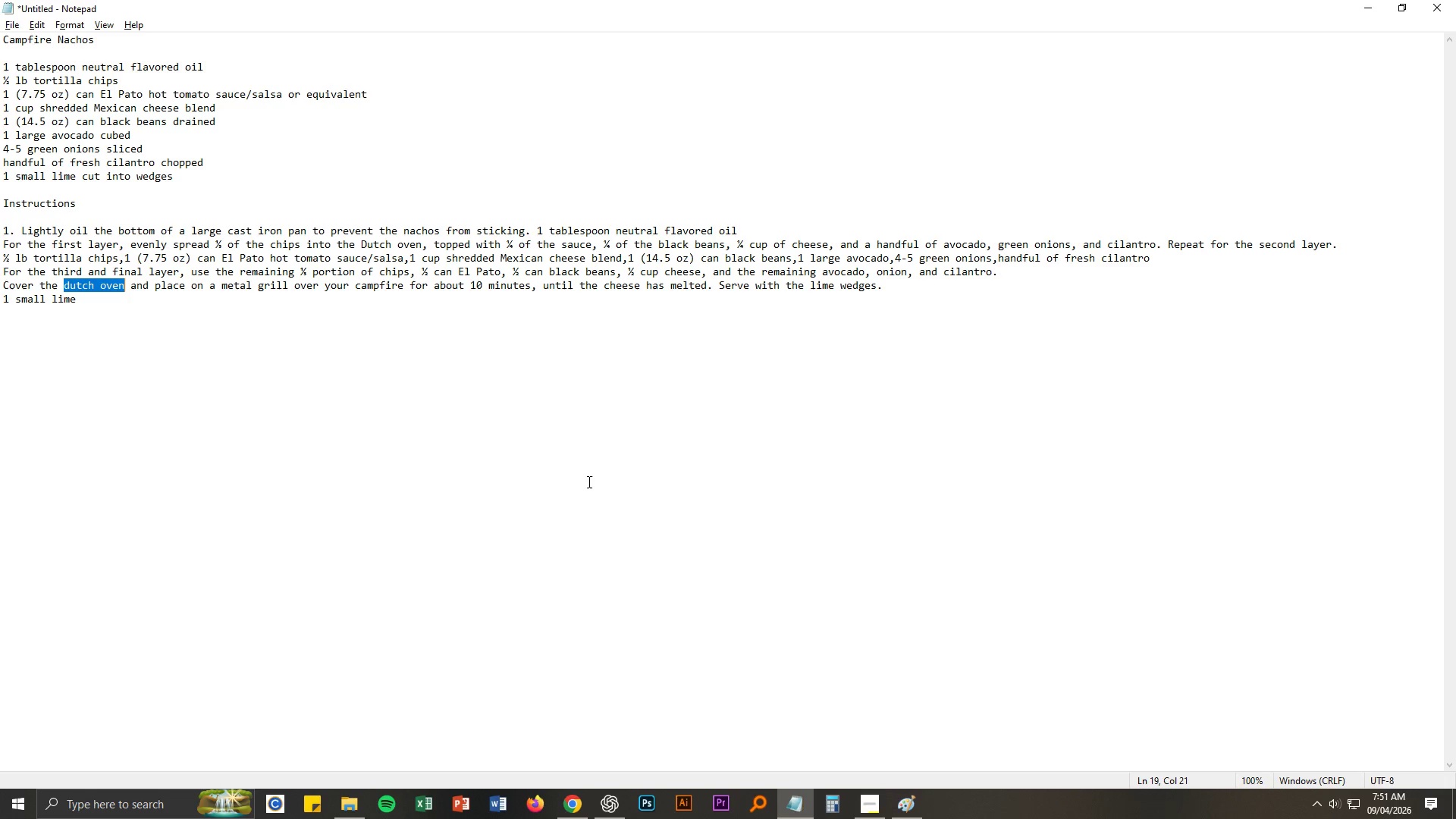 
type(cast iron pan)
 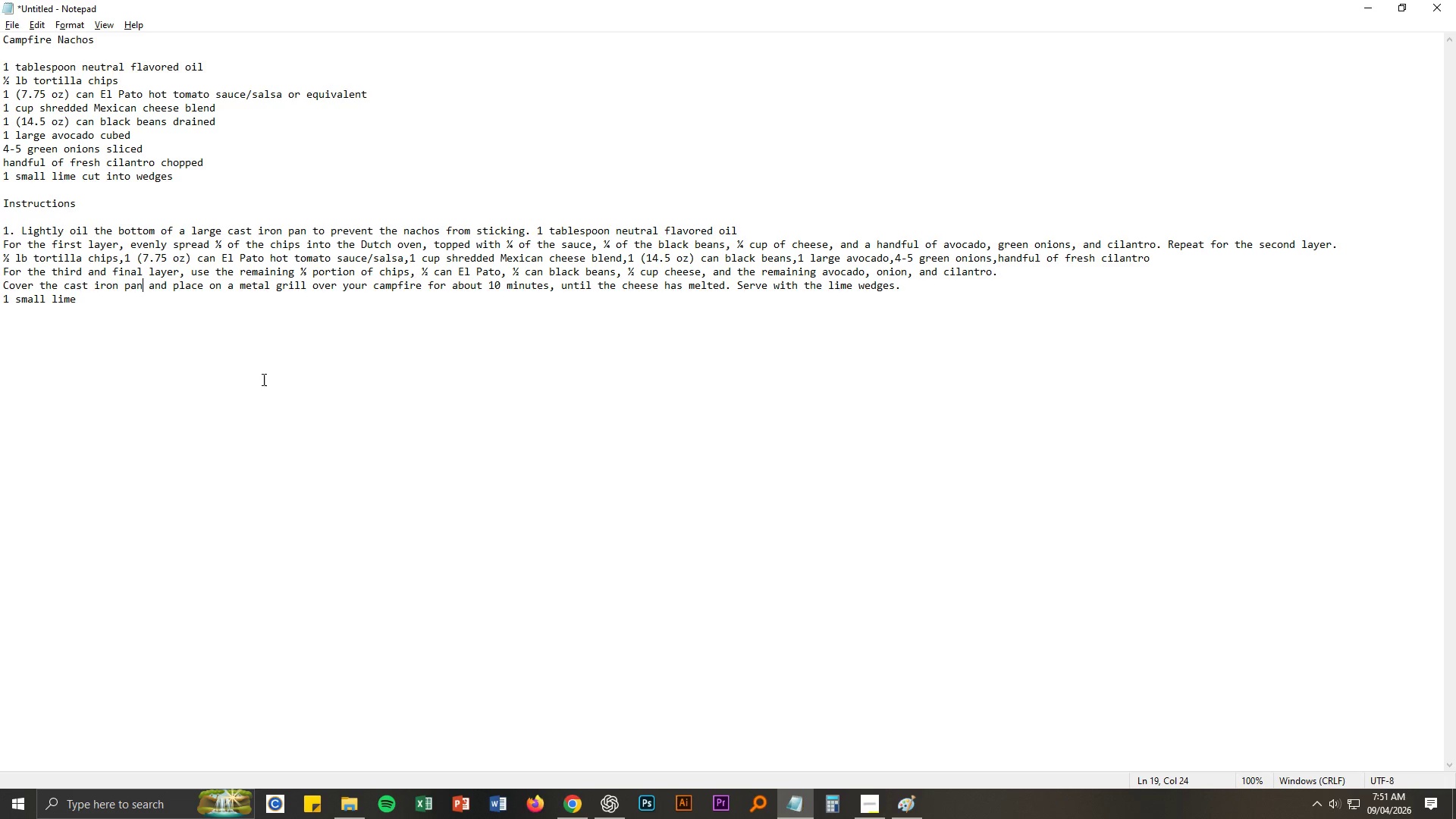 
wait(6.38)
 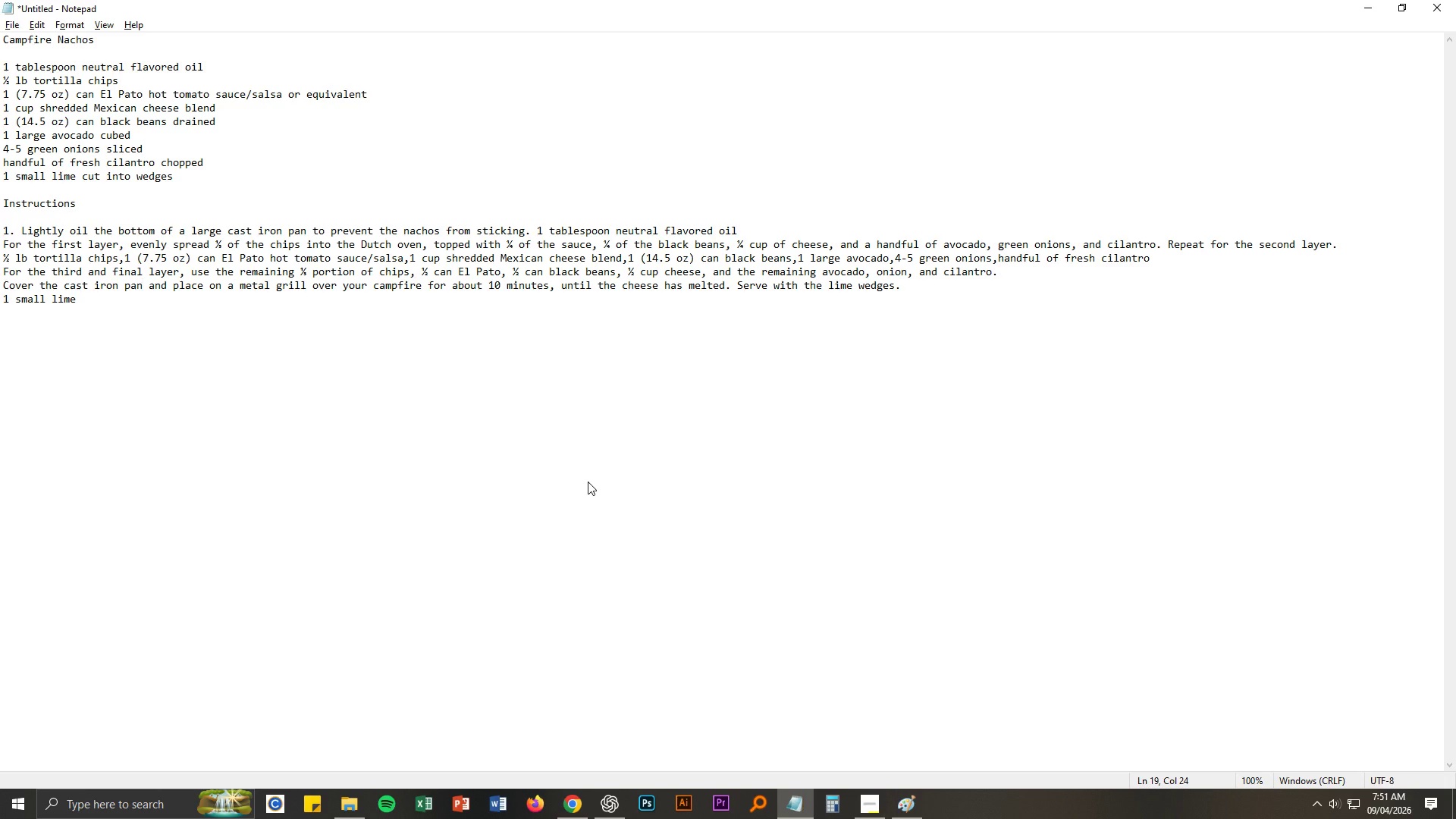 
left_click_drag(start_coordinate=[24, 231], to_coordinate=[761, 233])
 